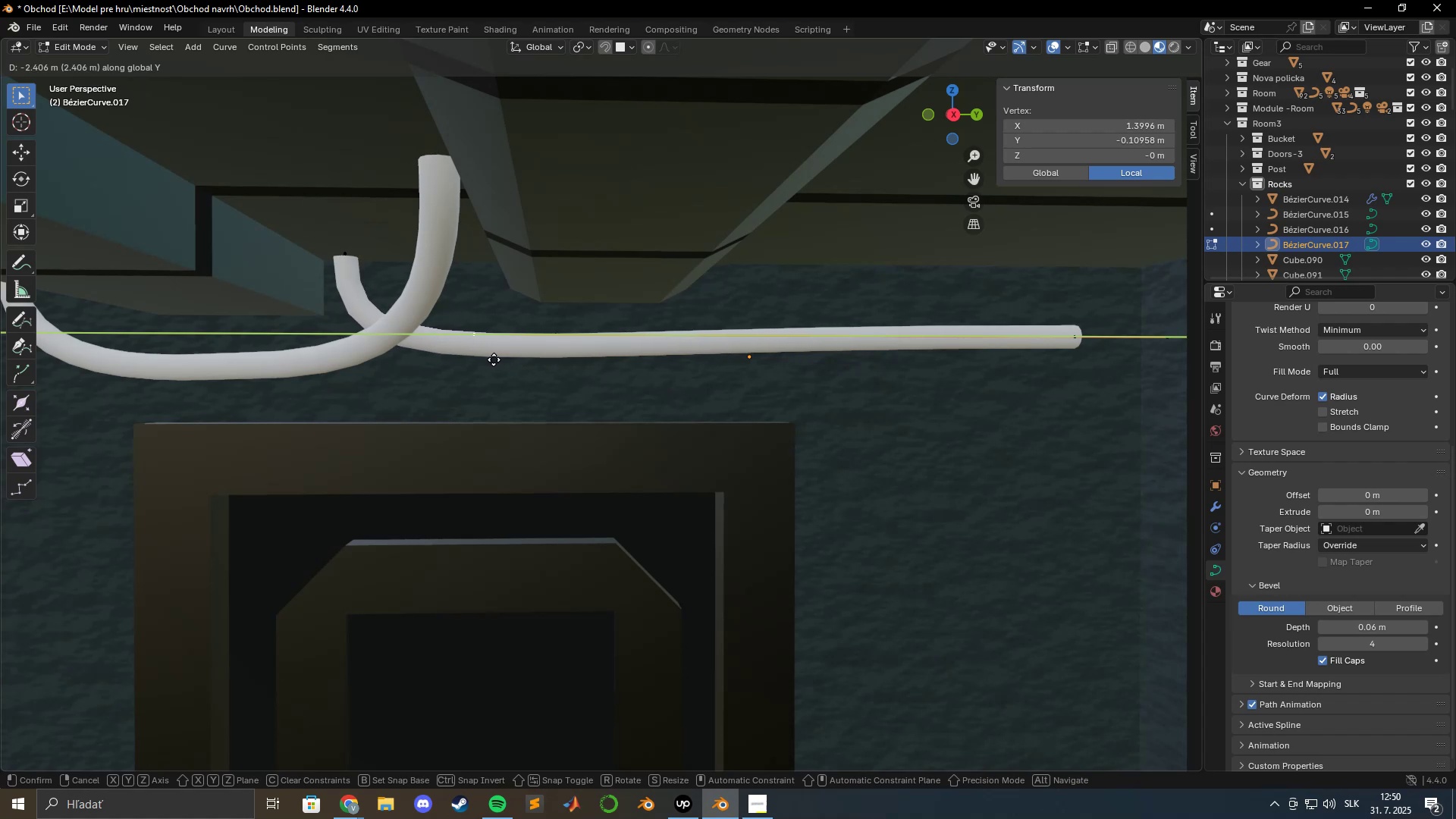 
left_click([472, 353])
 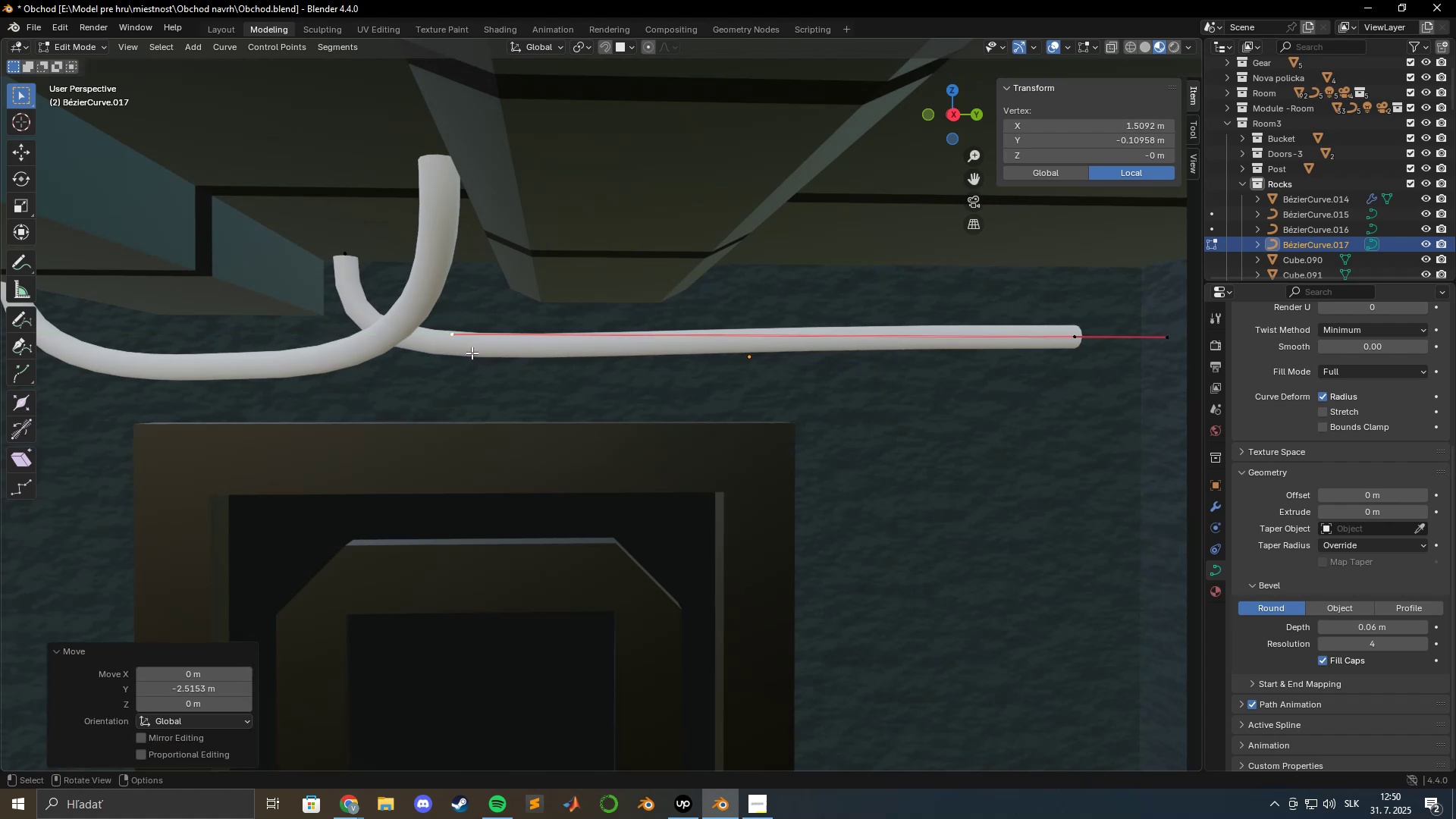 
hold_key(key=ShiftLeft, duration=1.24)
 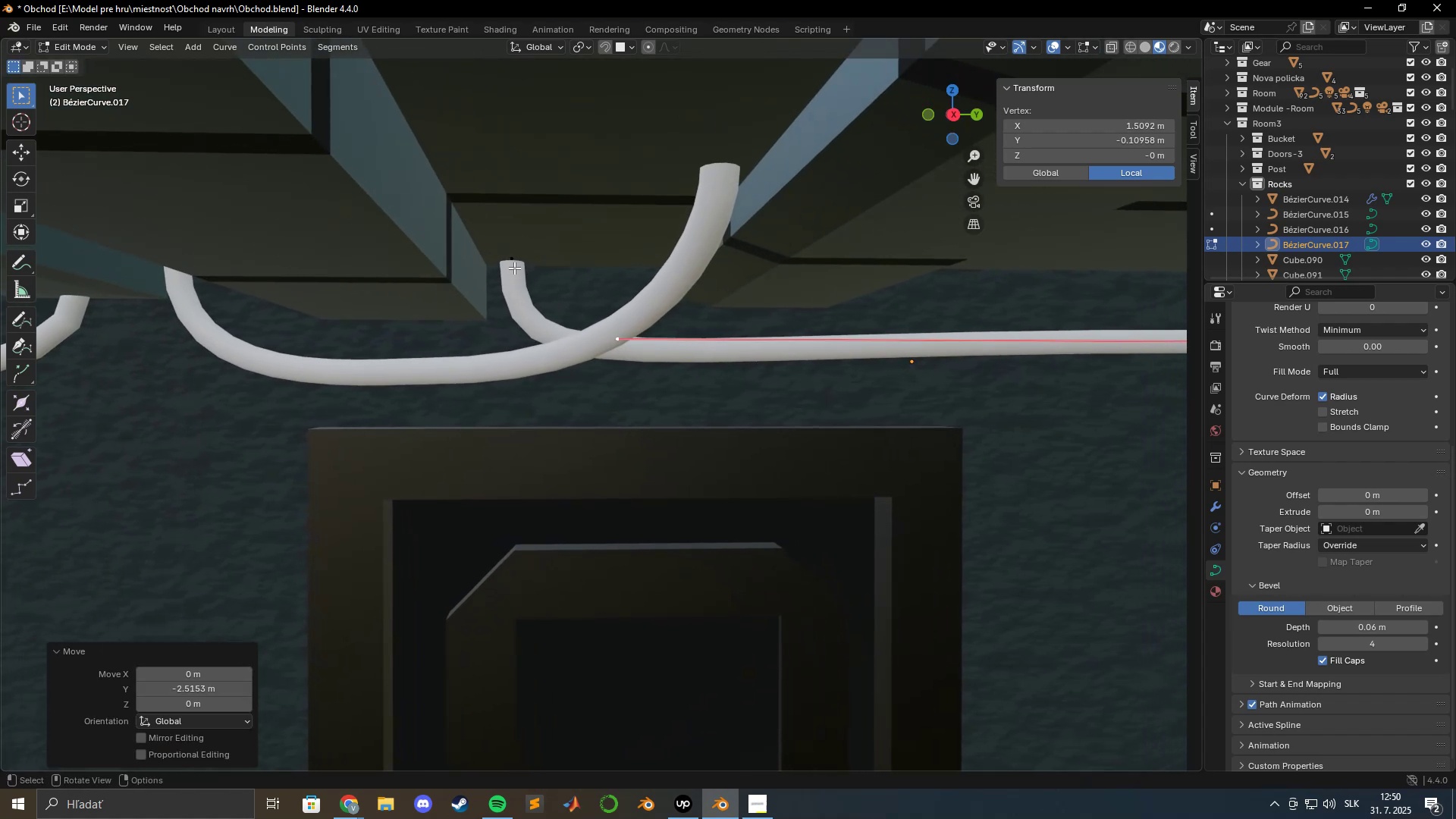 
left_click([513, 259])
 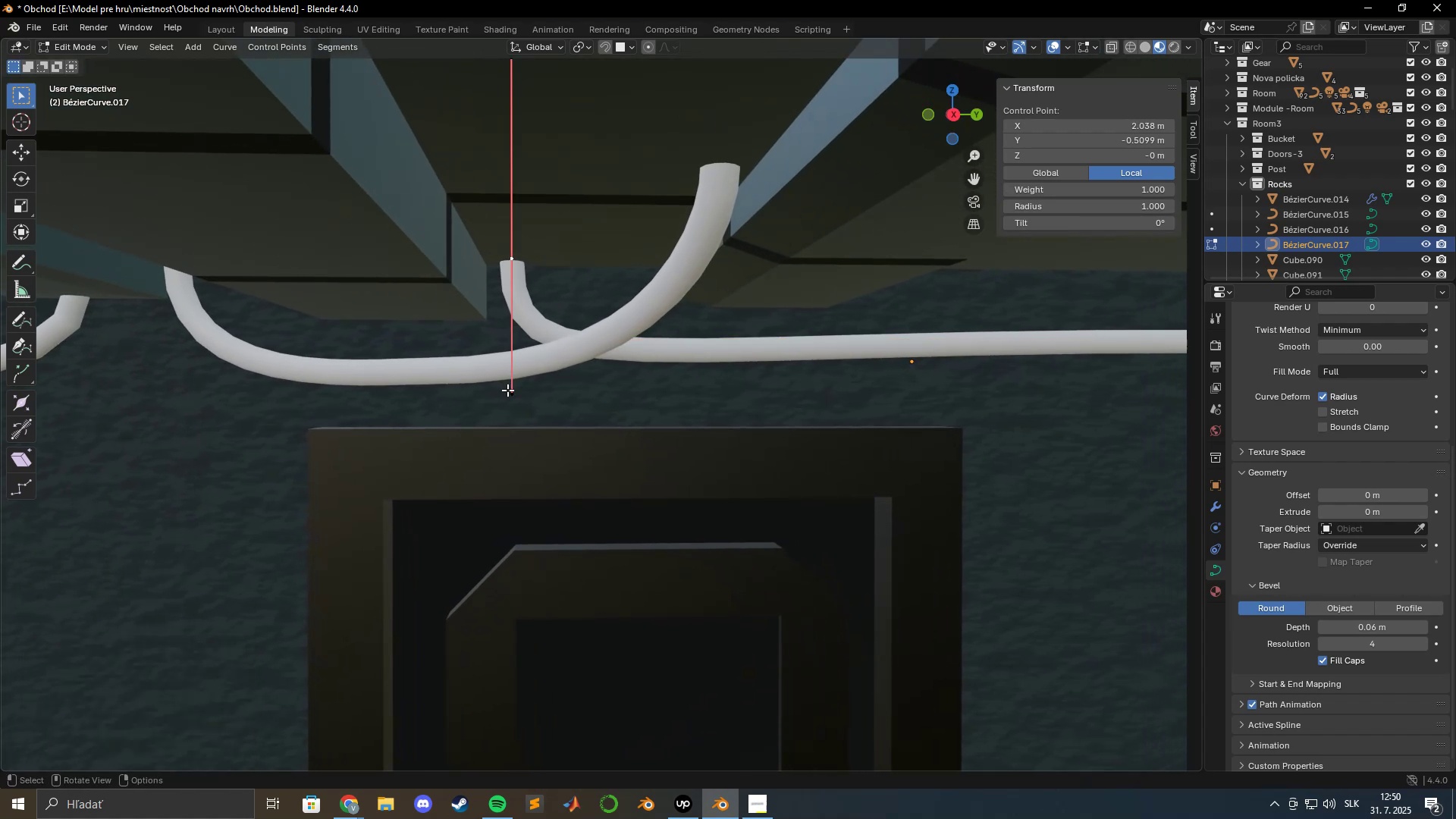 
type(gz)
 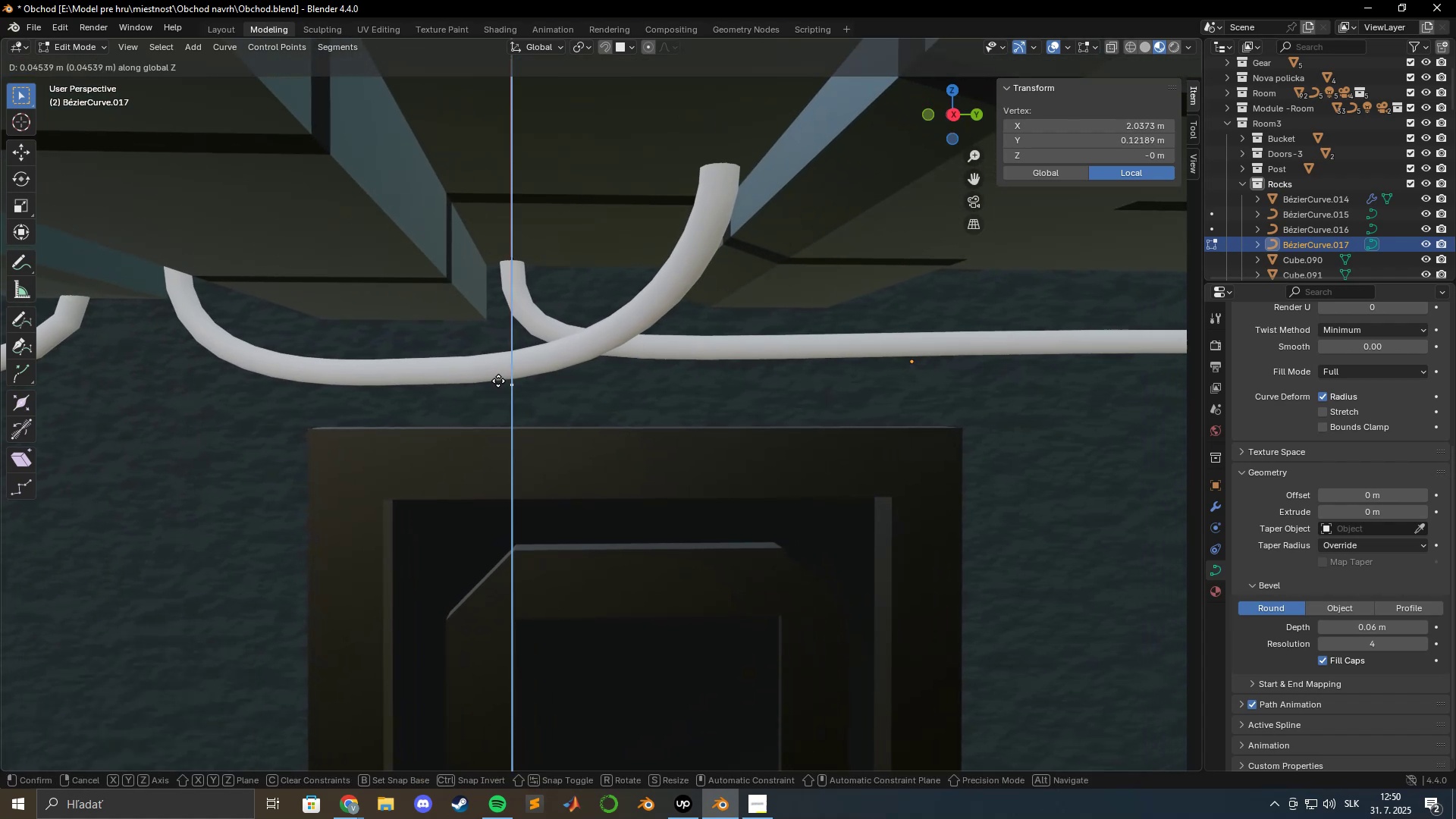 
left_click([500, 372])
 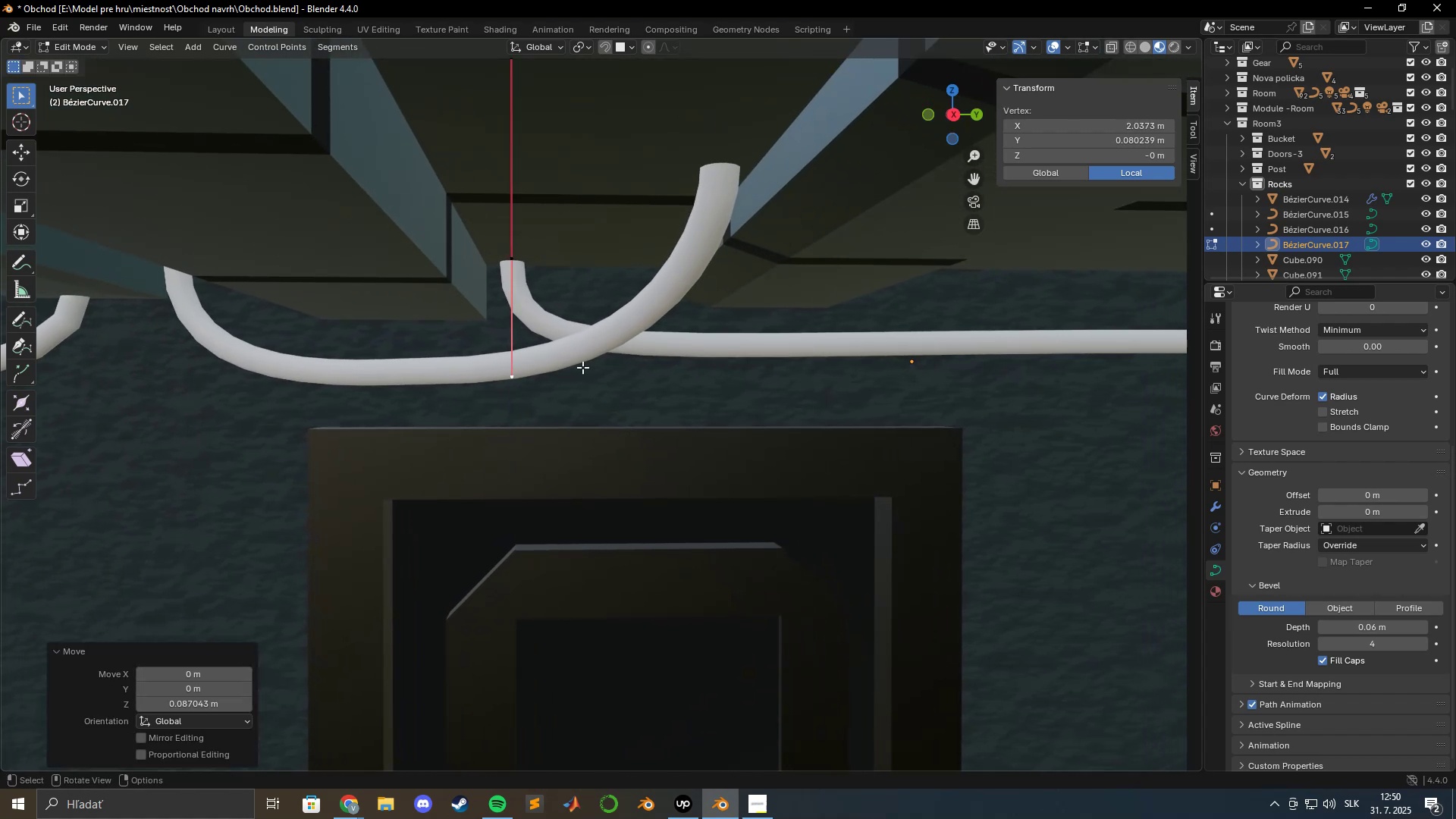 
hold_key(key=ShiftLeft, duration=1.53)
 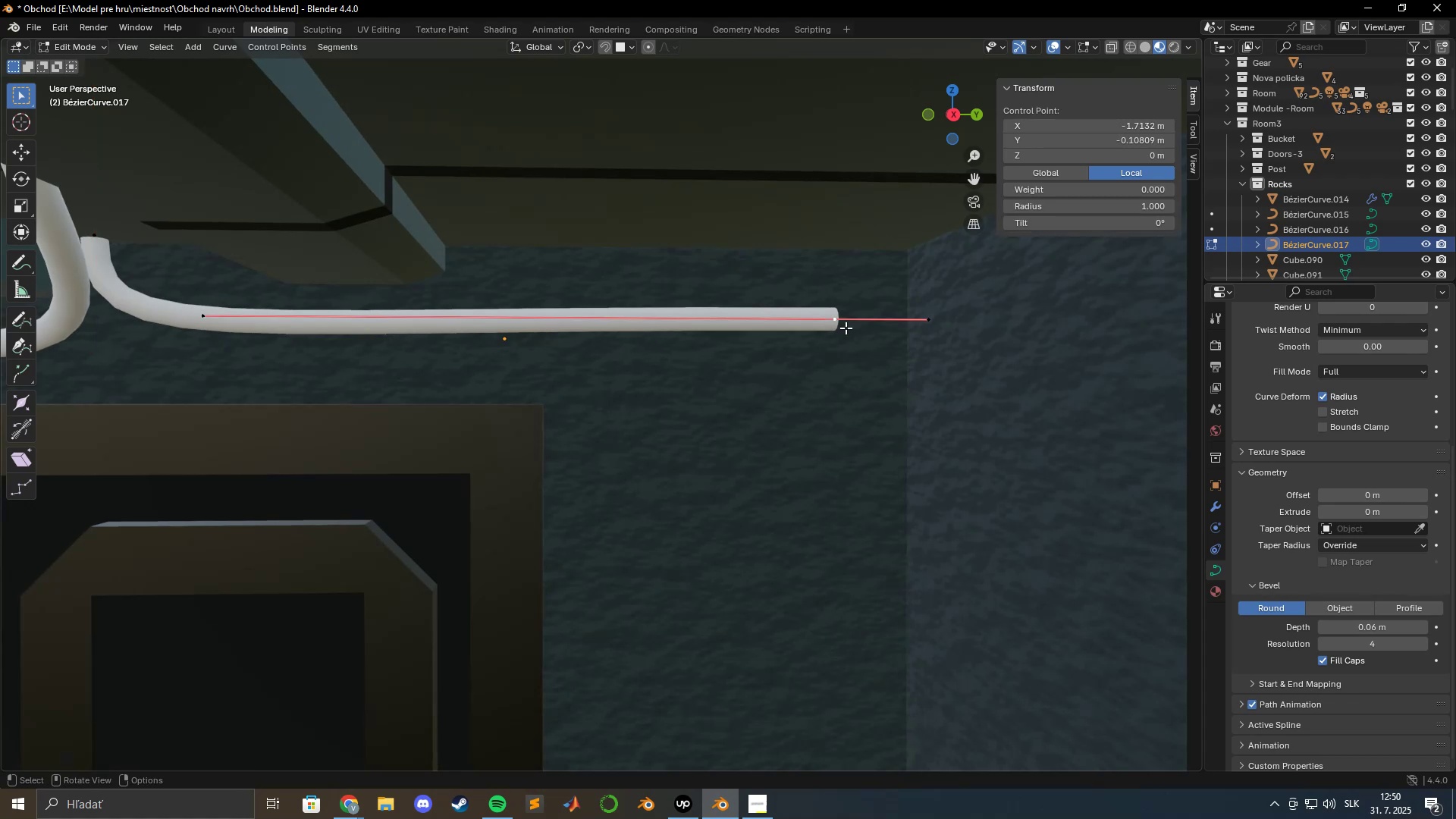 
hold_key(key=ShiftLeft, duration=0.47)
 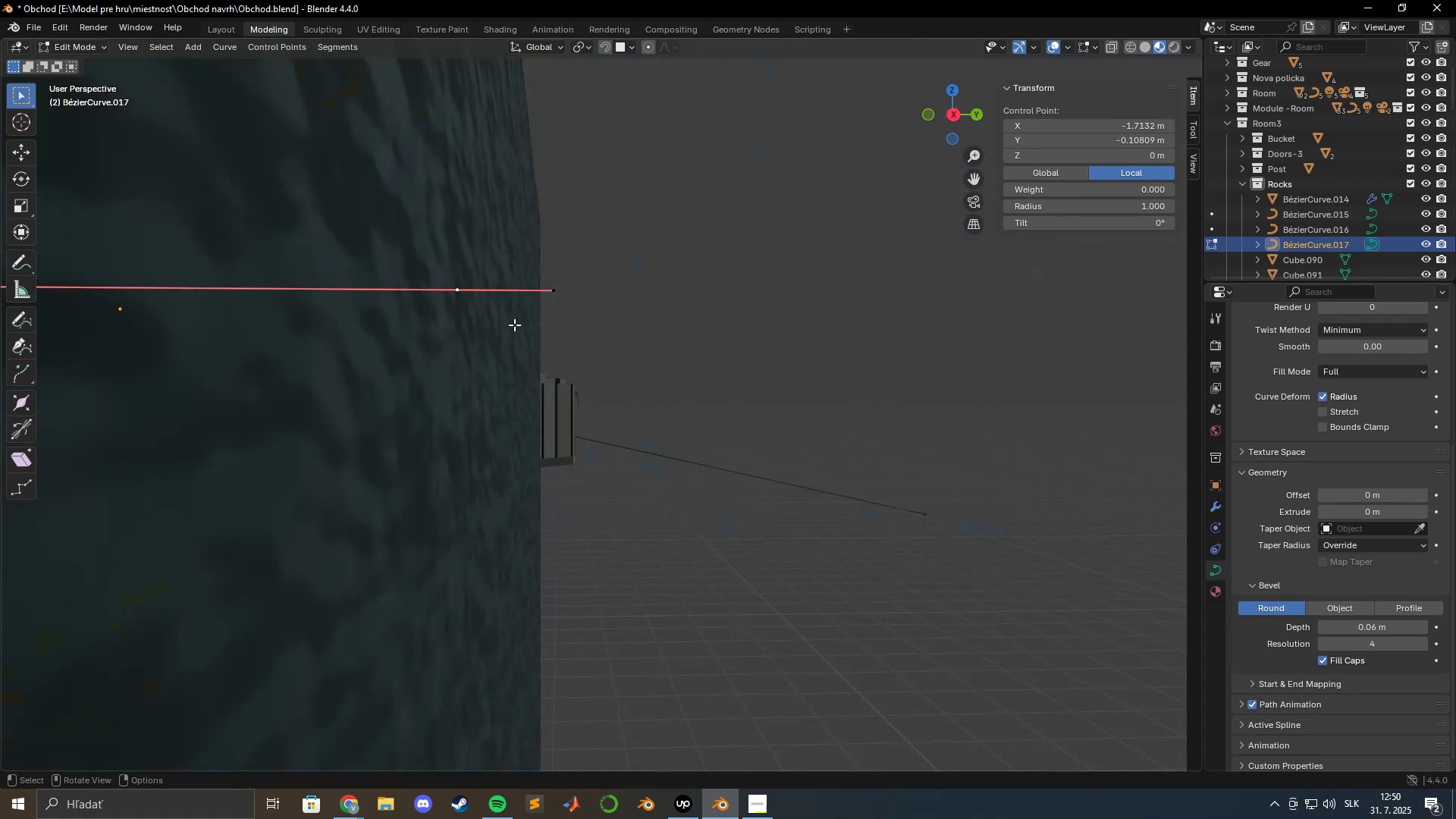 
scroll: coordinate [545, 331], scroll_direction: down, amount: 4.0
 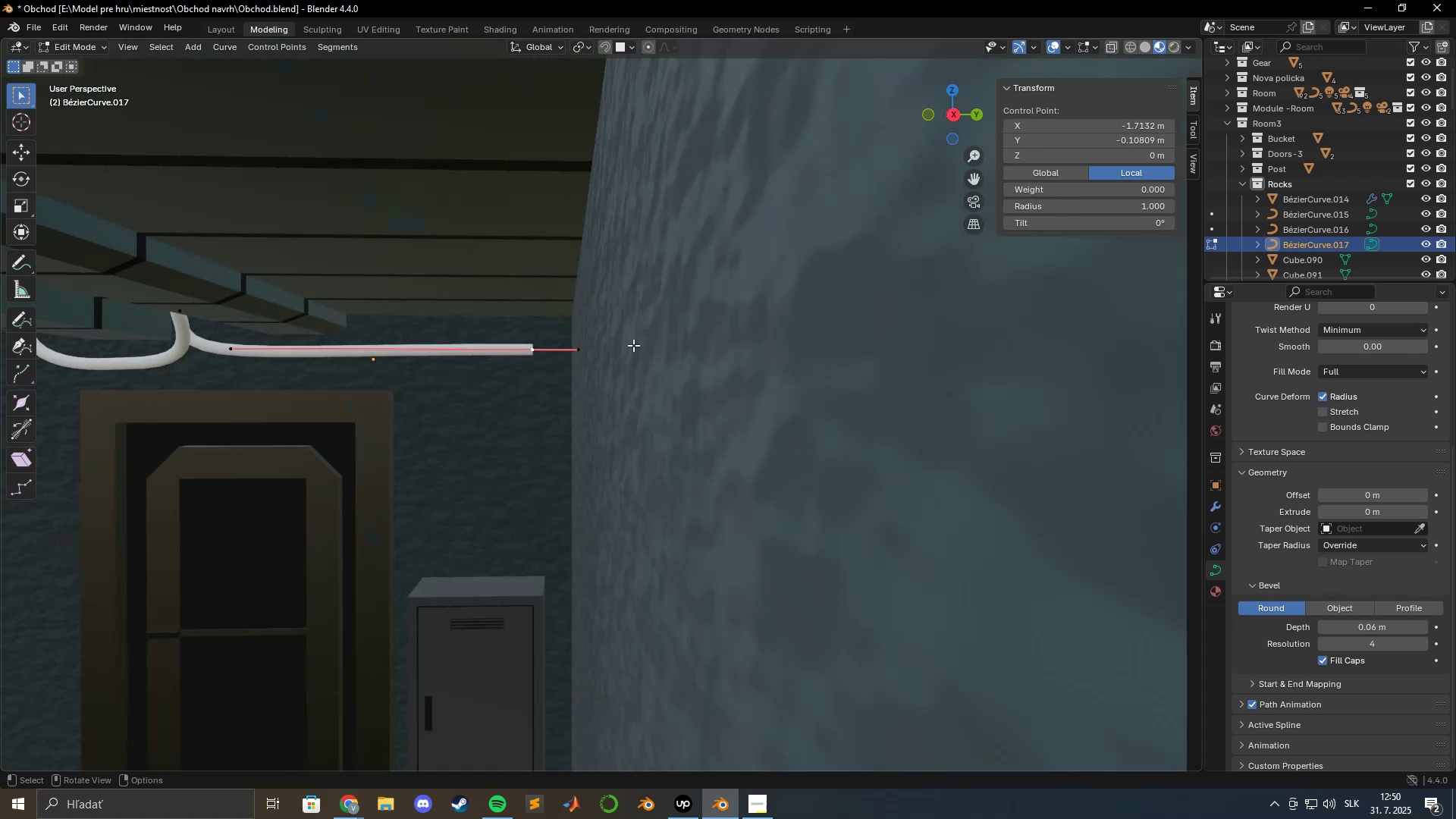 
hold_key(key=ShiftLeft, duration=1.54)
 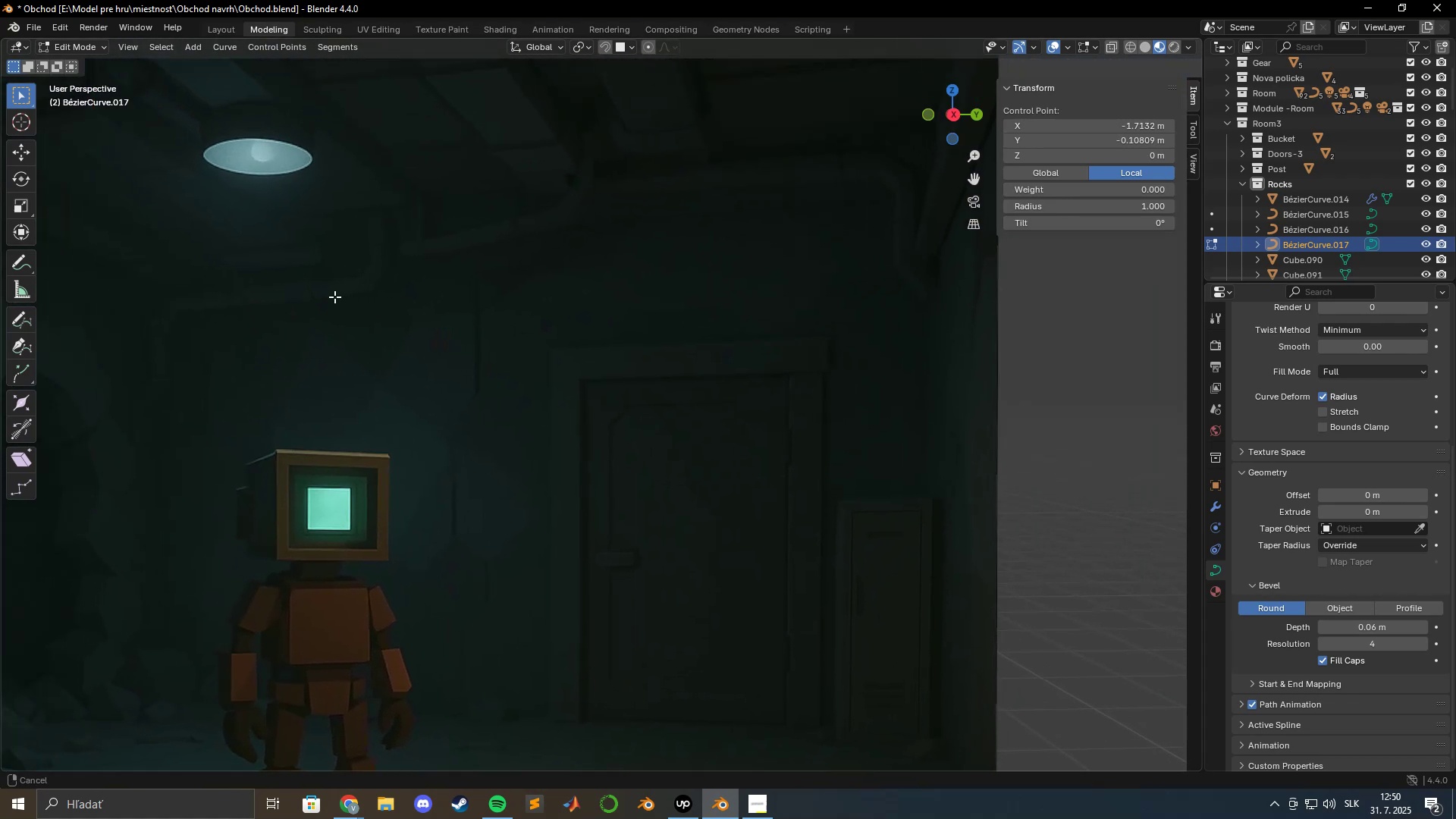 
hold_key(key=ShiftLeft, duration=1.51)
 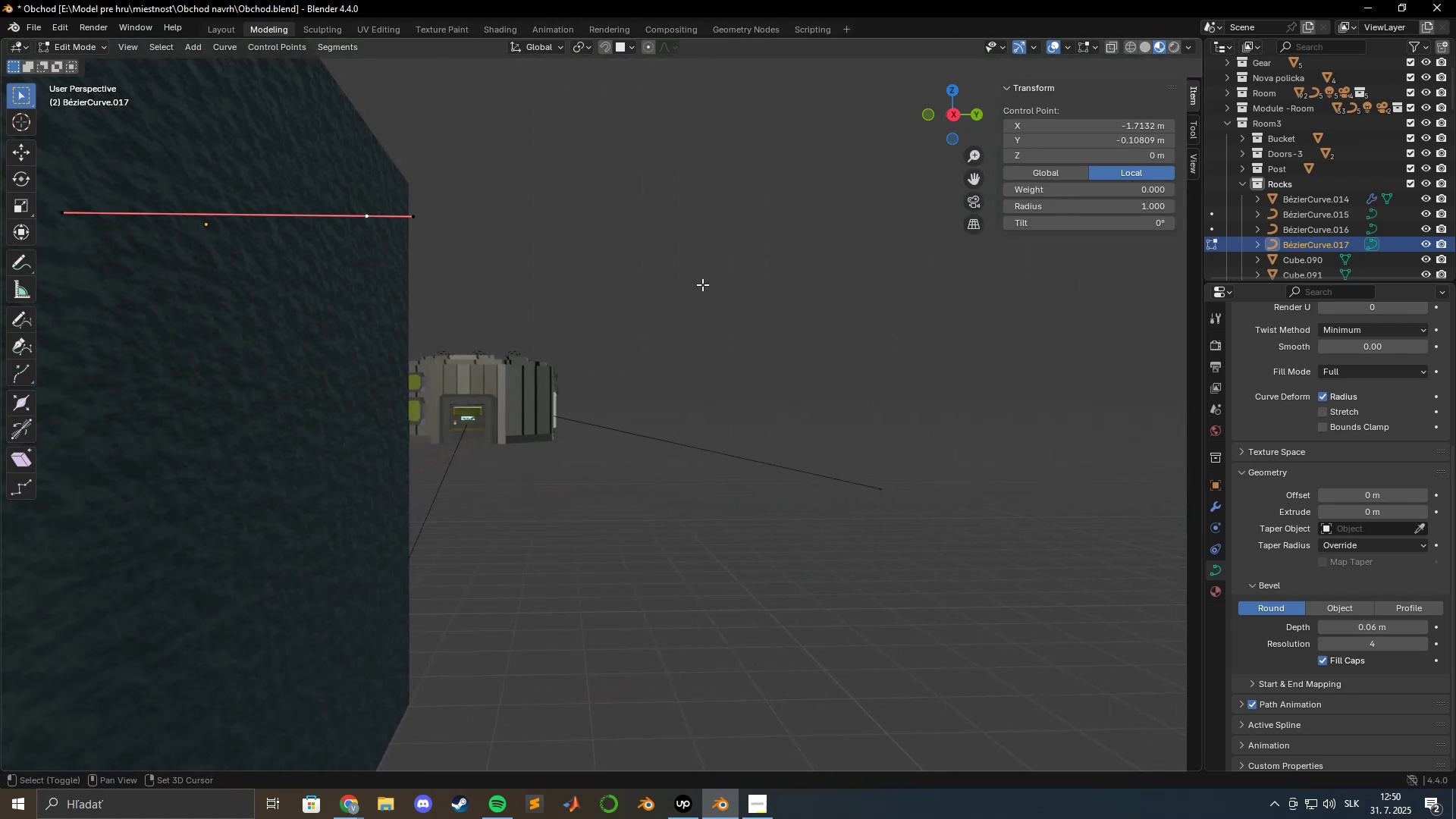 
hold_key(key=ShiftLeft, duration=1.42)
 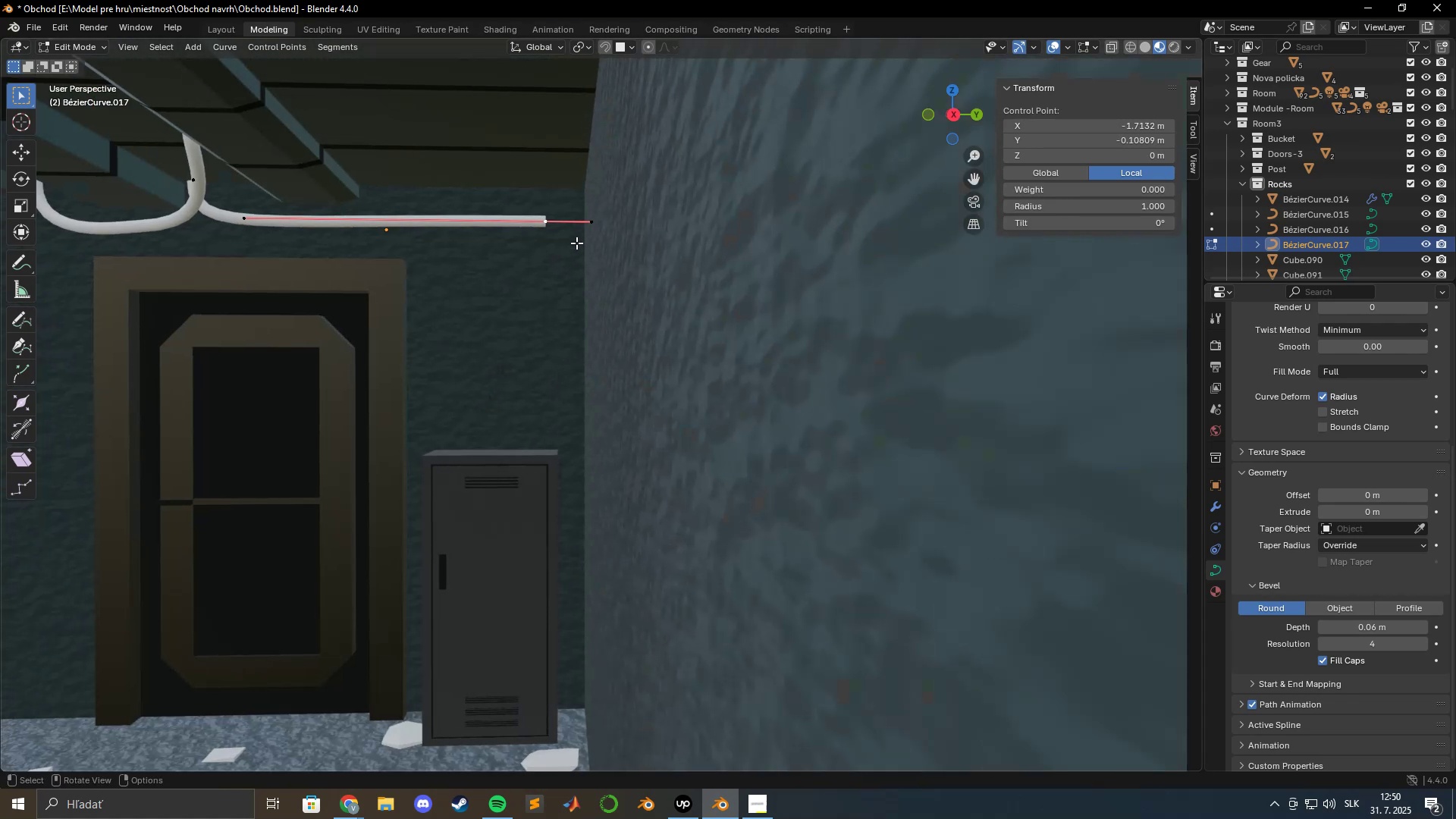 
scroll: coordinate [576, 242], scroll_direction: up, amount: 4.0
 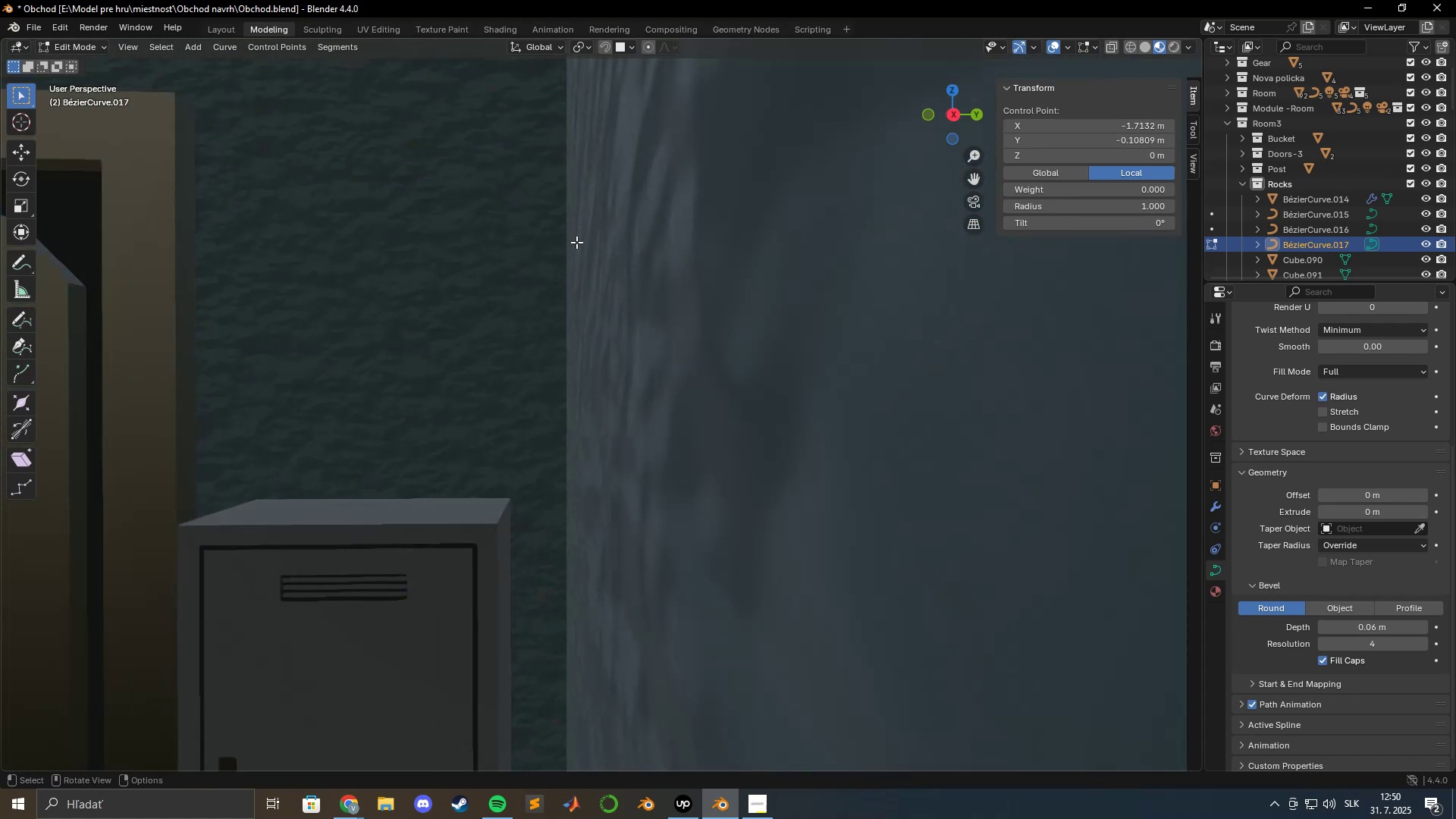 
hold_key(key=ShiftLeft, duration=1.18)
 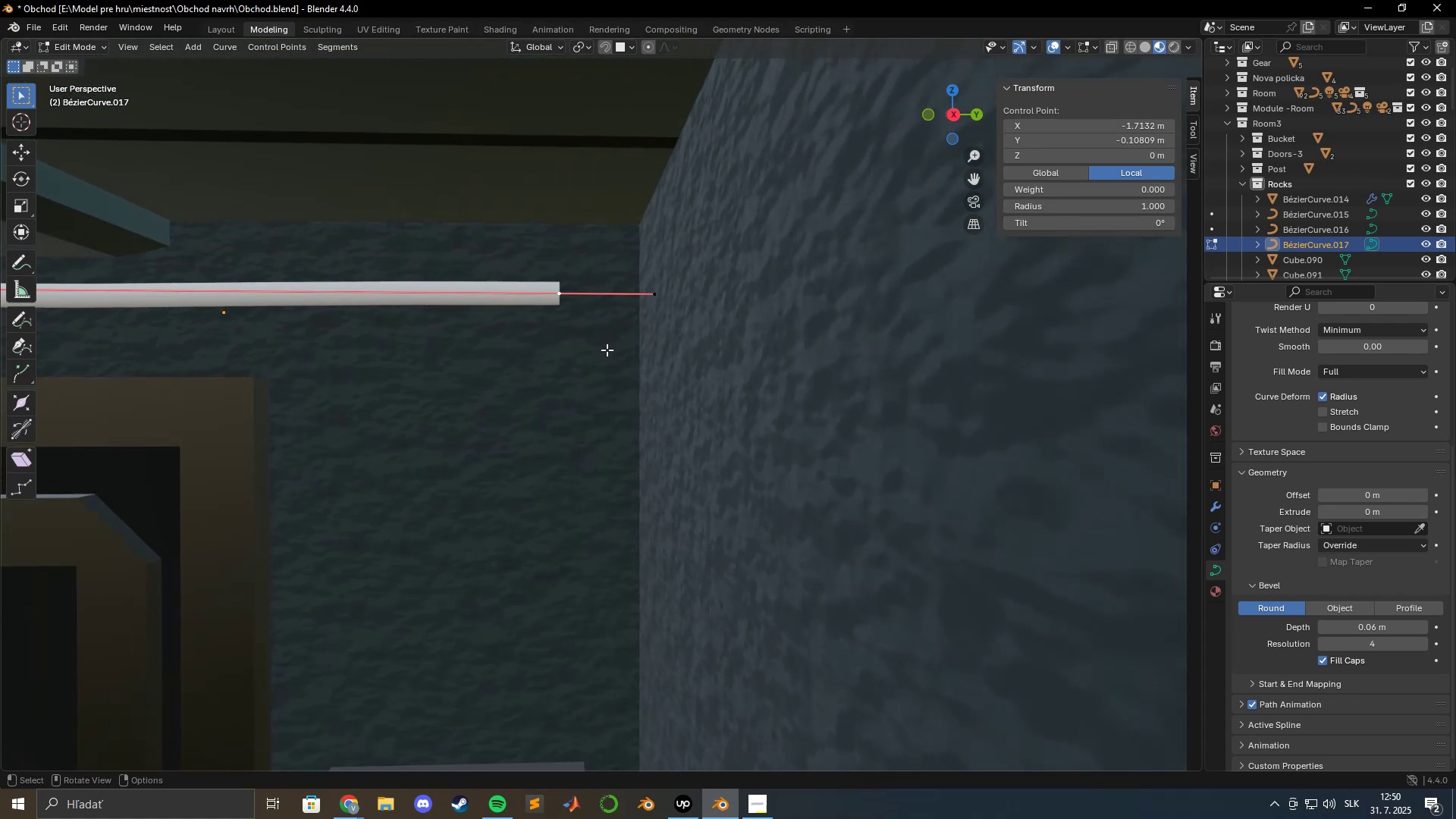 
key(E)
 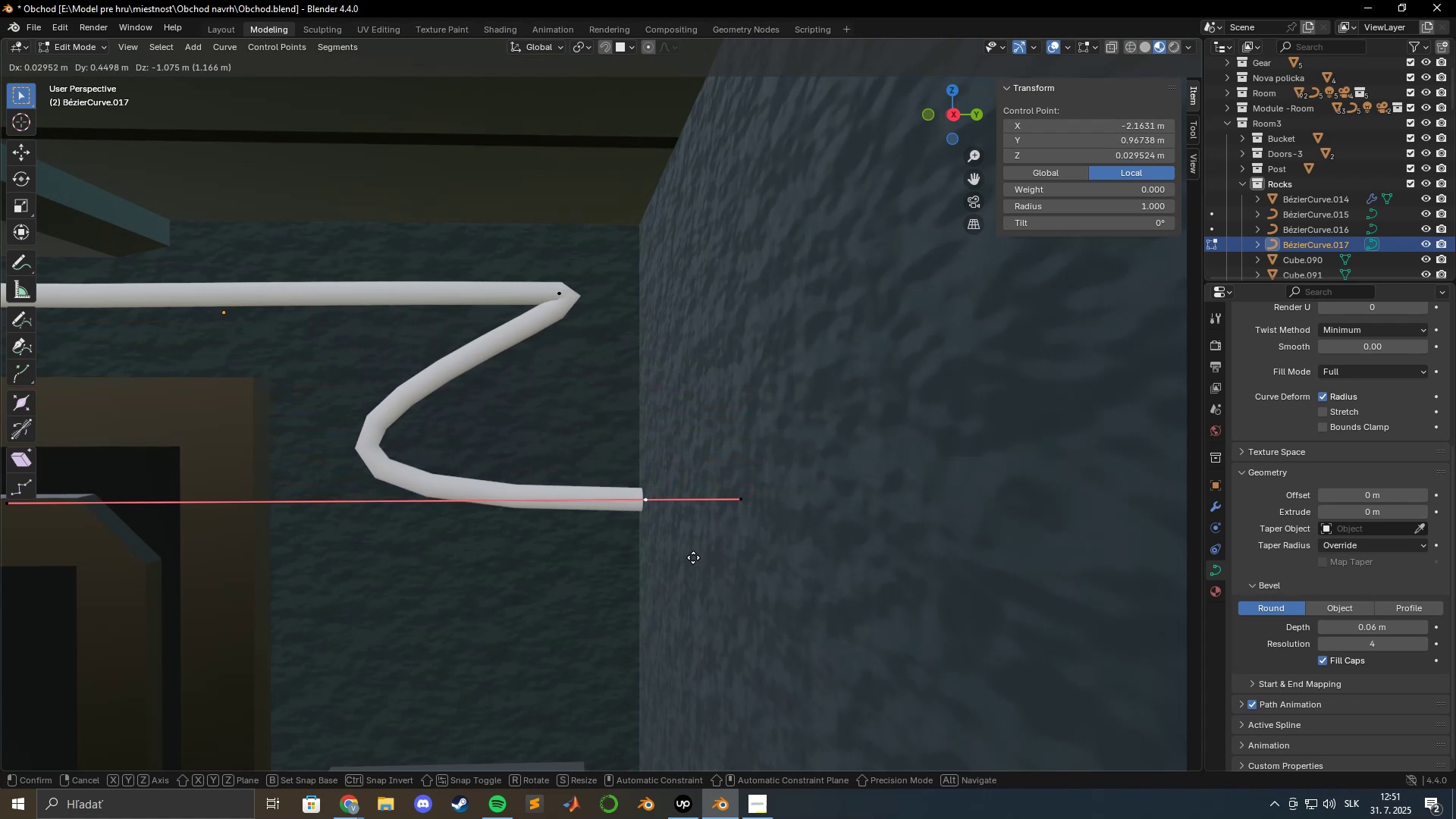 
wait(6.15)
 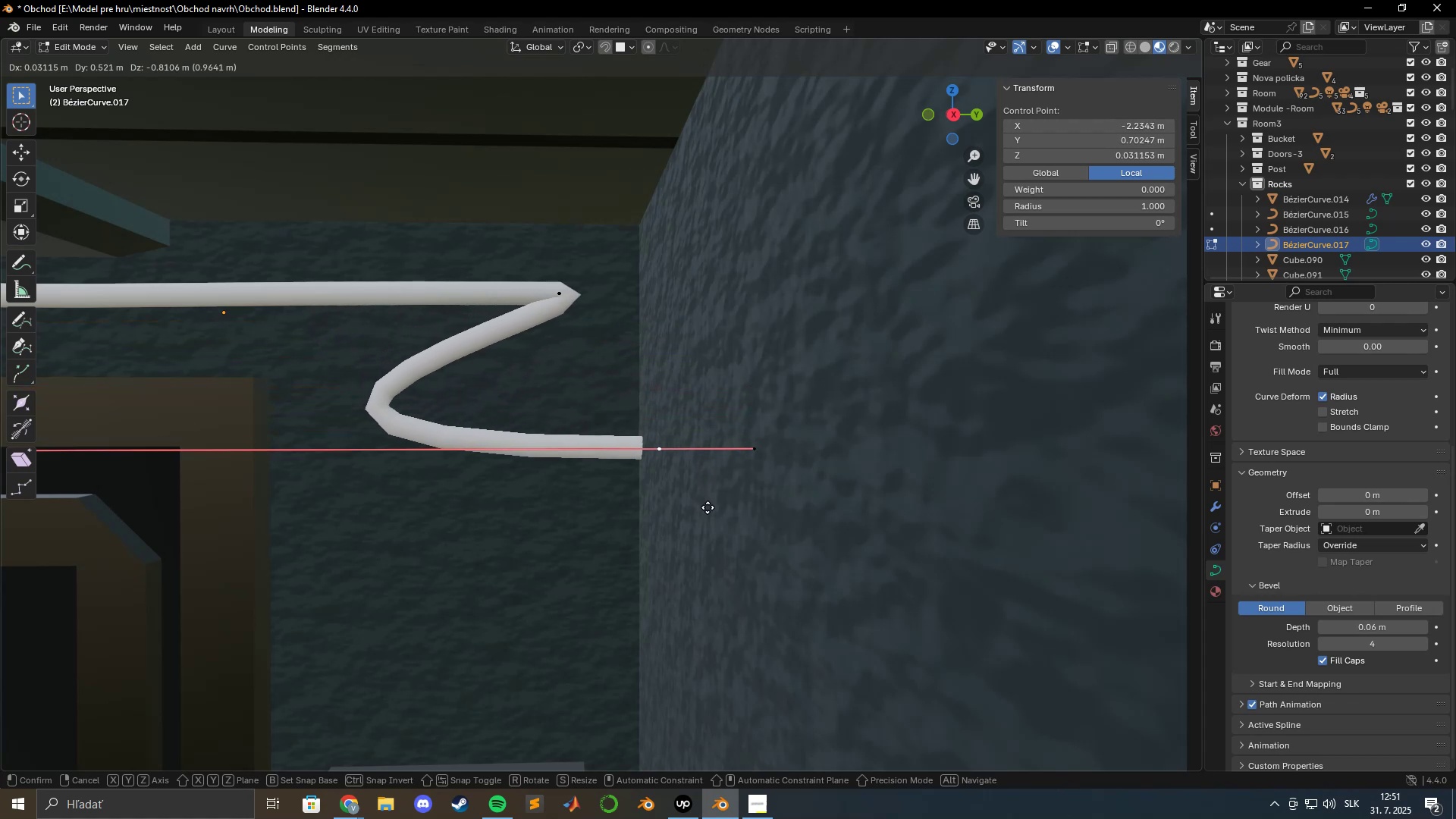 
type(yxz)
 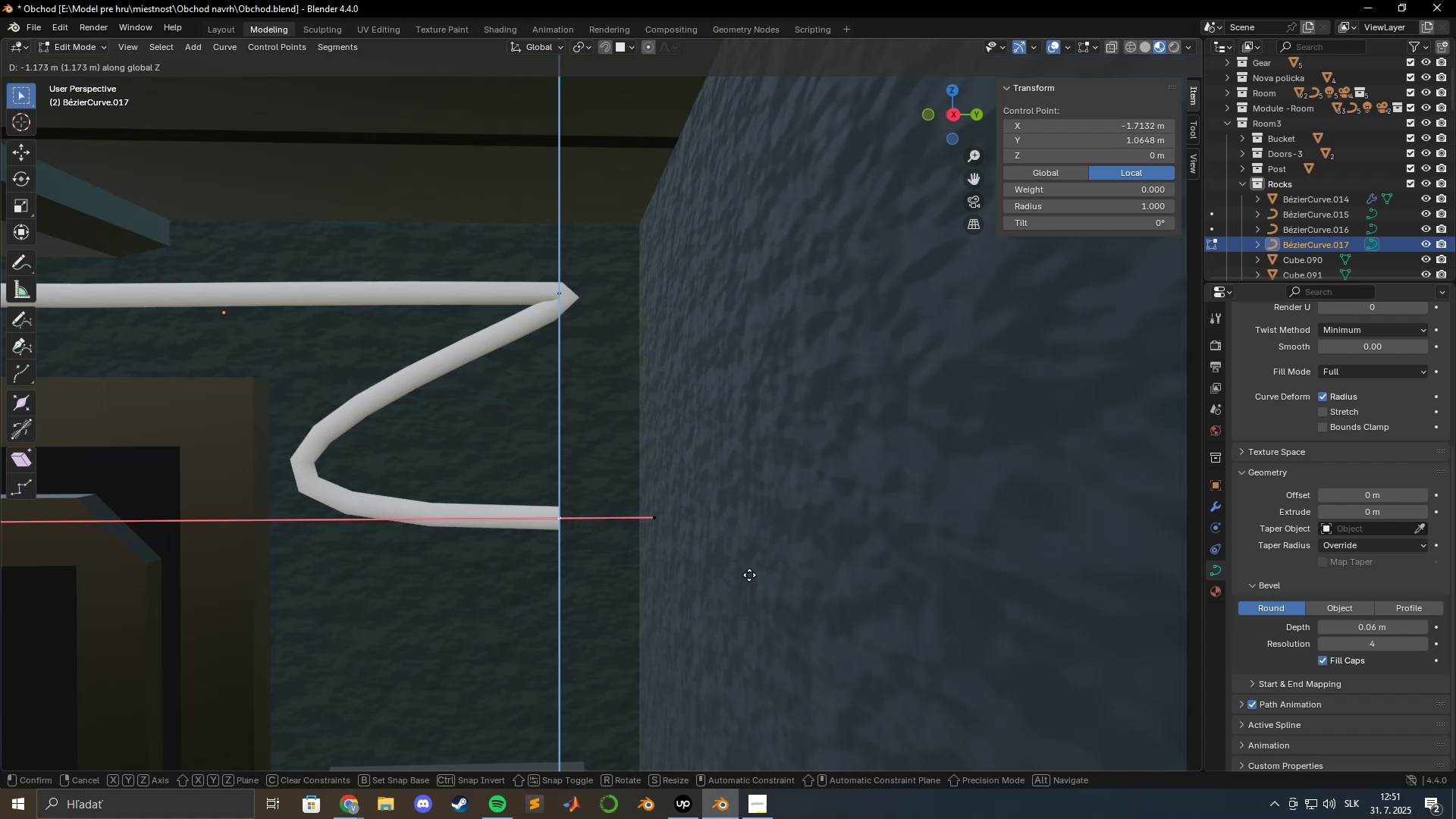 
left_click([749, 575])
 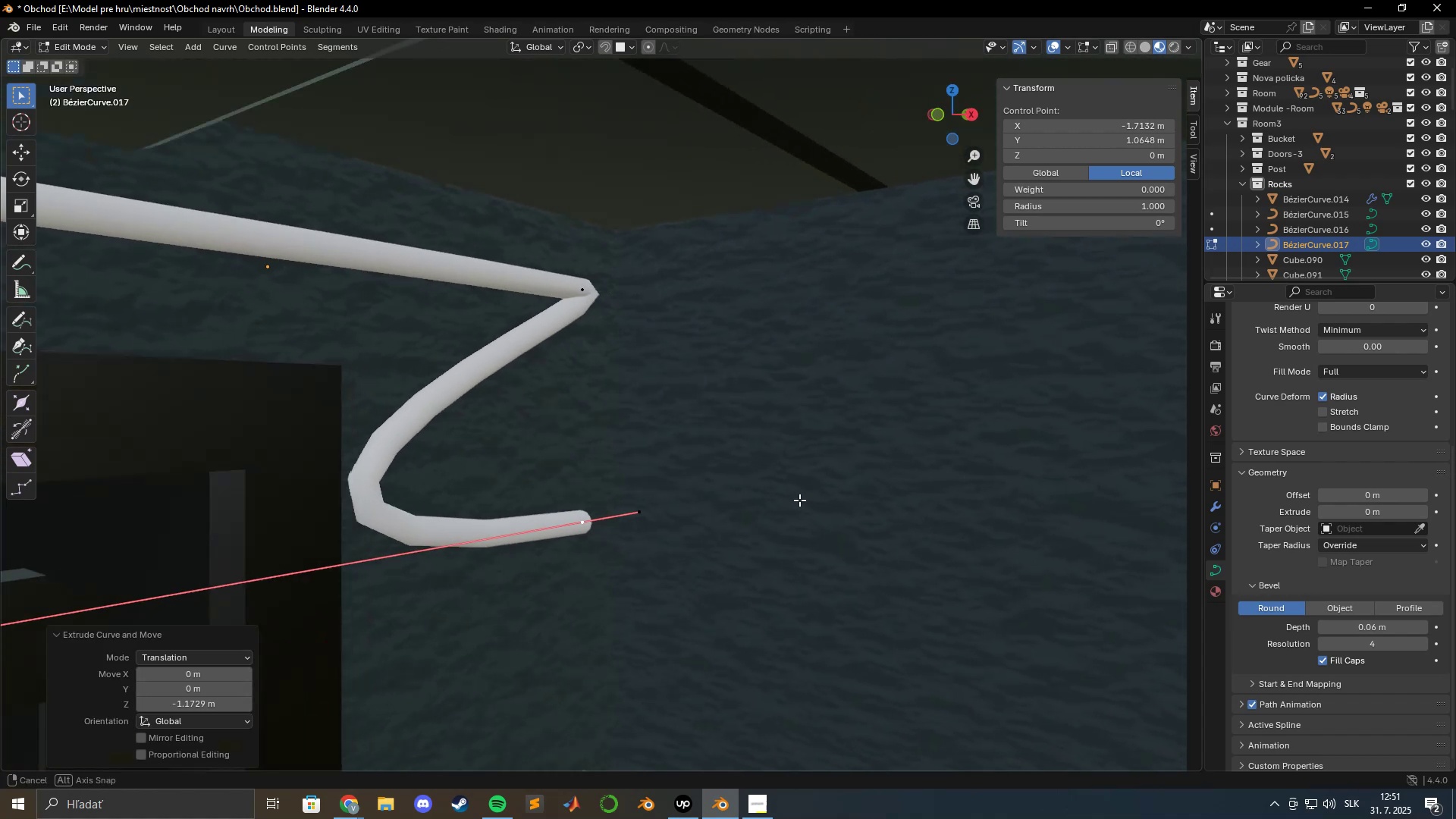 
type(gy)
 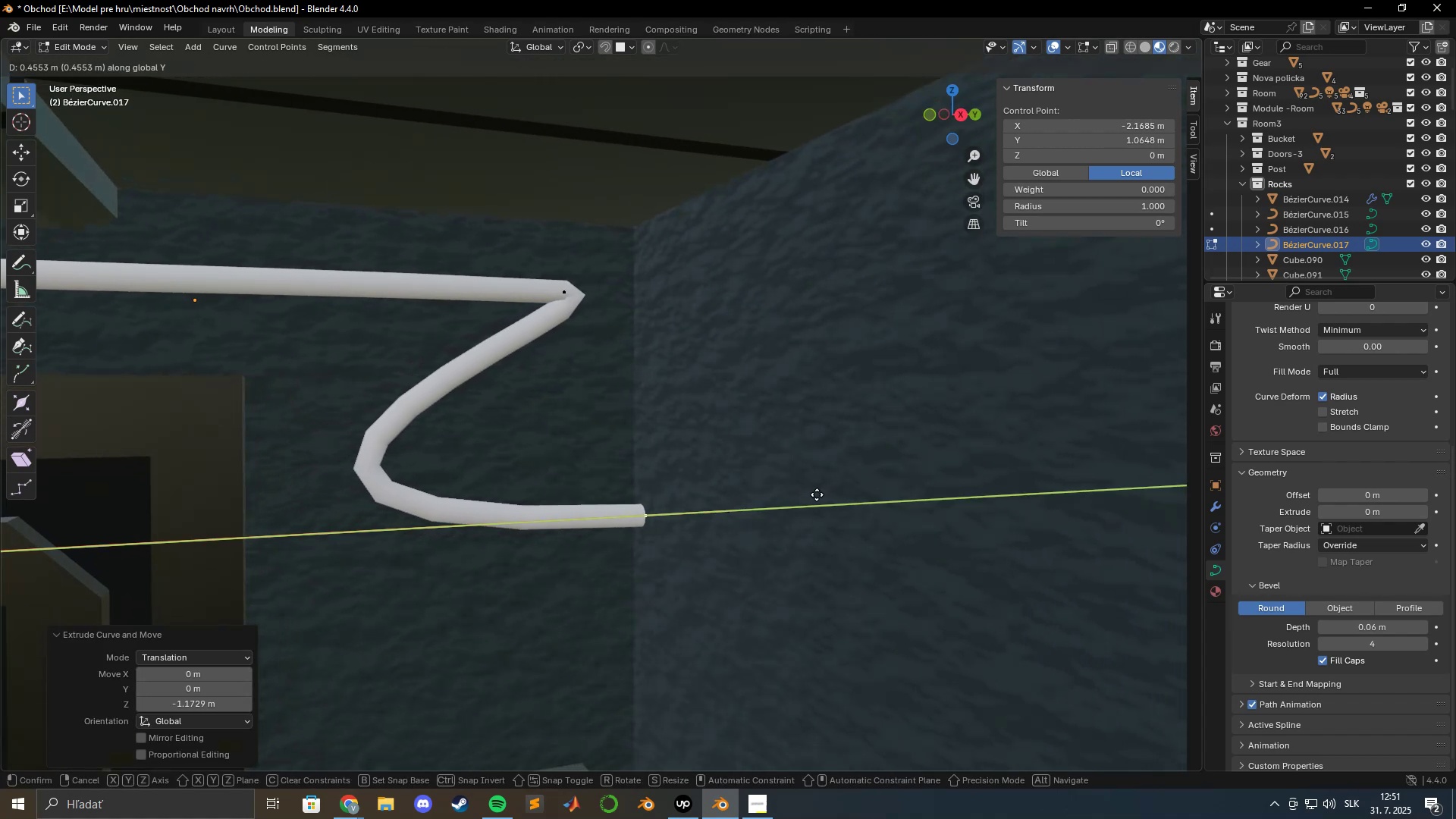 
left_click([817, 494])
 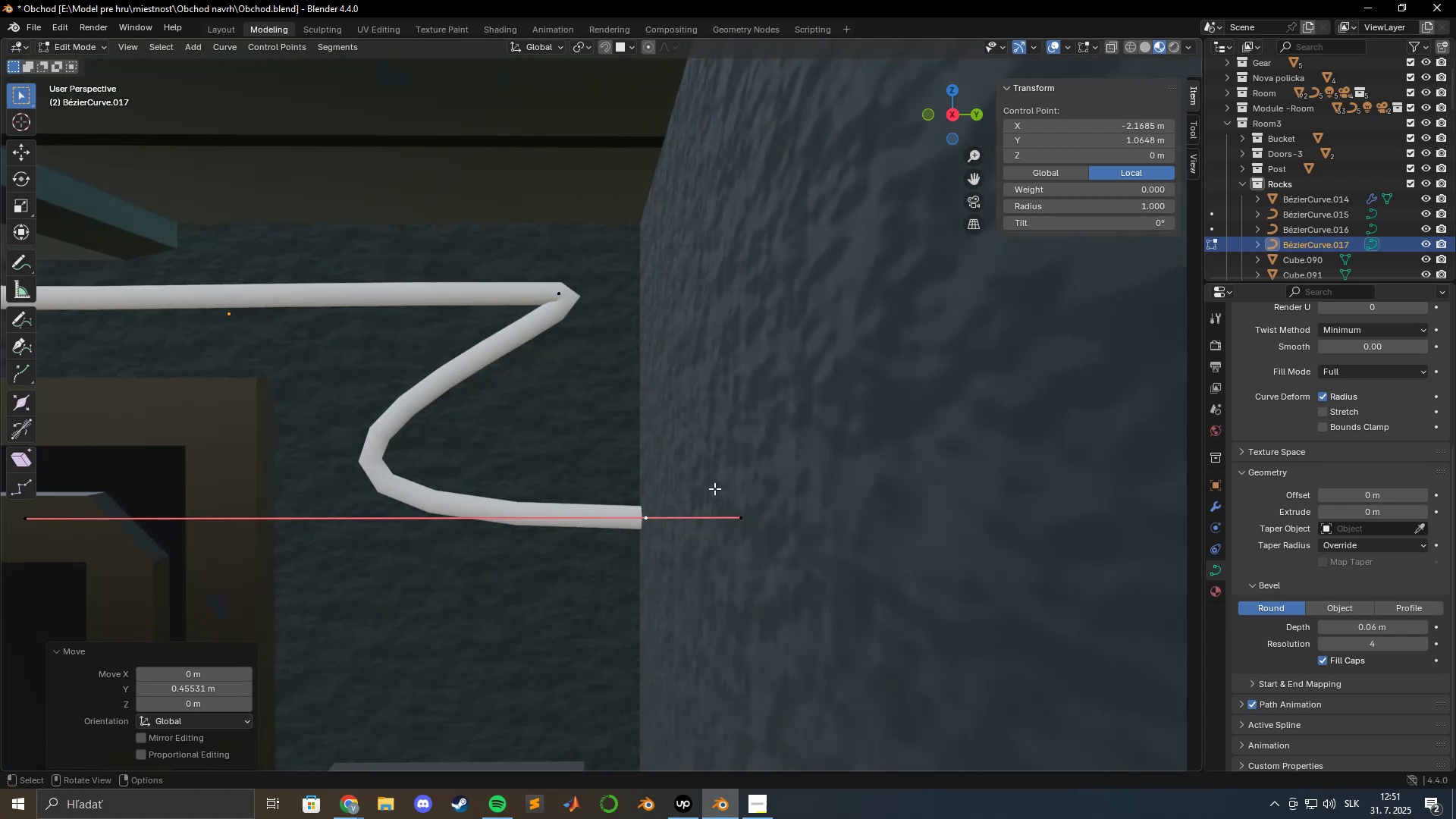 
hold_key(key=ShiftLeft, duration=0.71)
 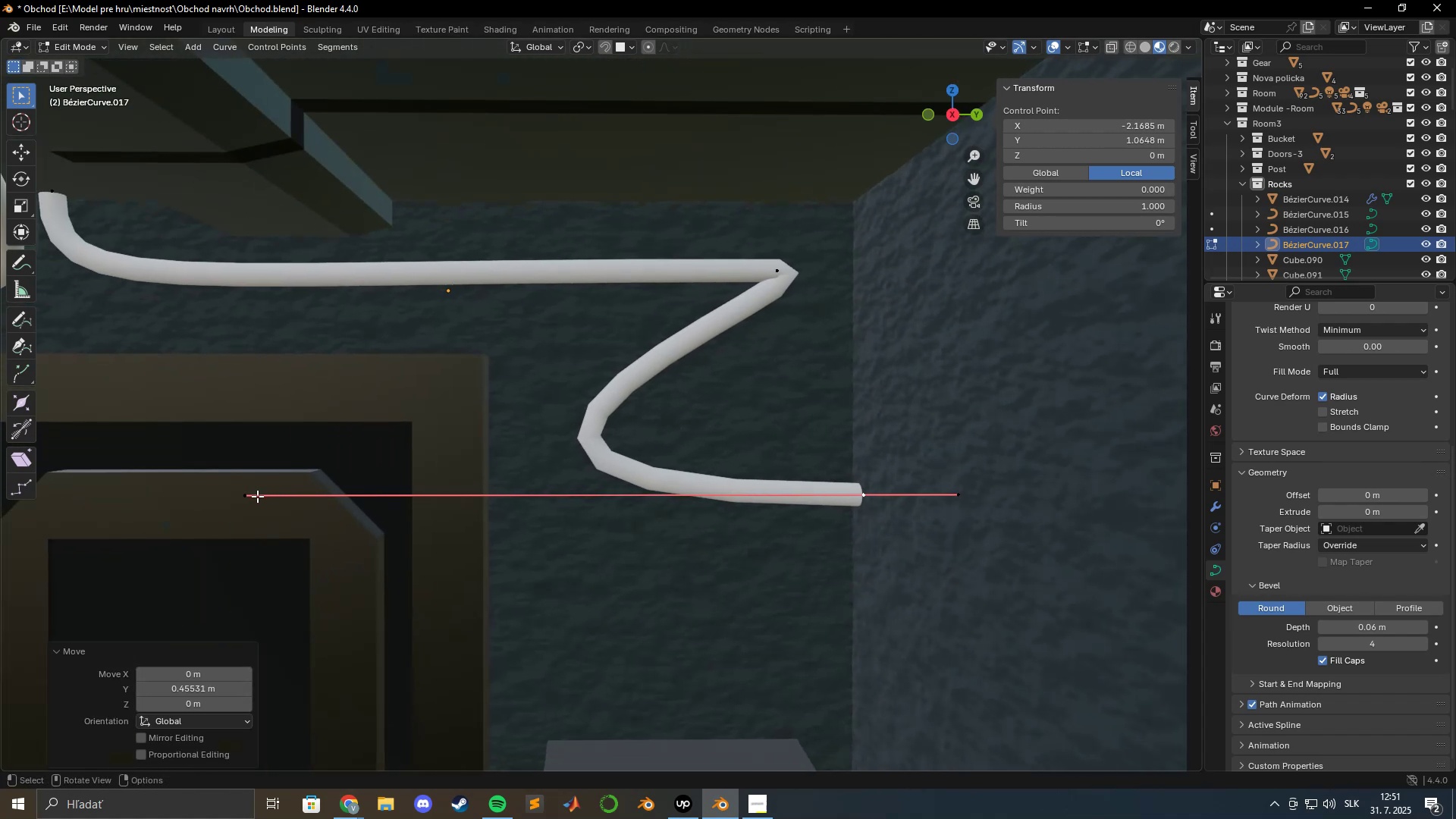 
left_click([249, 497])
 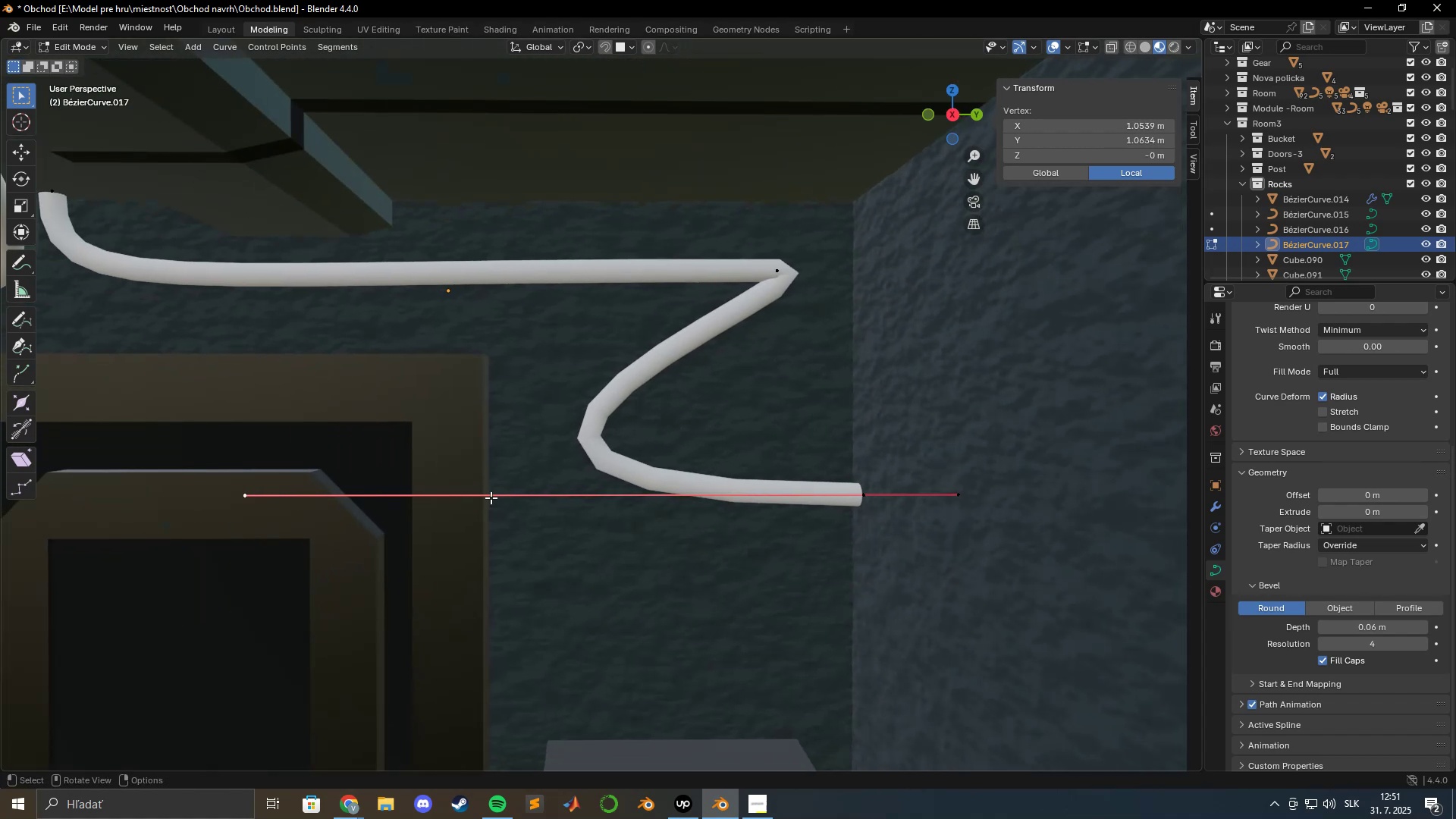 
type(gxy)
 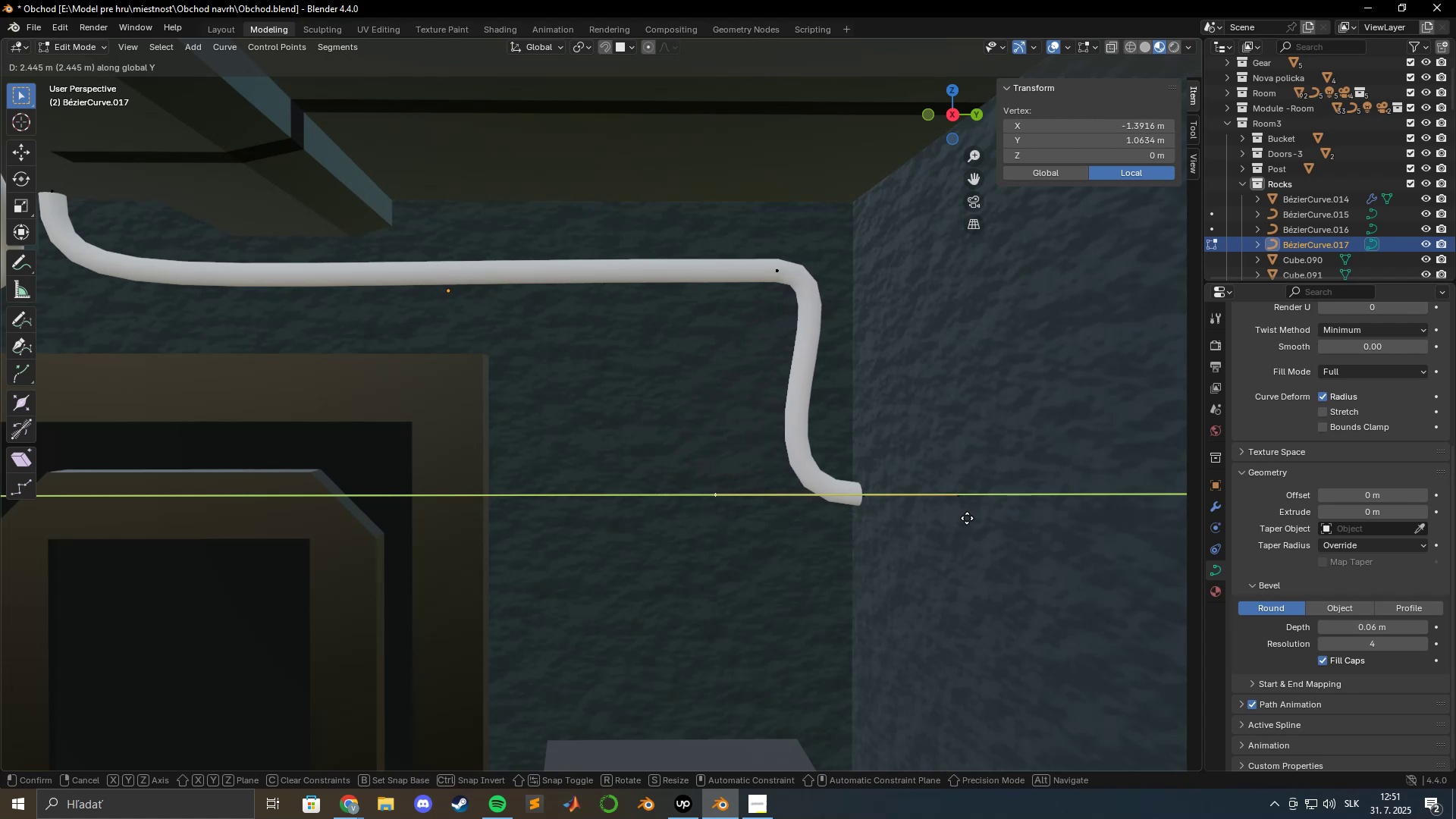 
hold_key(key=ShiftLeft, duration=0.83)
 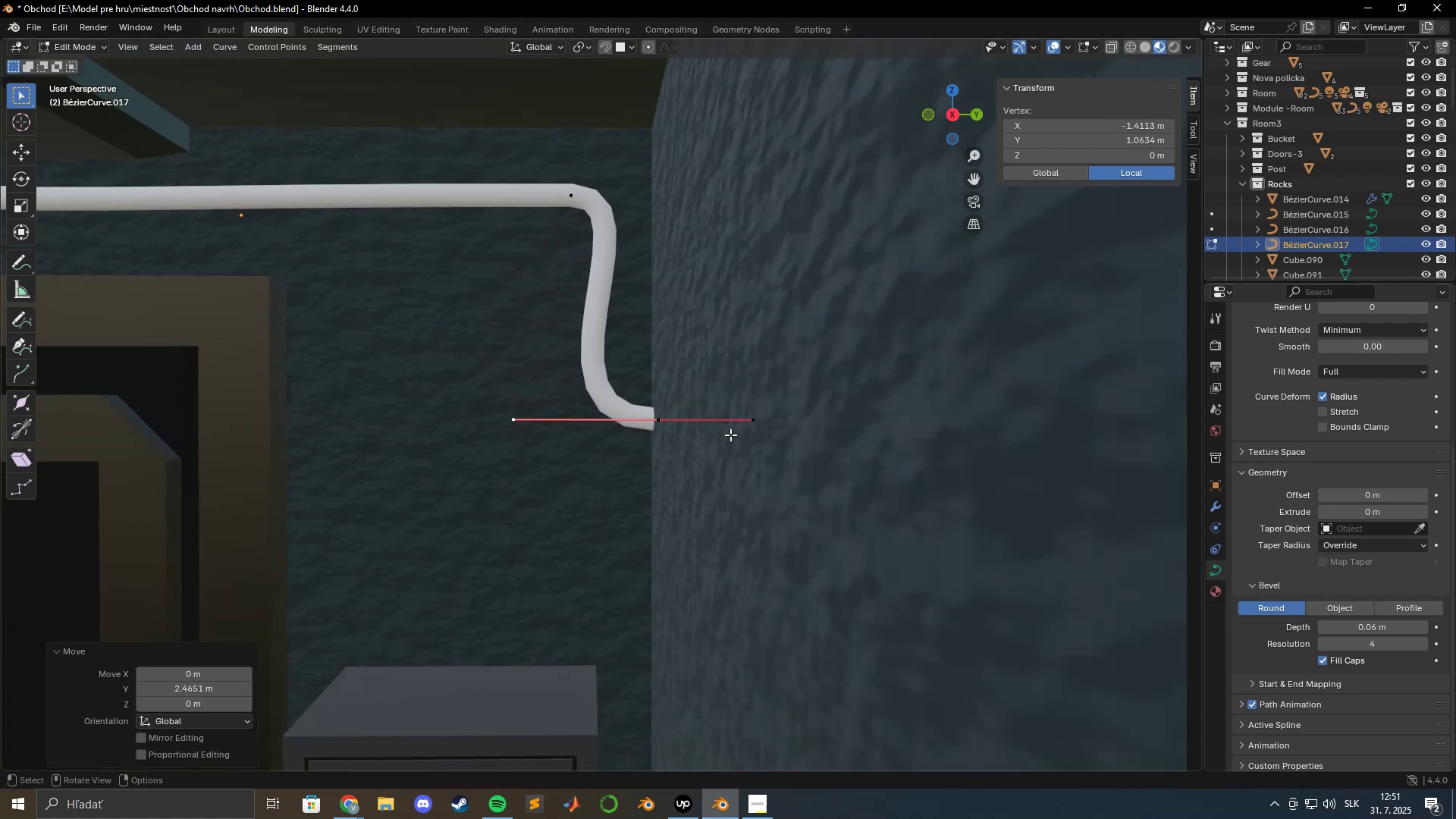 
scroll: coordinate [729, 431], scroll_direction: up, amount: 2.0
 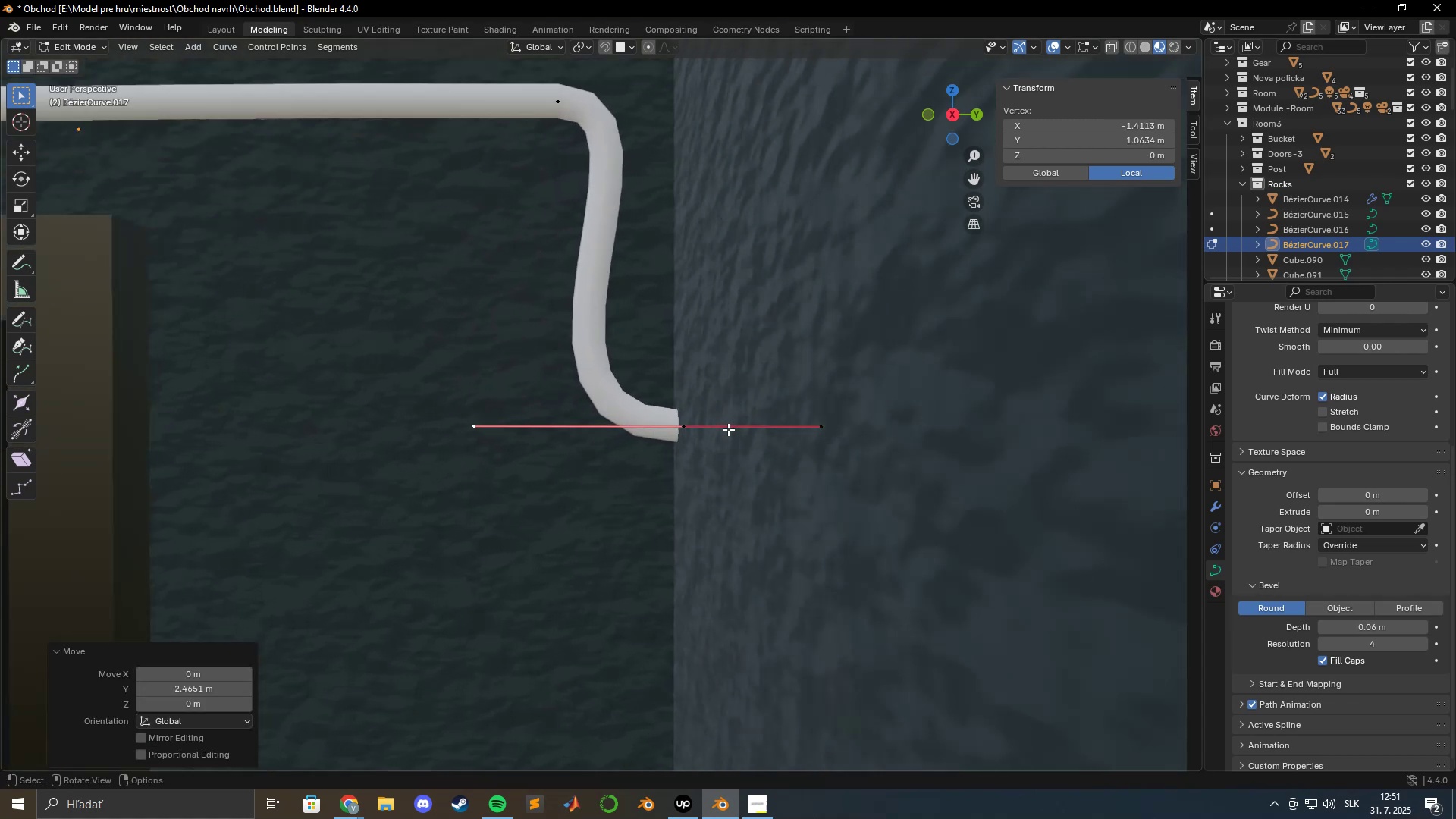 
hold_key(key=ShiftLeft, duration=0.51)
 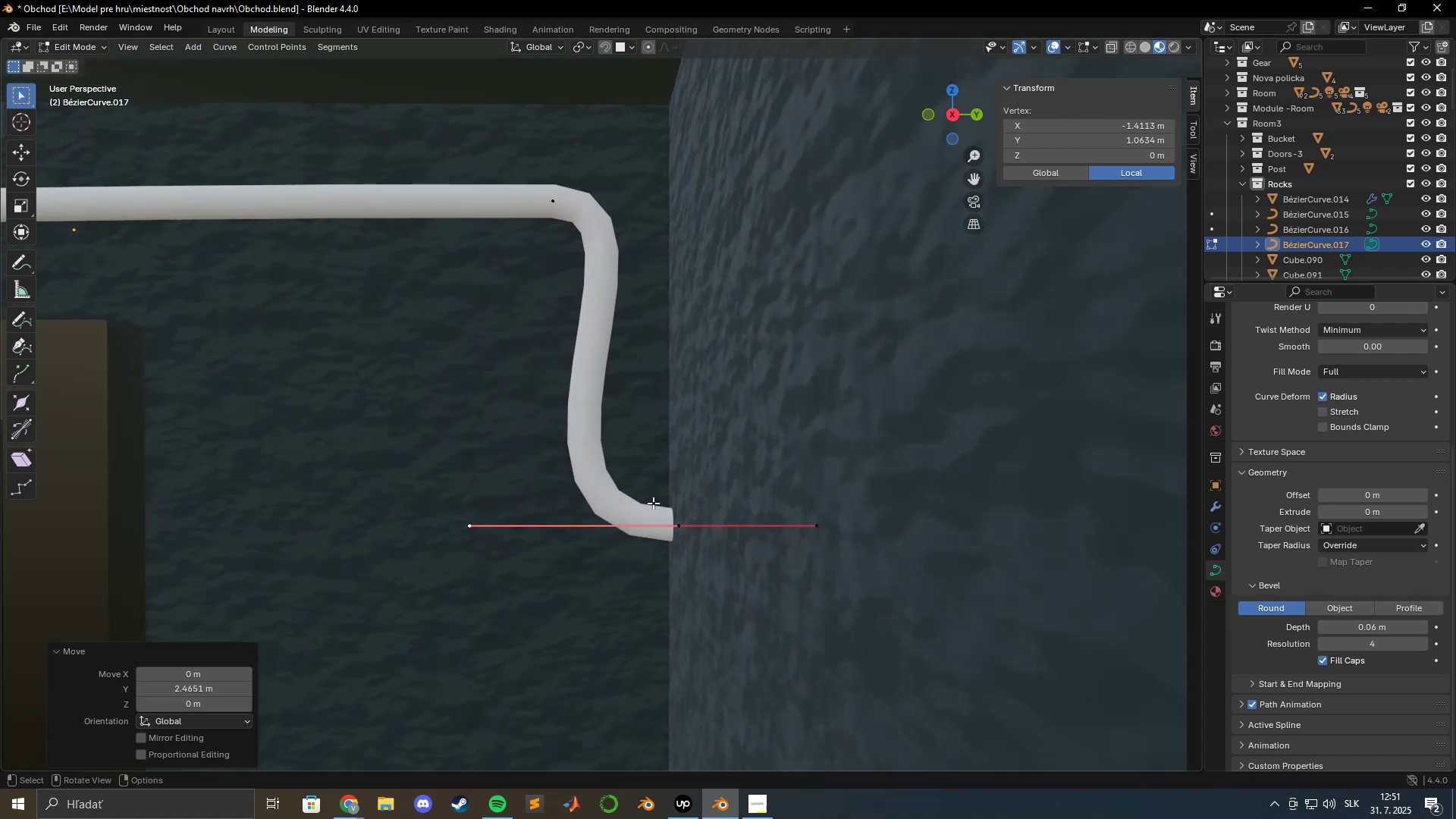 
type(gy)
 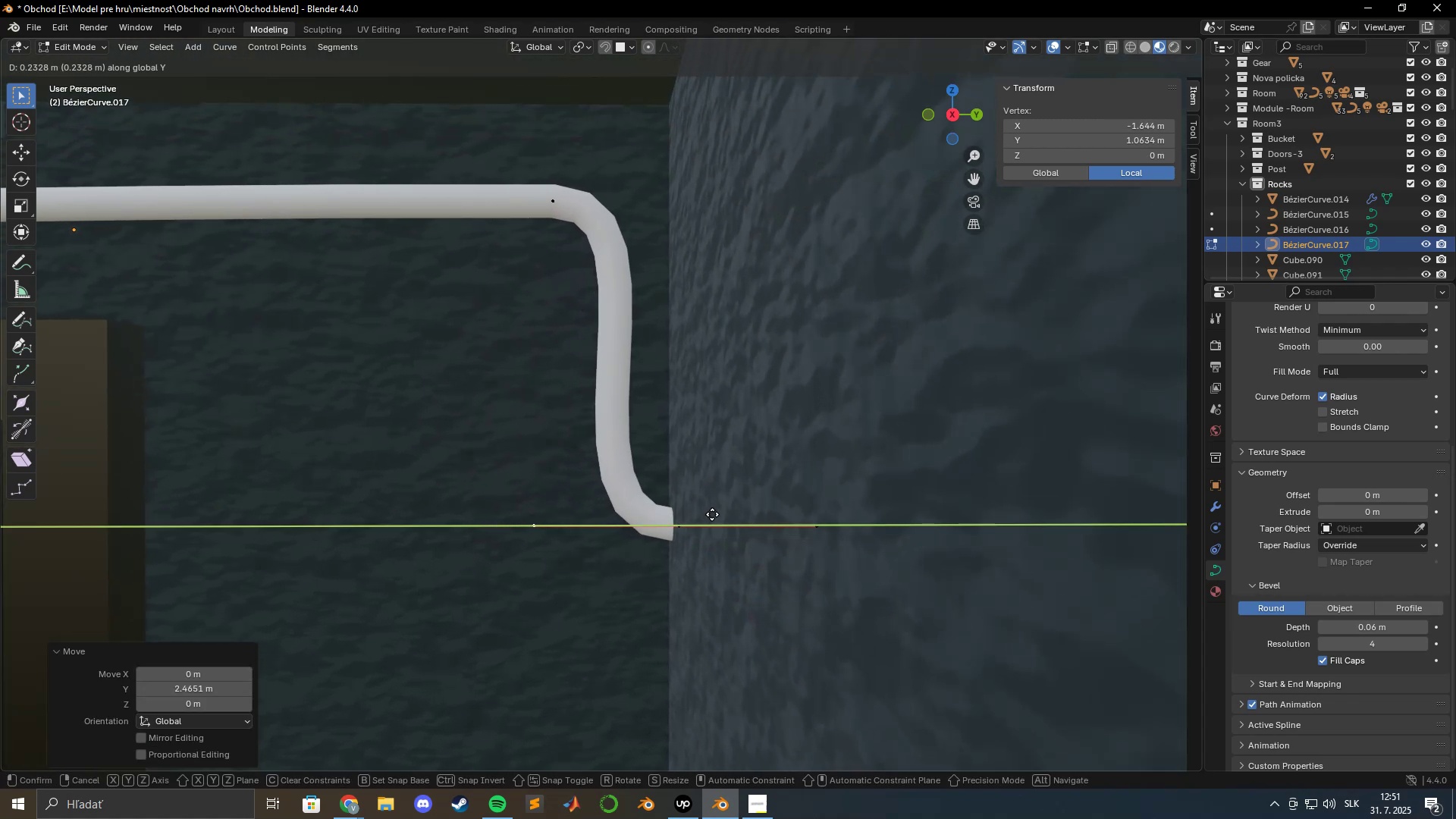 
left_click([712, 514])
 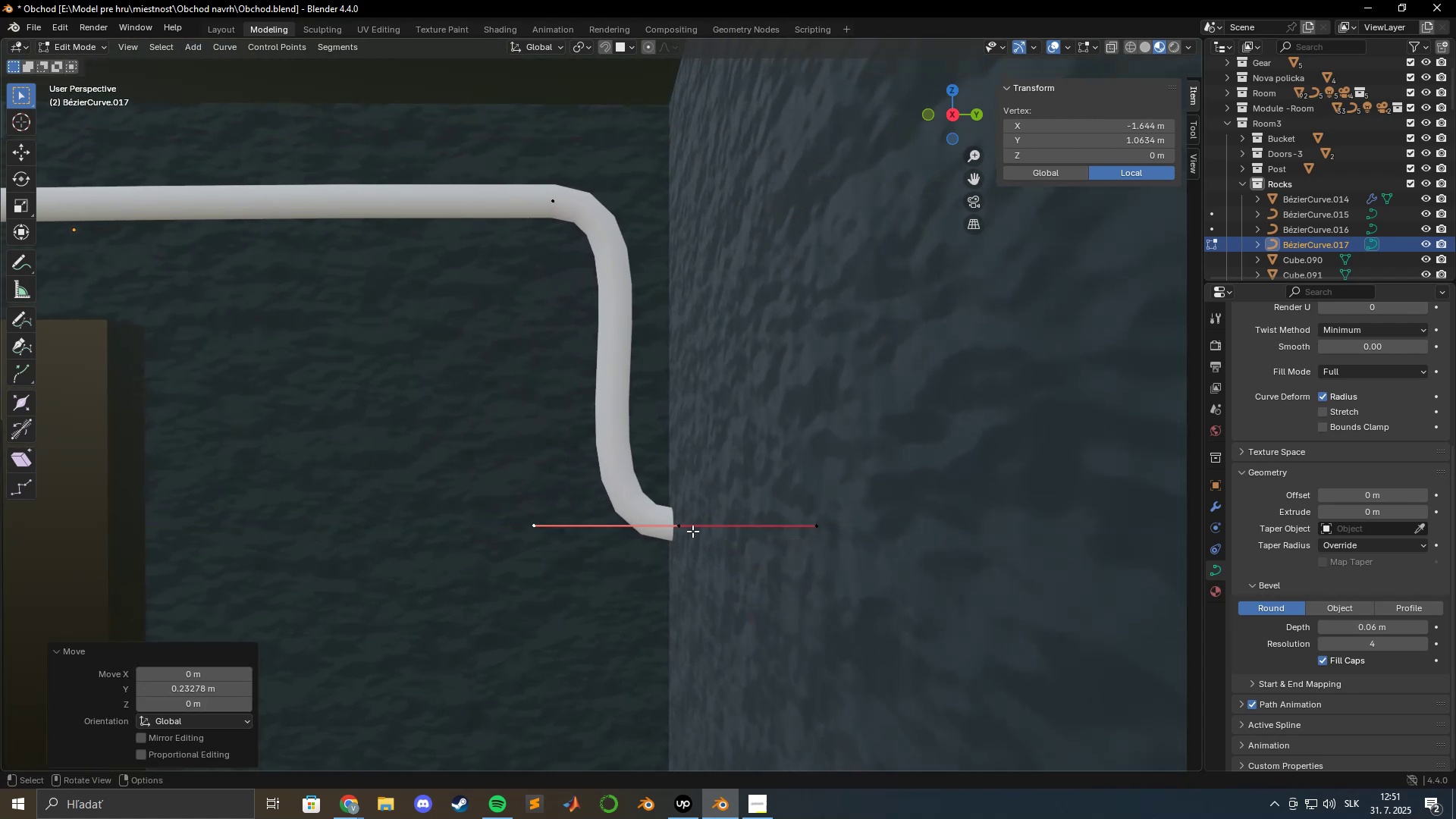 
left_click([685, 525])
 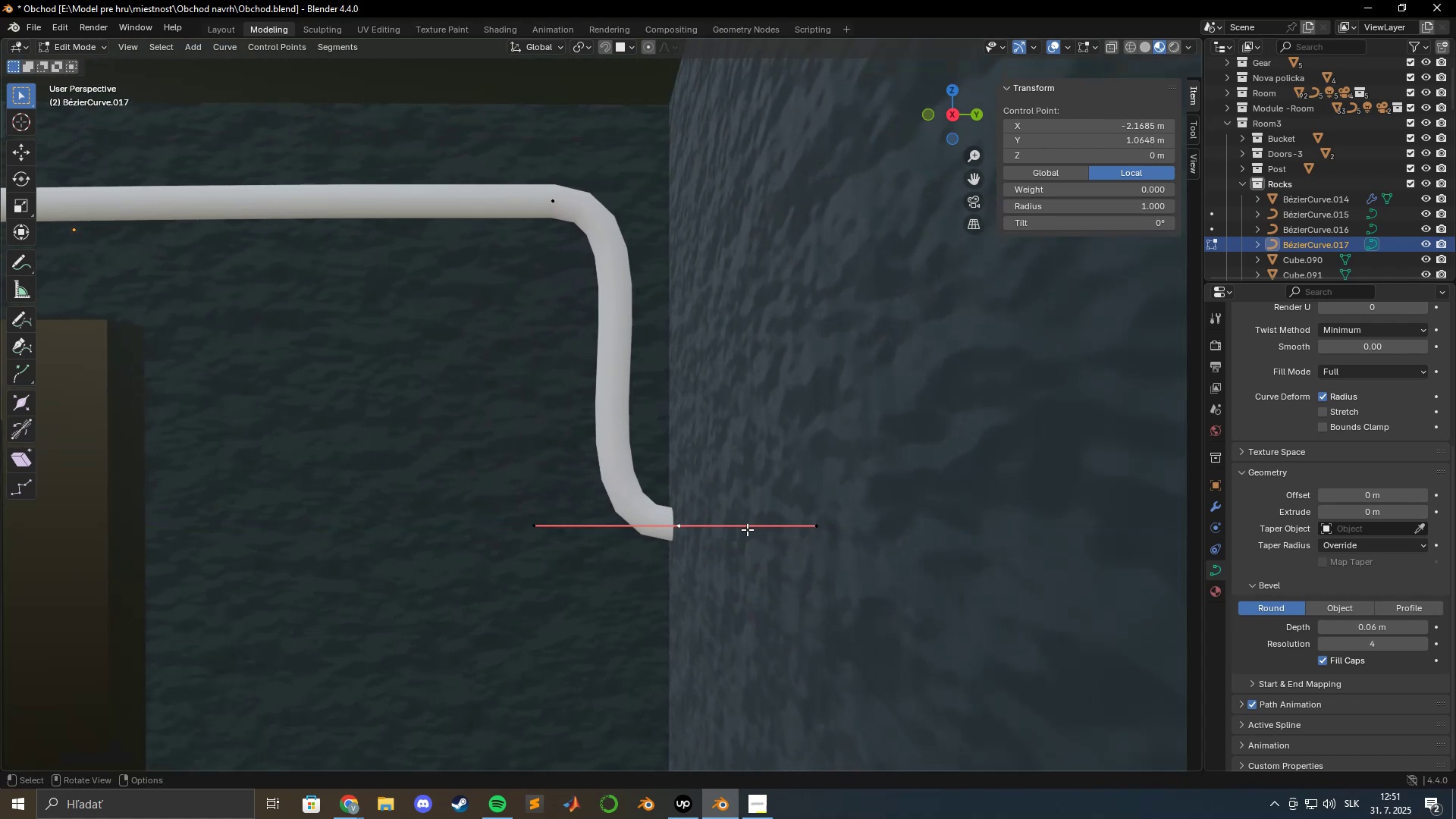 
type(gz)
 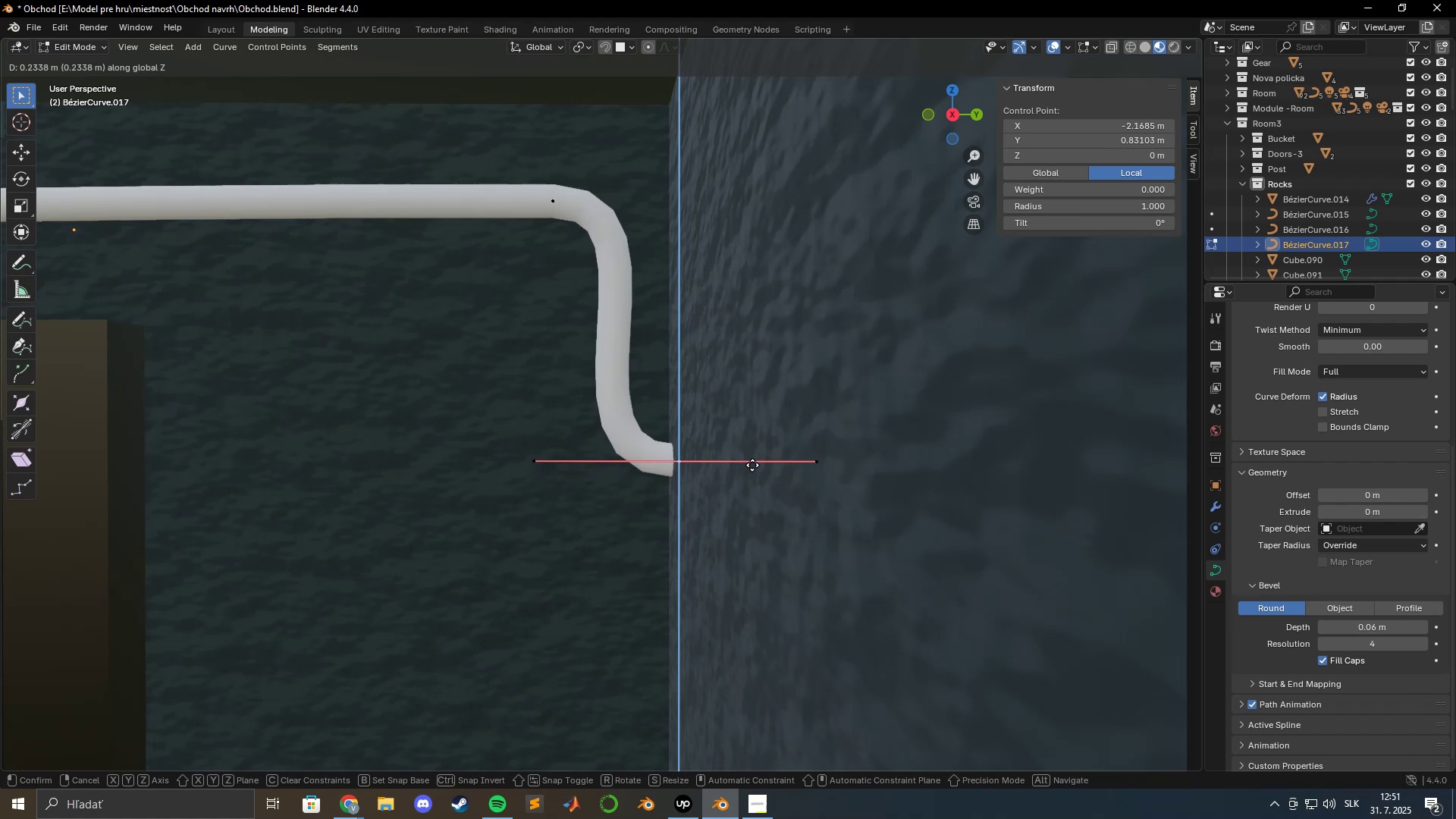 
left_click([756, 469])
 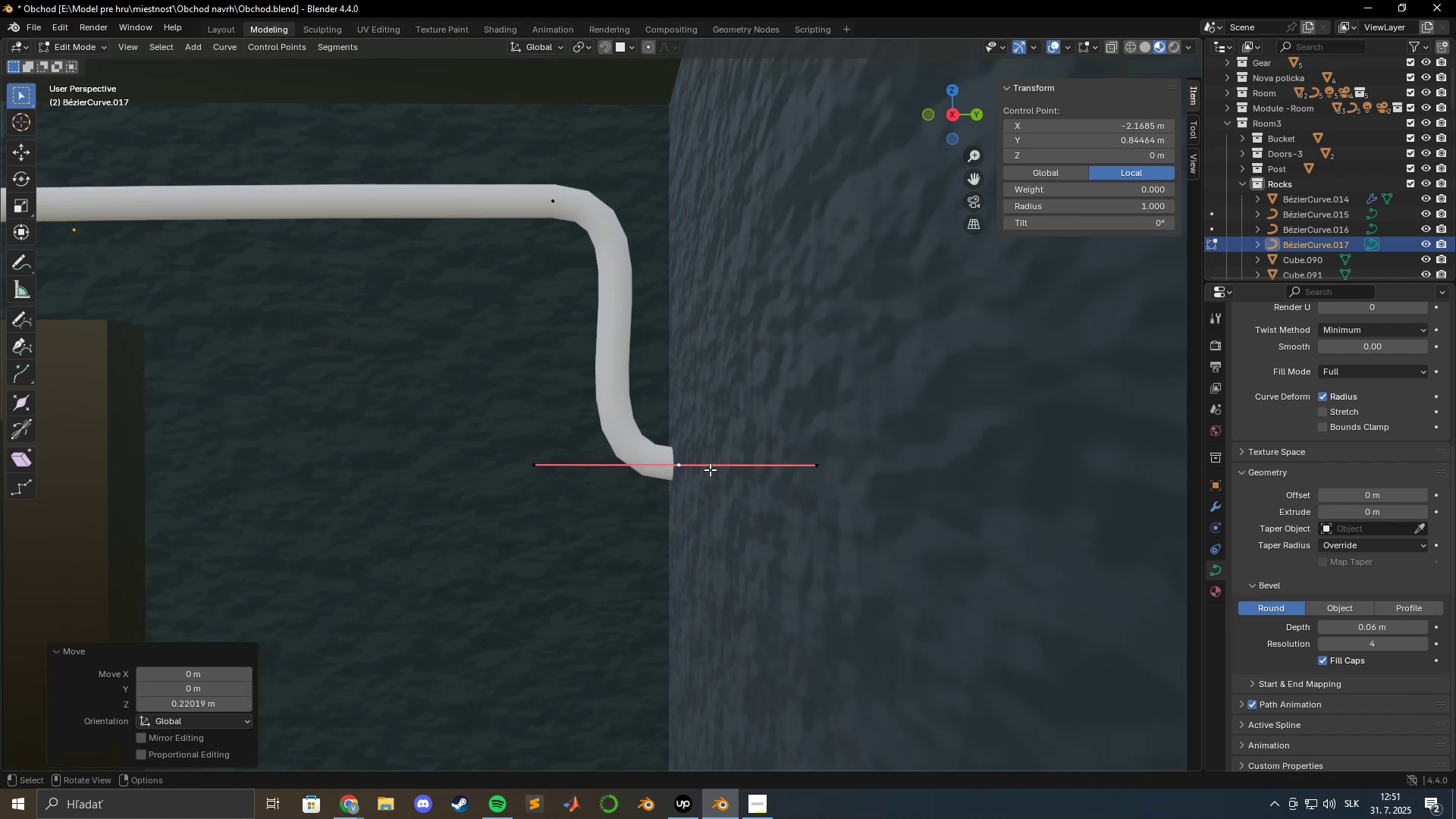 
hold_key(key=ShiftLeft, duration=0.35)
 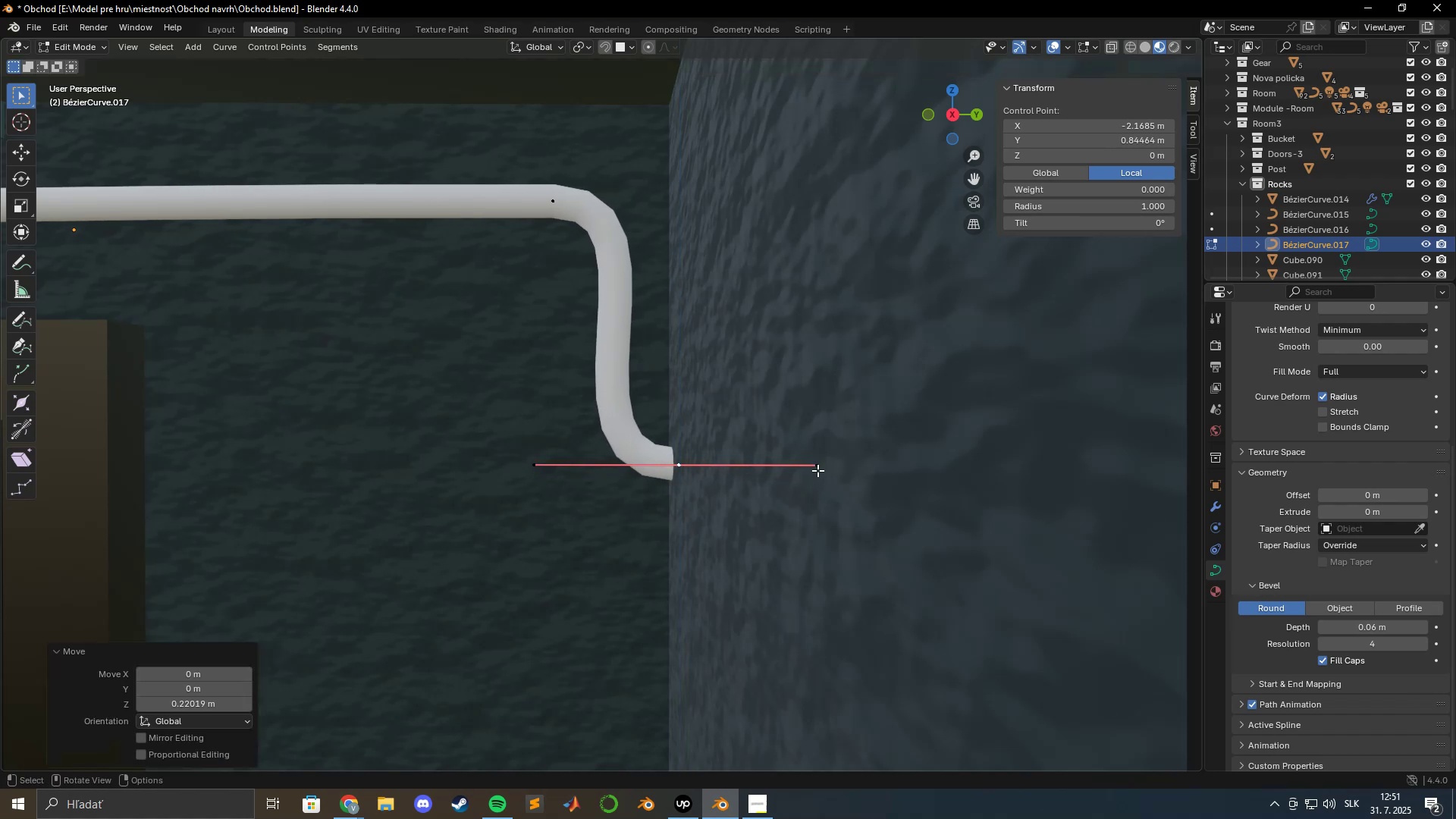 
hold_key(key=ShiftLeft, duration=1.53)
 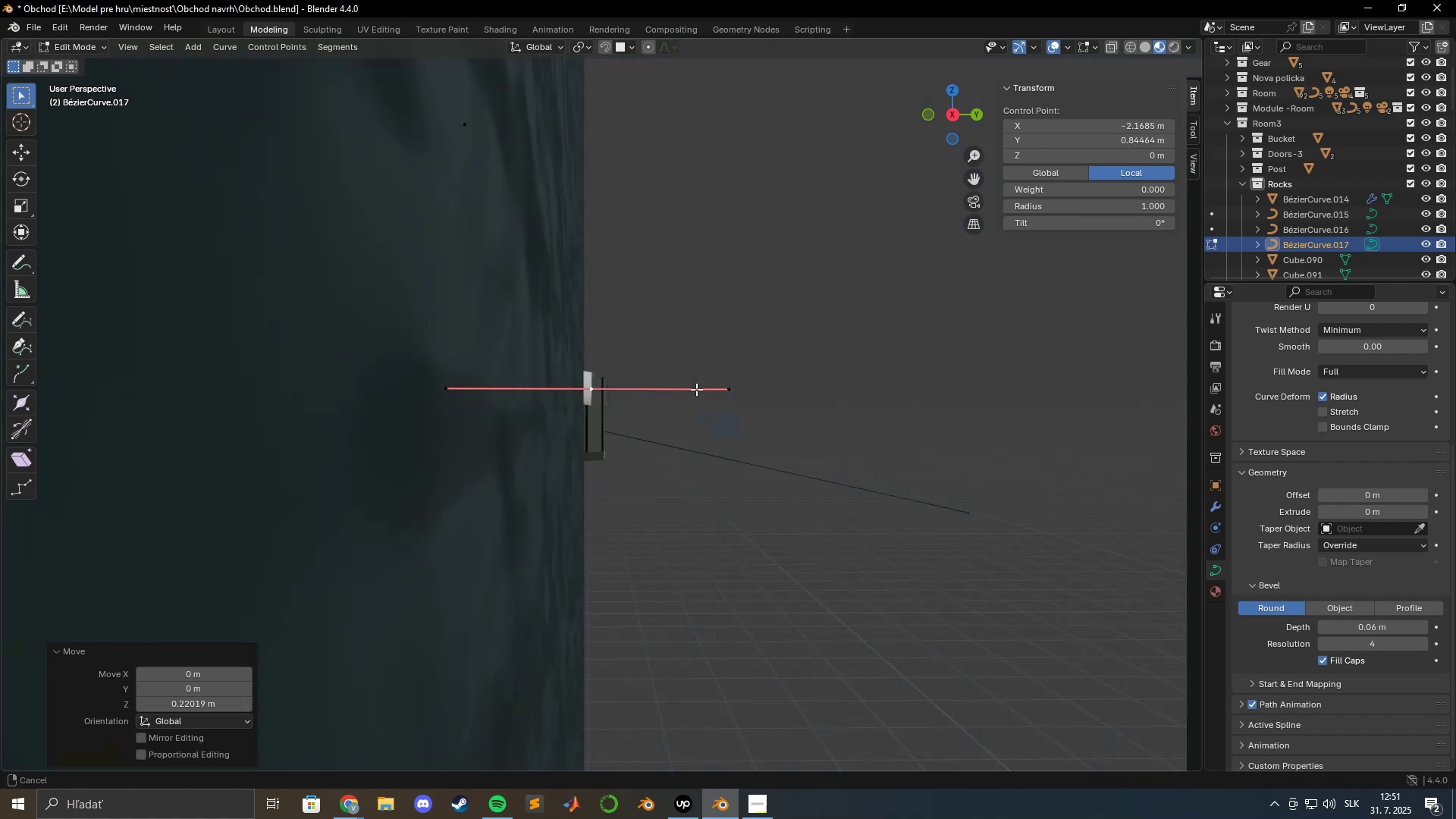 
hold_key(key=ShiftLeft, duration=1.53)
 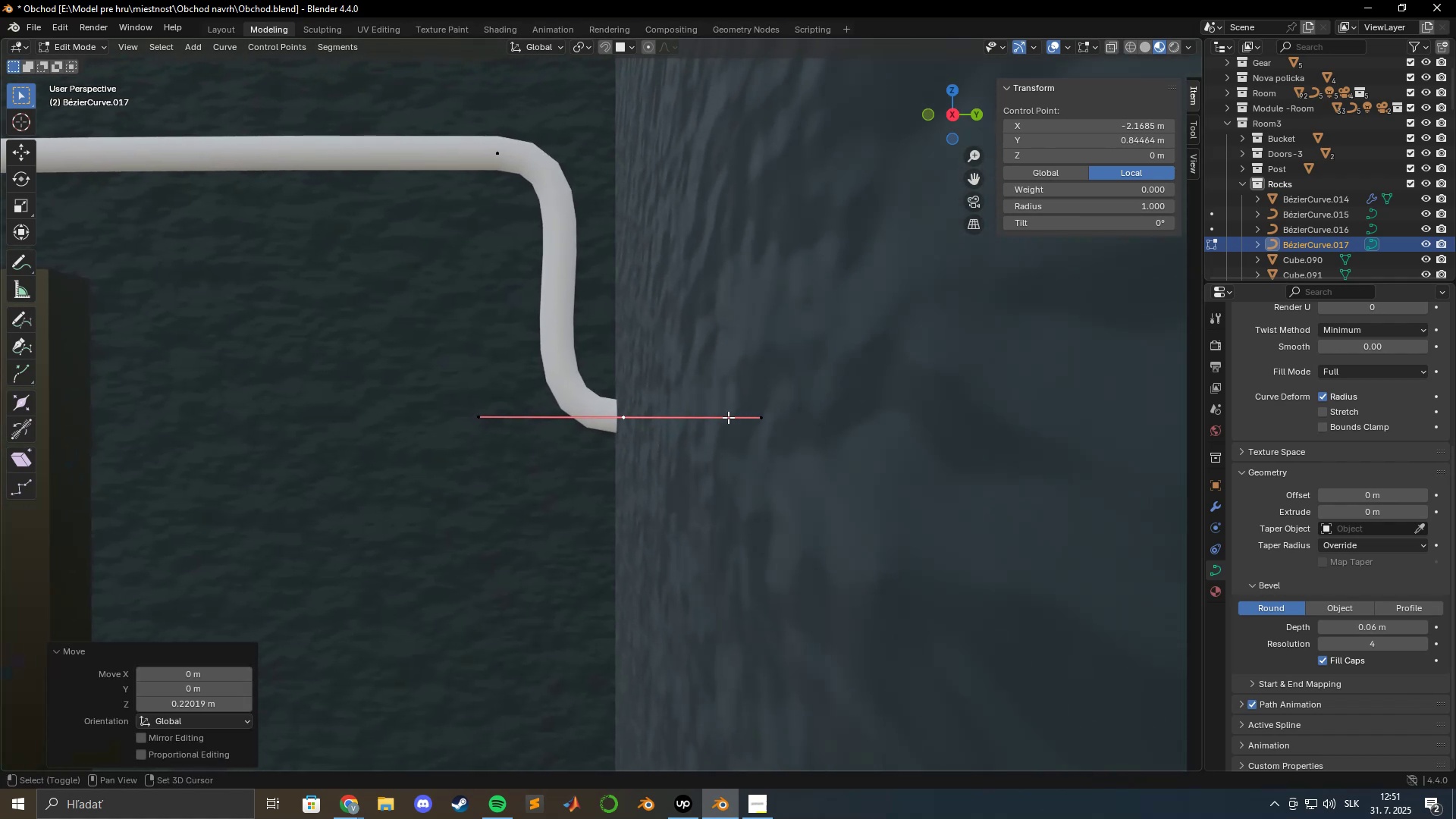 
type(gy)
key(Escape)
 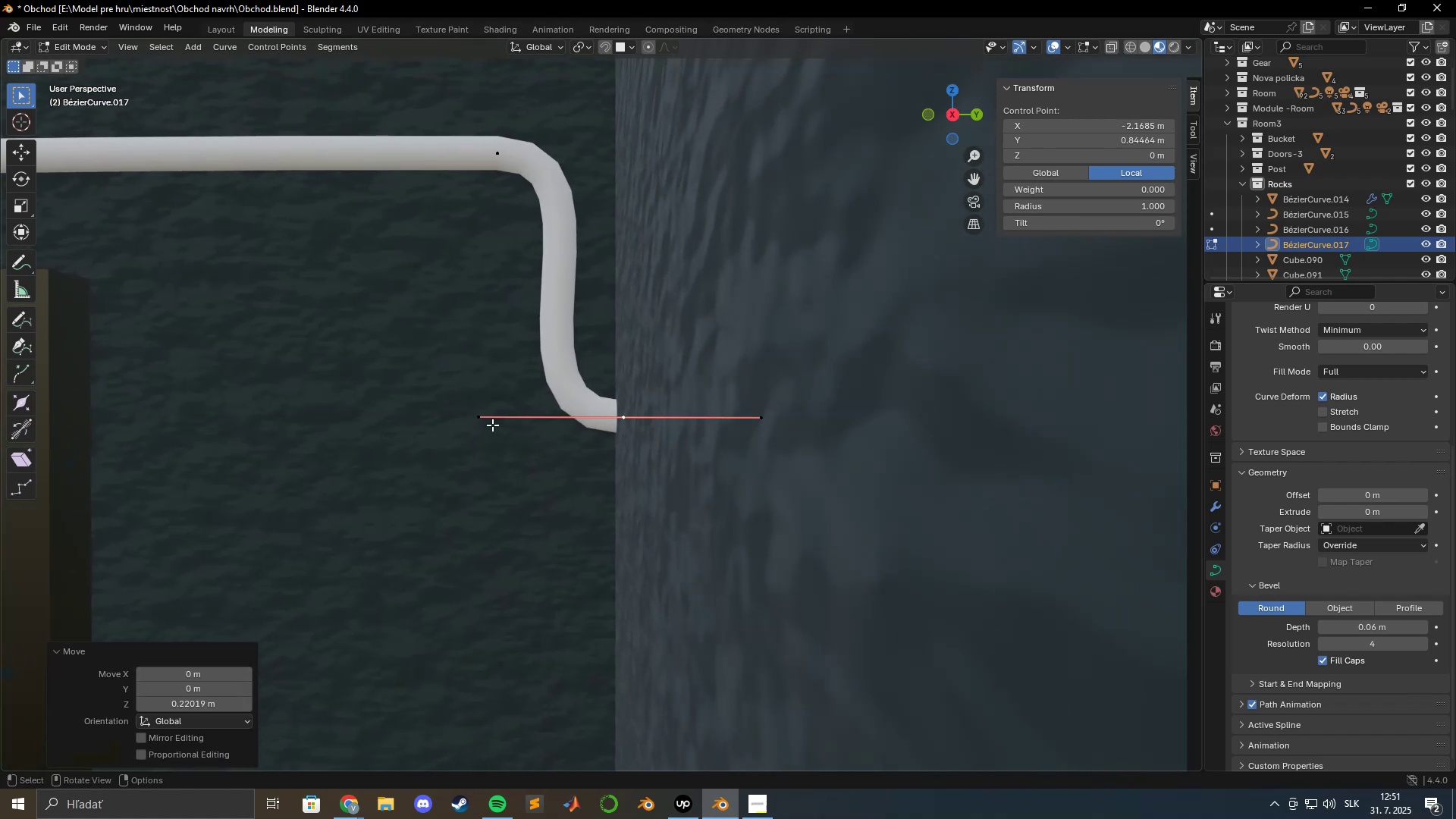 
left_click([479, 417])
 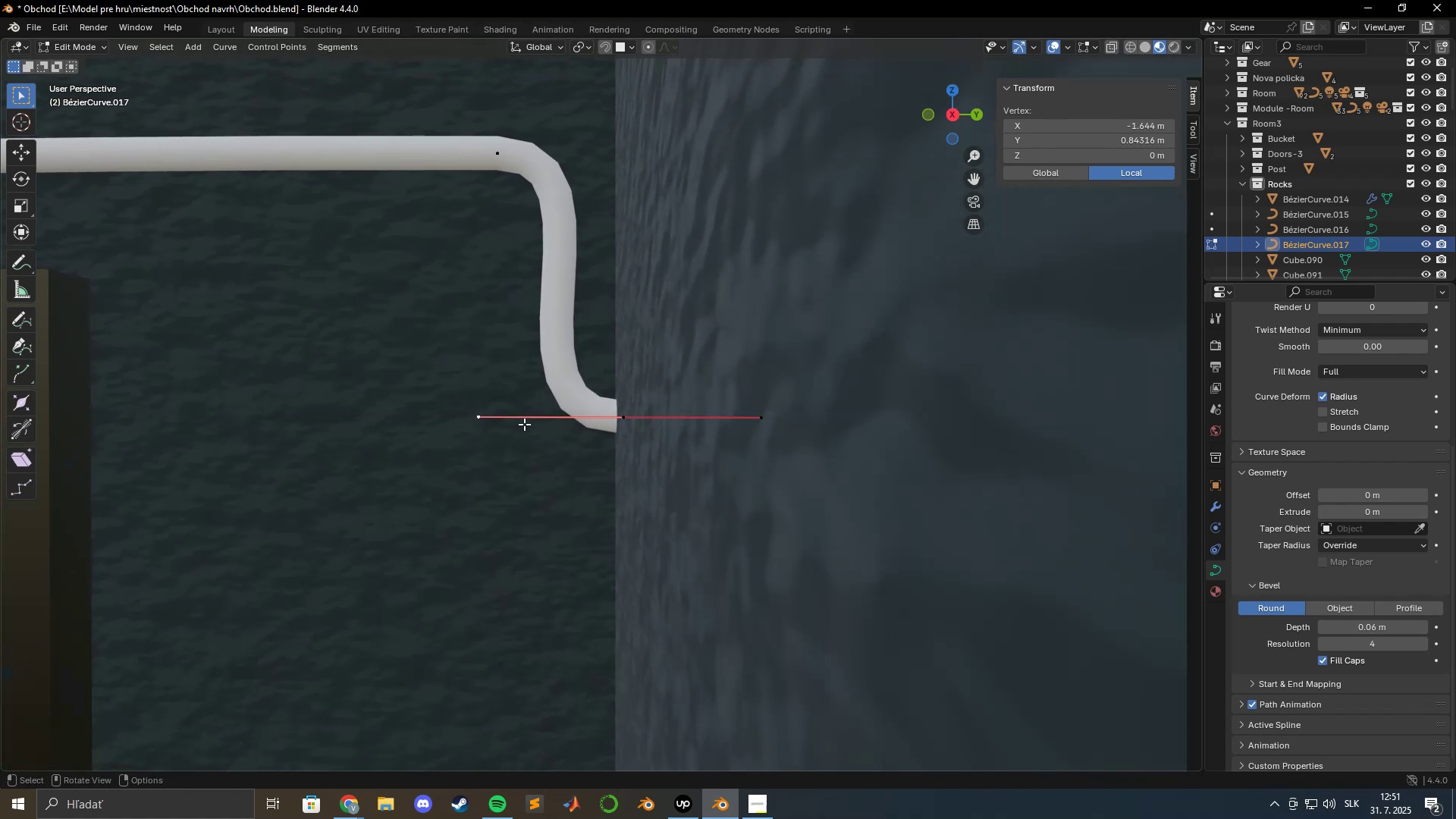 
type(gy)
 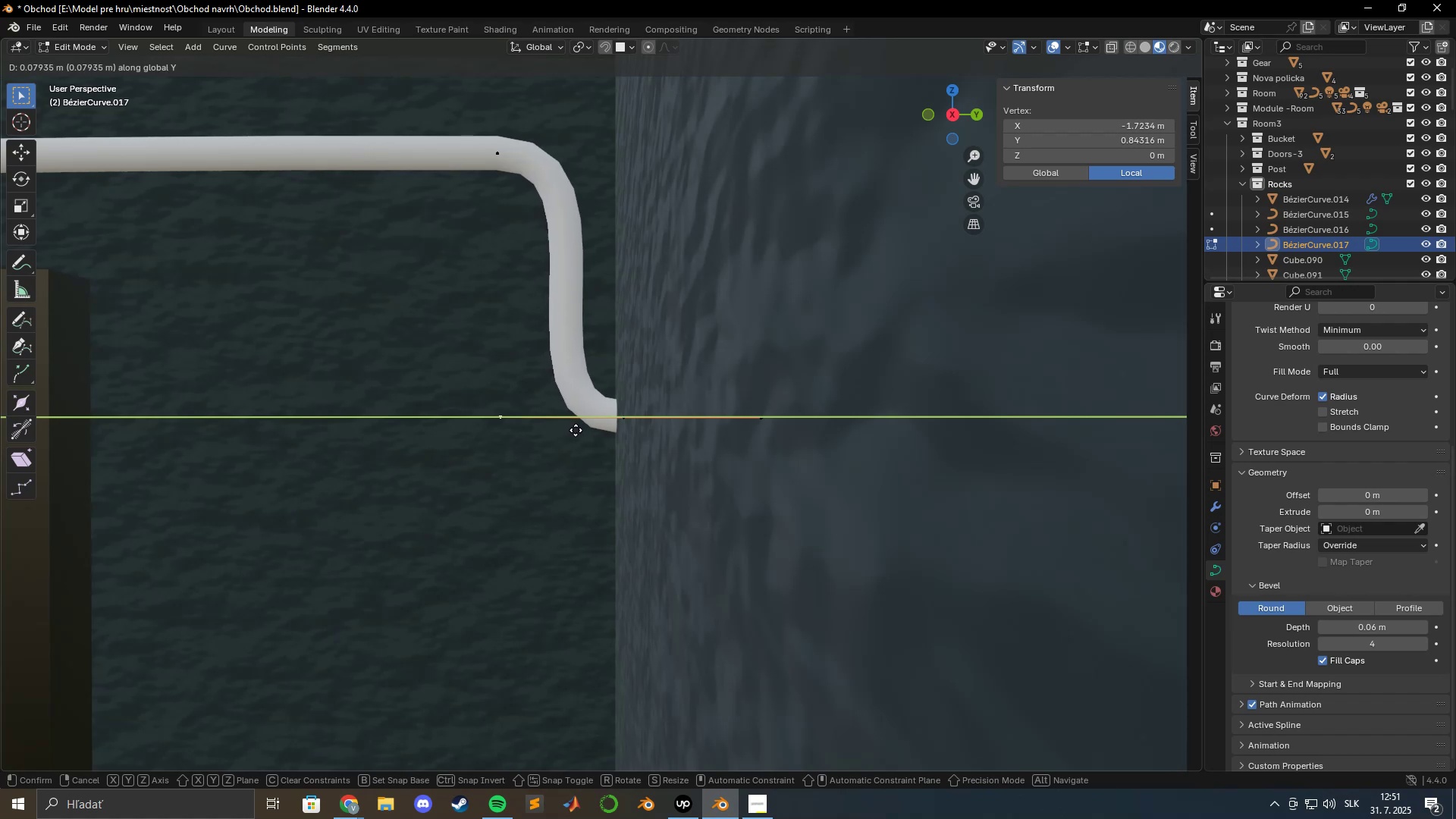 
left_click([578, 430])
 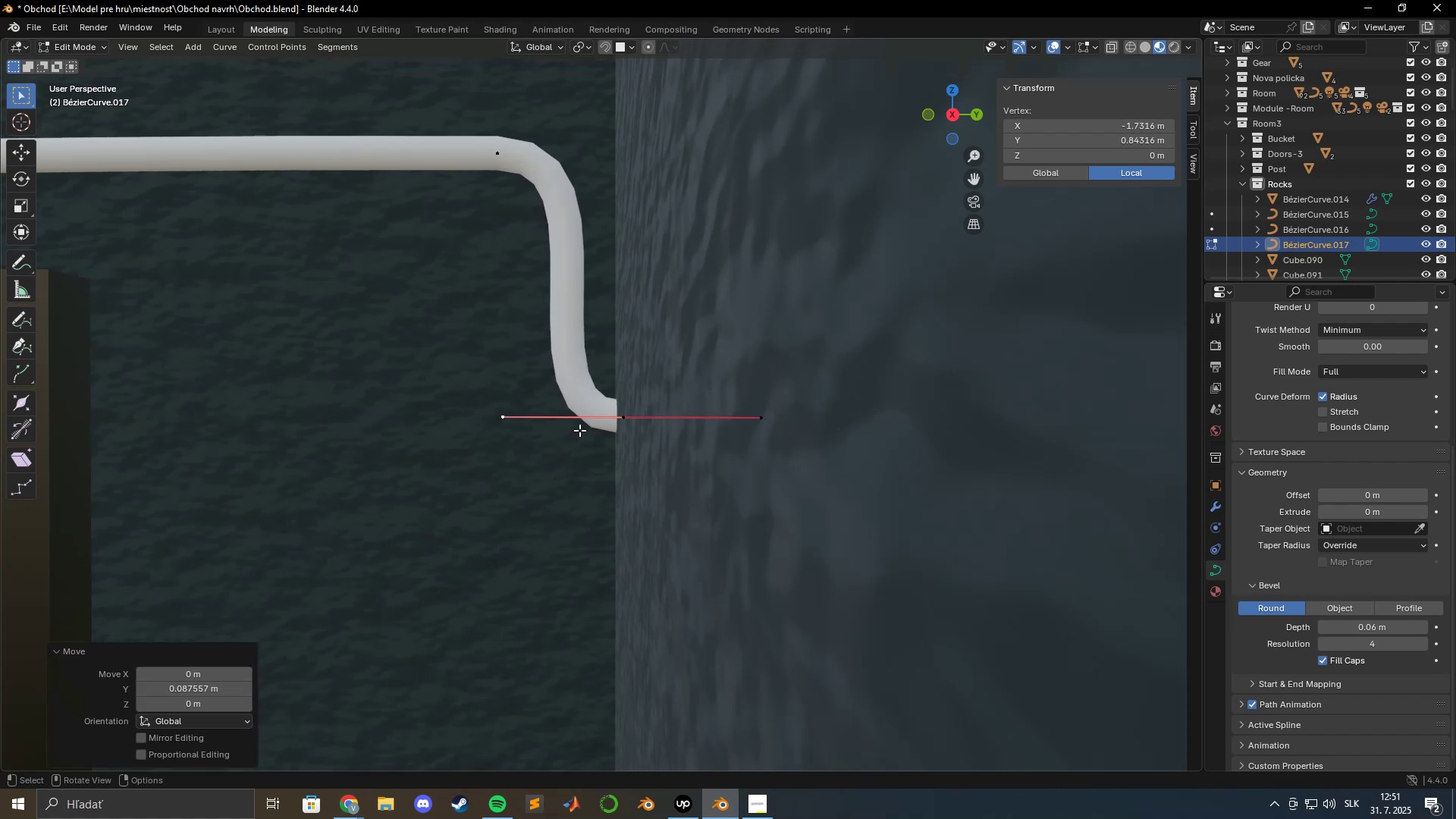 
key(Shift+ShiftLeft)
 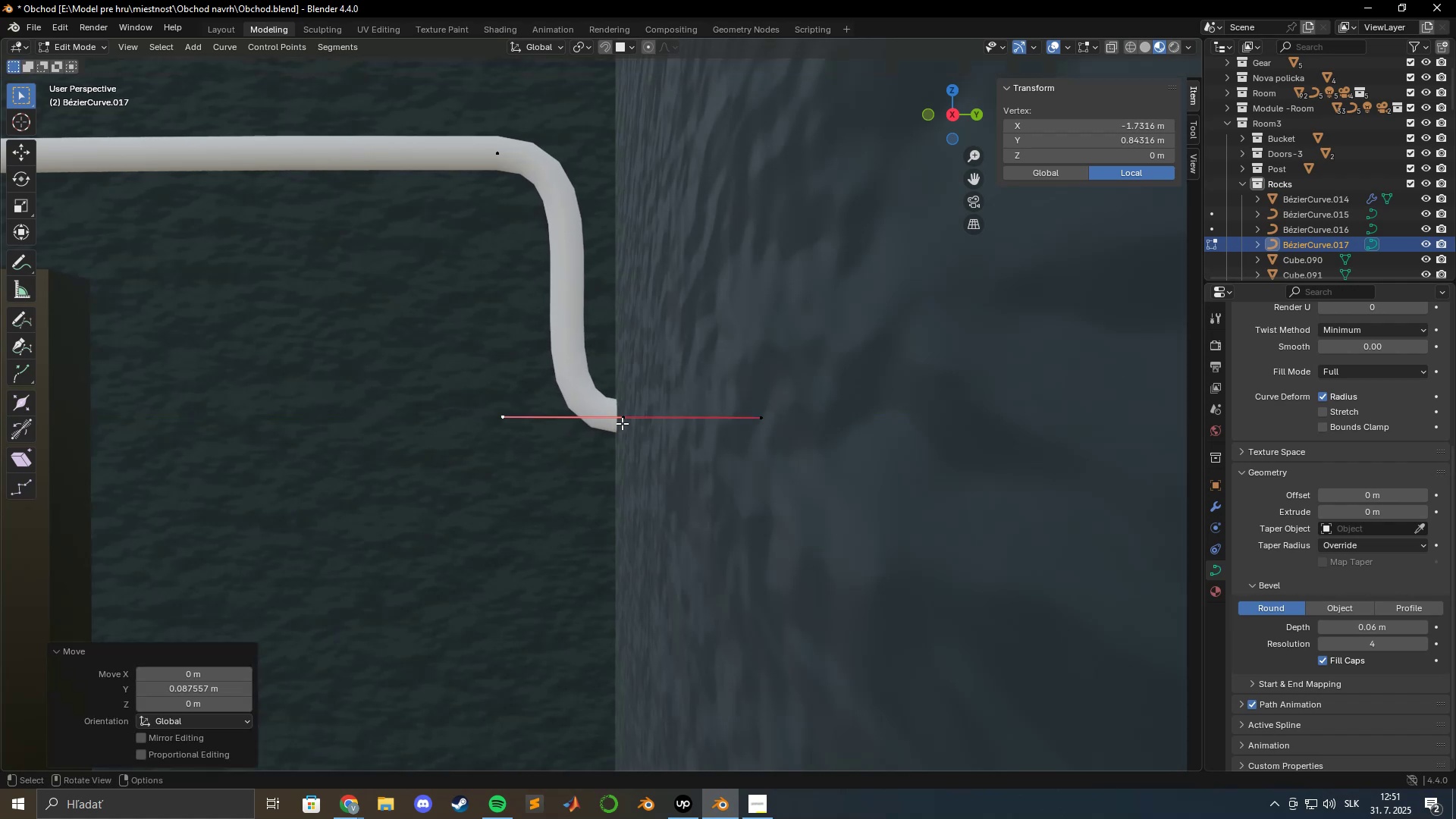 
left_click([624, 421])
 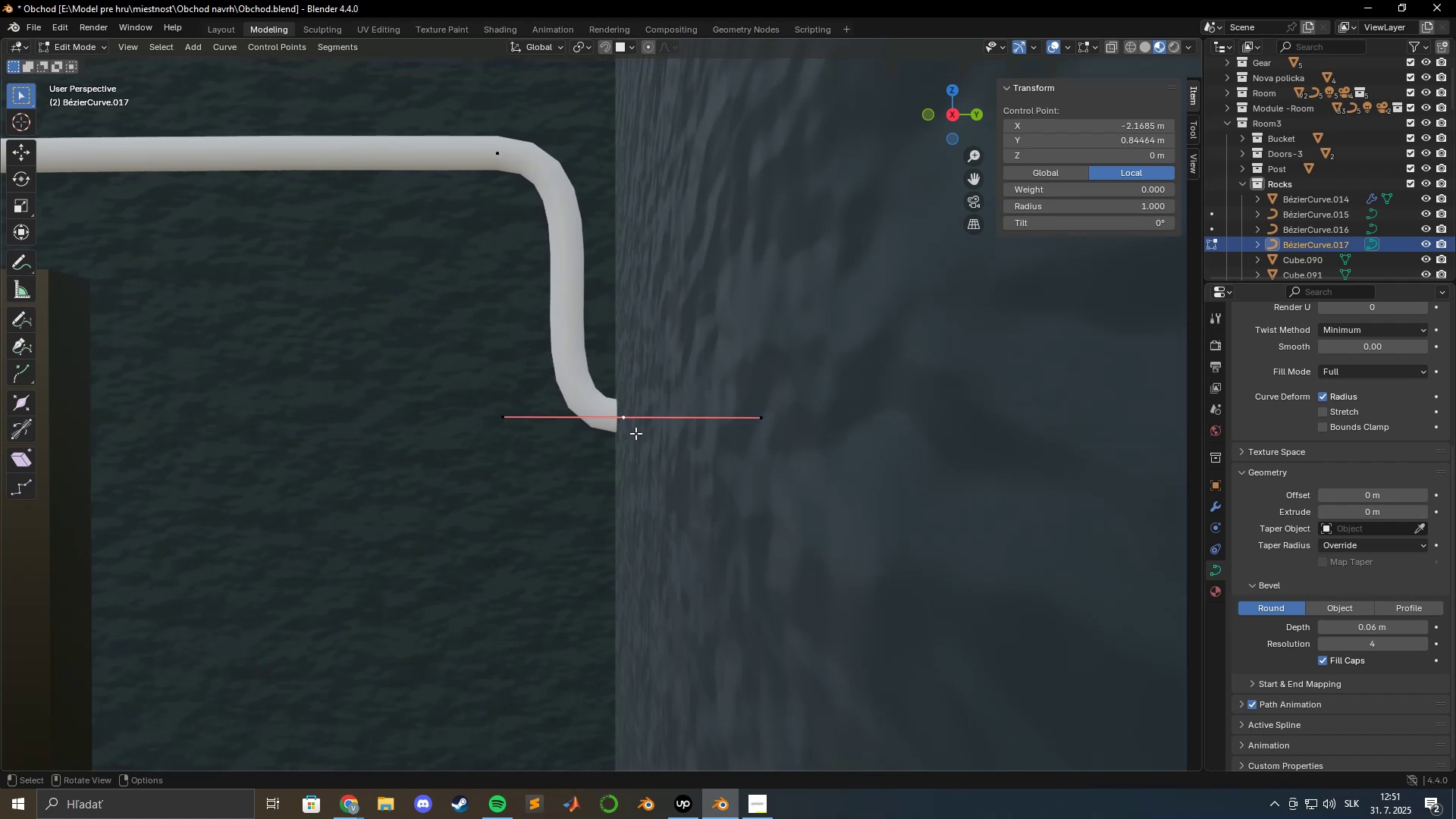 
hold_key(key=ShiftLeft, duration=0.62)
 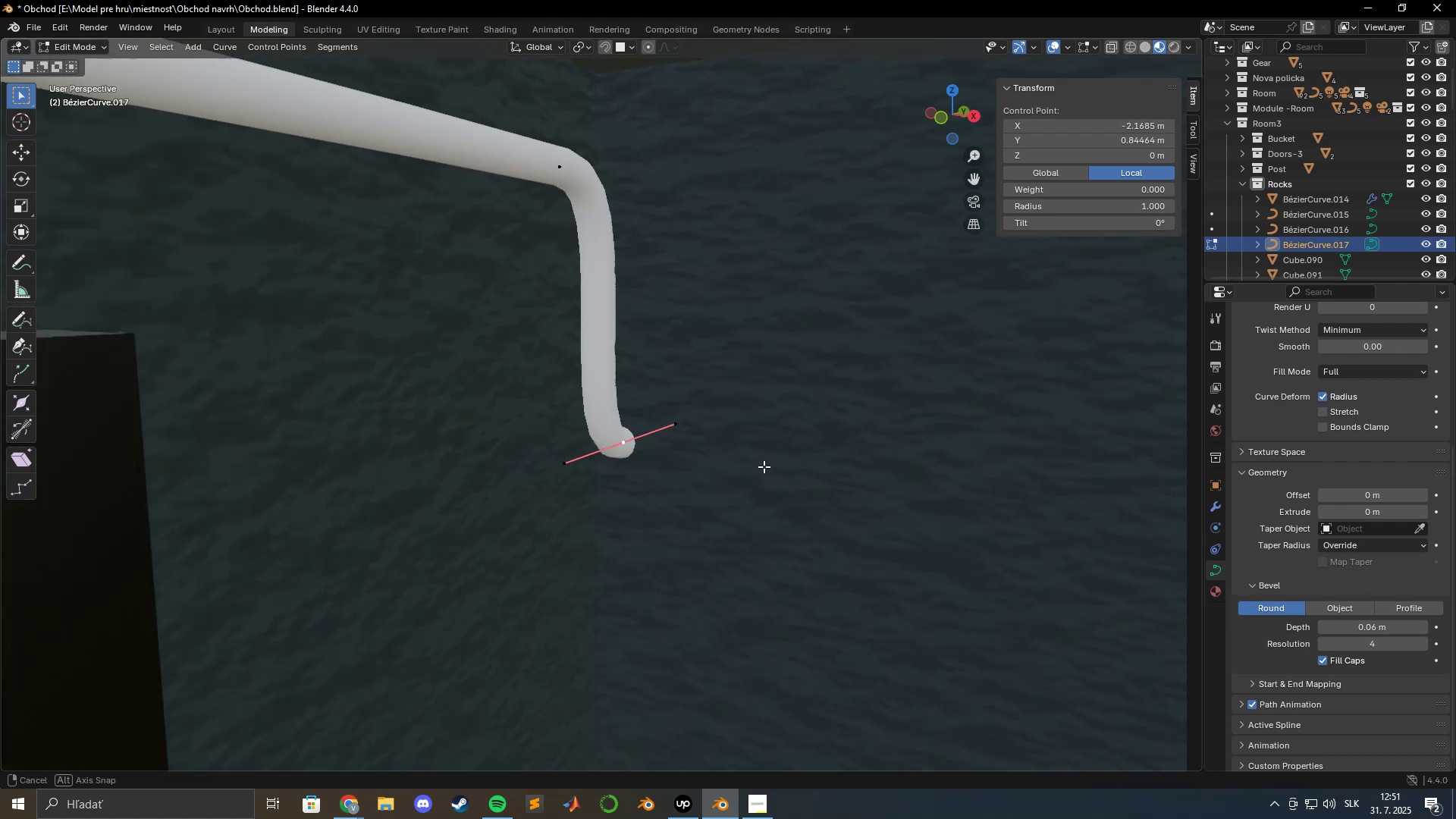 
scroll: coordinate [769, 464], scroll_direction: down, amount: 2.0
 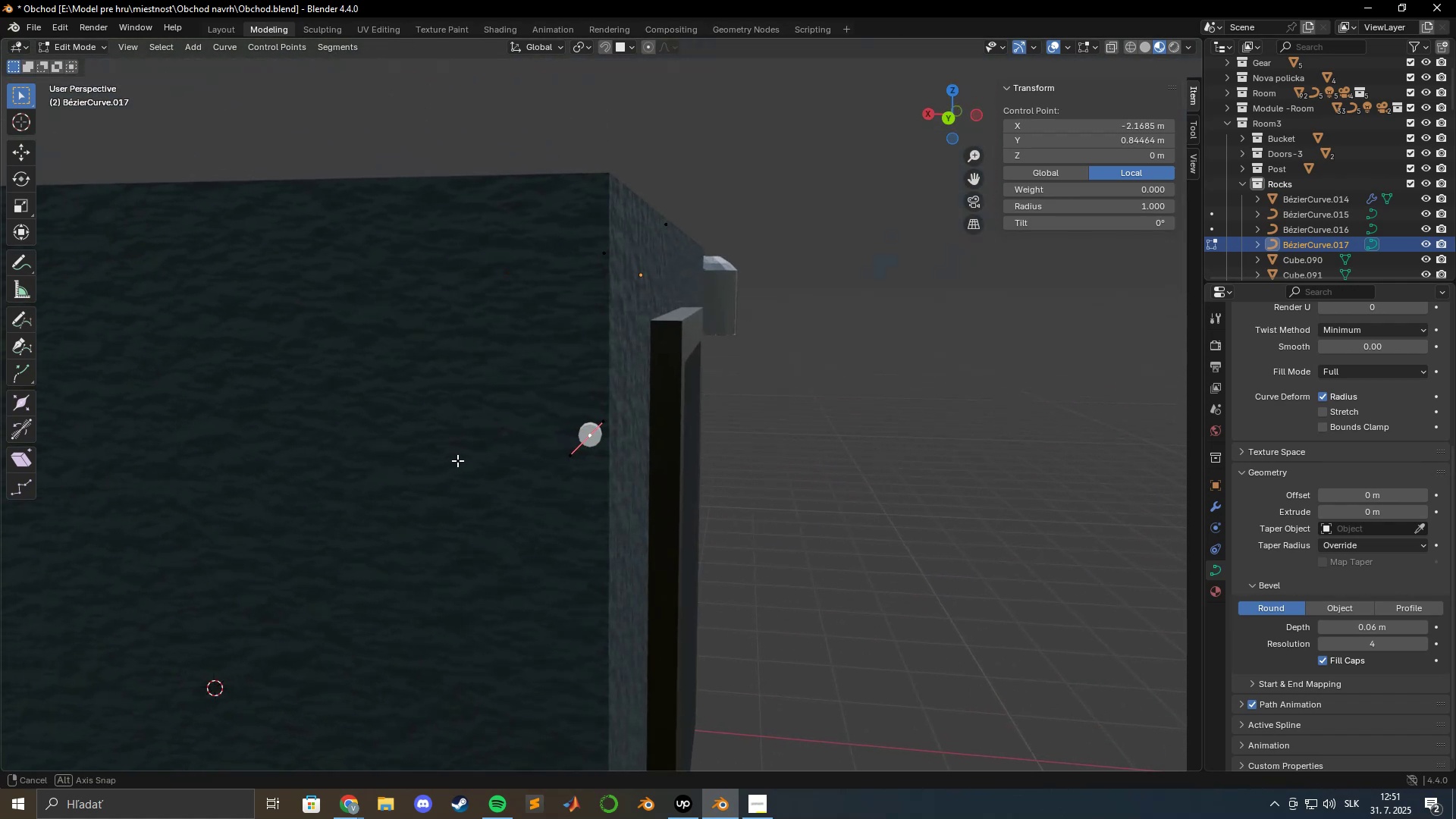 
key(Tab)
 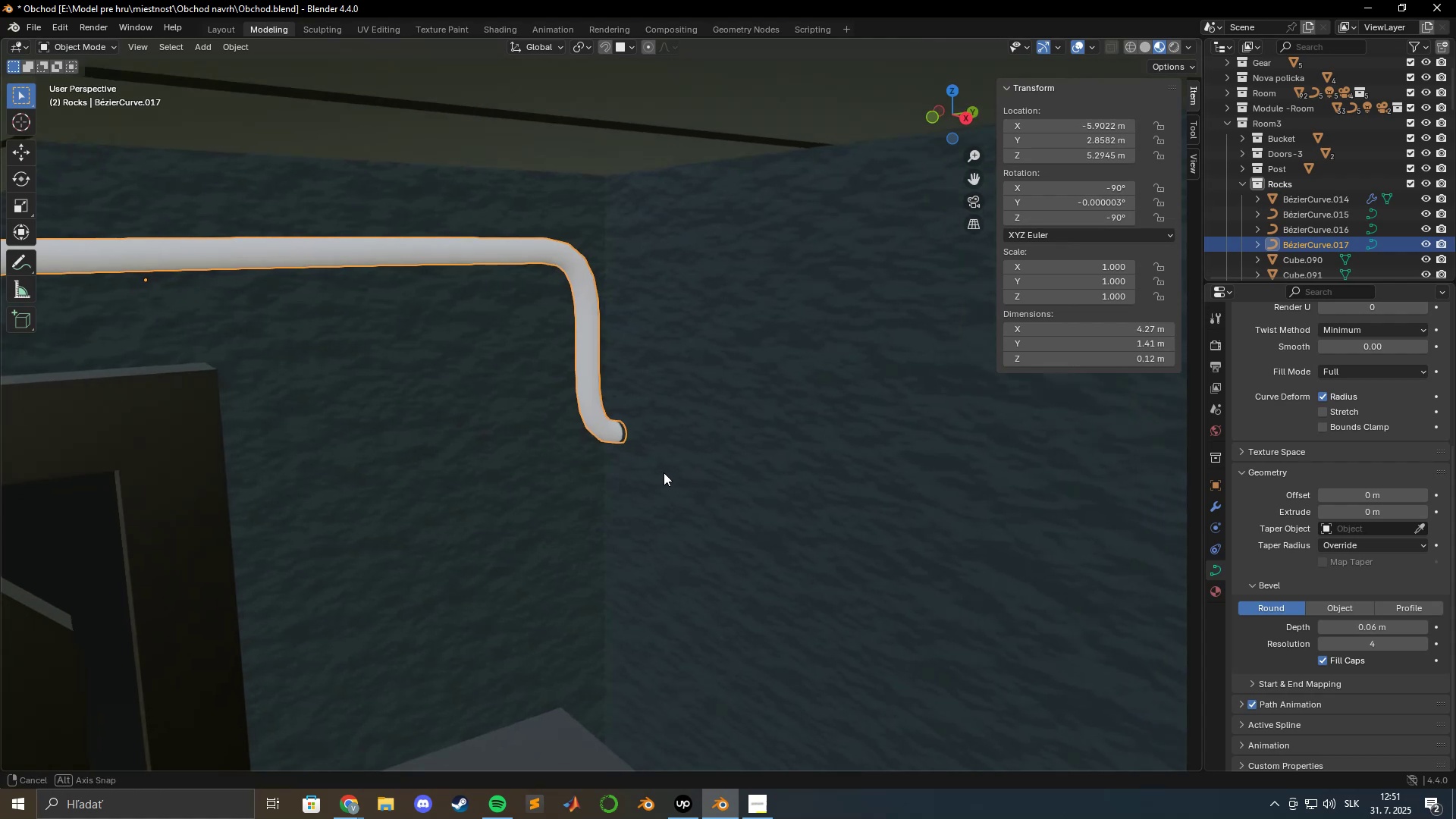 
hold_key(key=ShiftLeft, duration=0.51)
 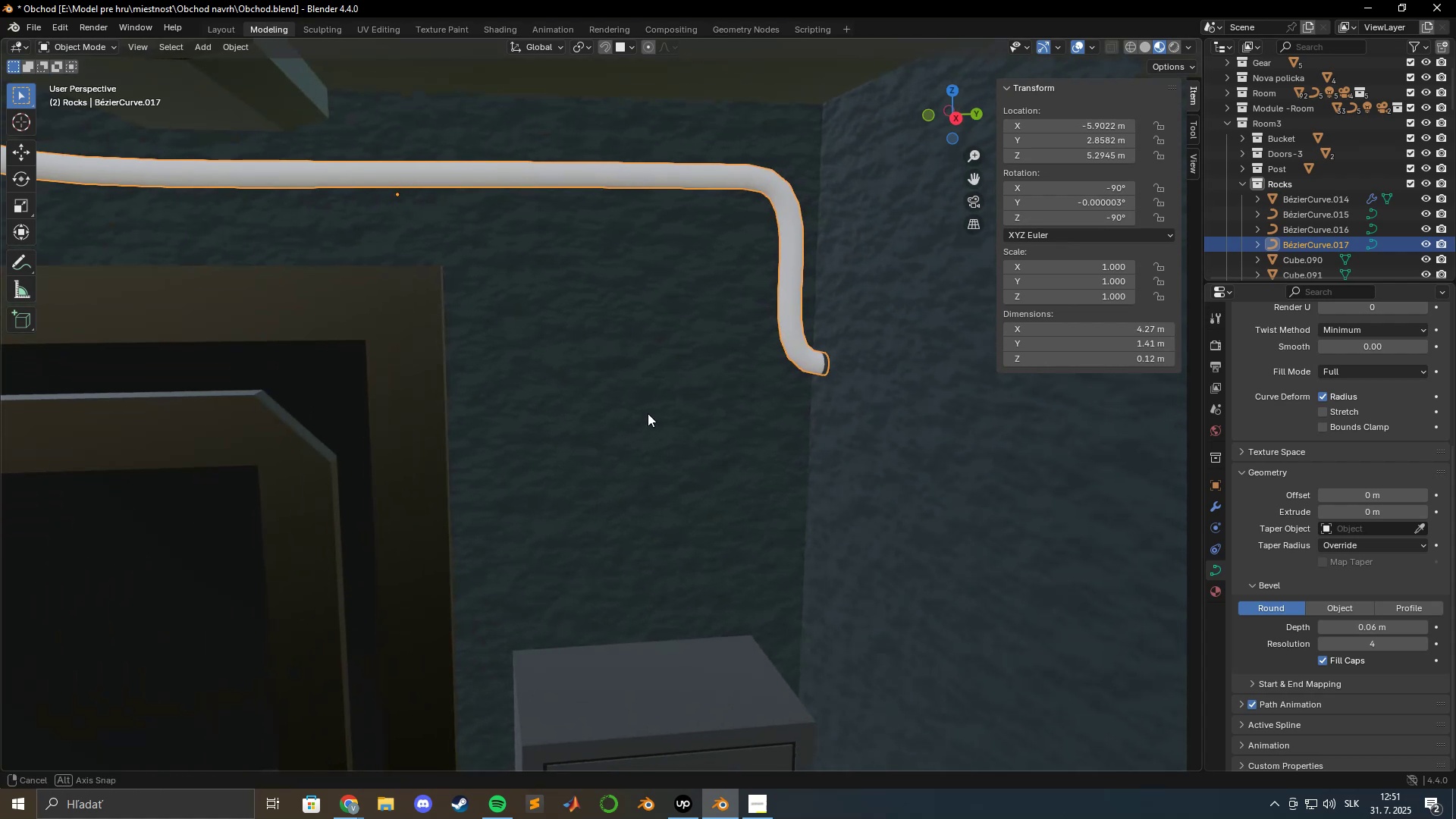 
scroll: coordinate [646, 413], scroll_direction: down, amount: 1.0
 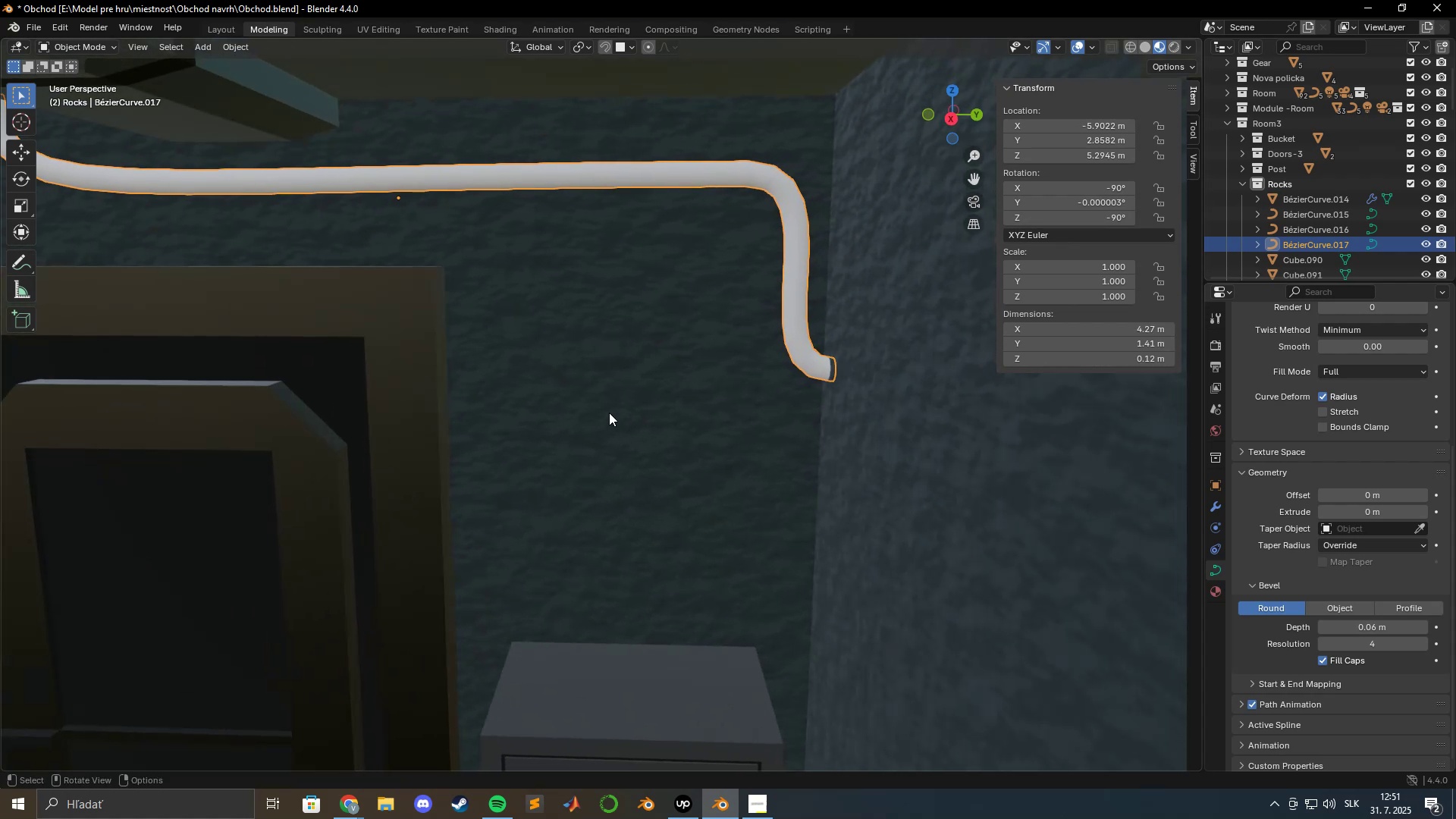 
hold_key(key=ShiftLeft, duration=0.85)
 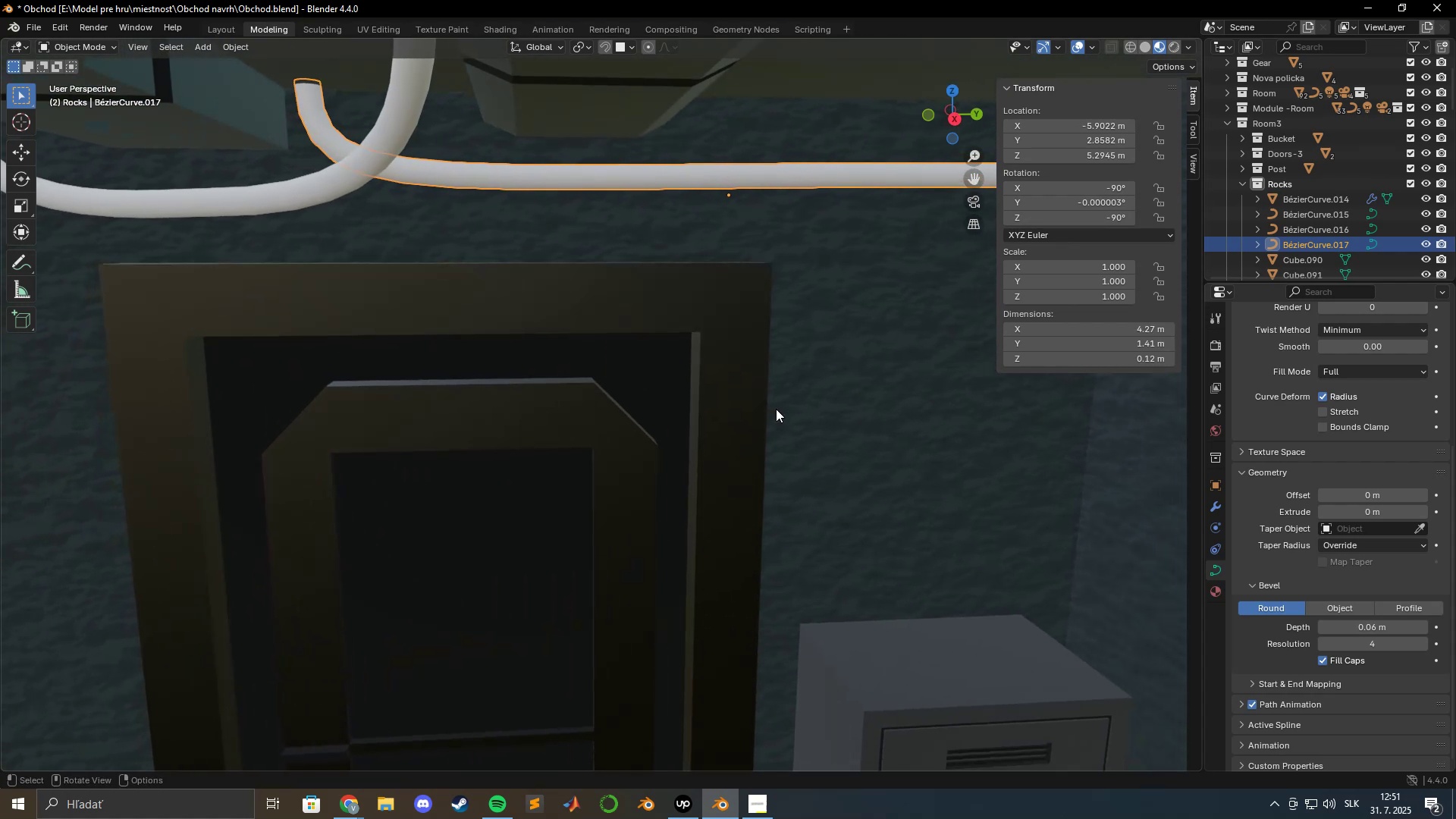 
scroll: coordinate [764, 409], scroll_direction: down, amount: 2.0
 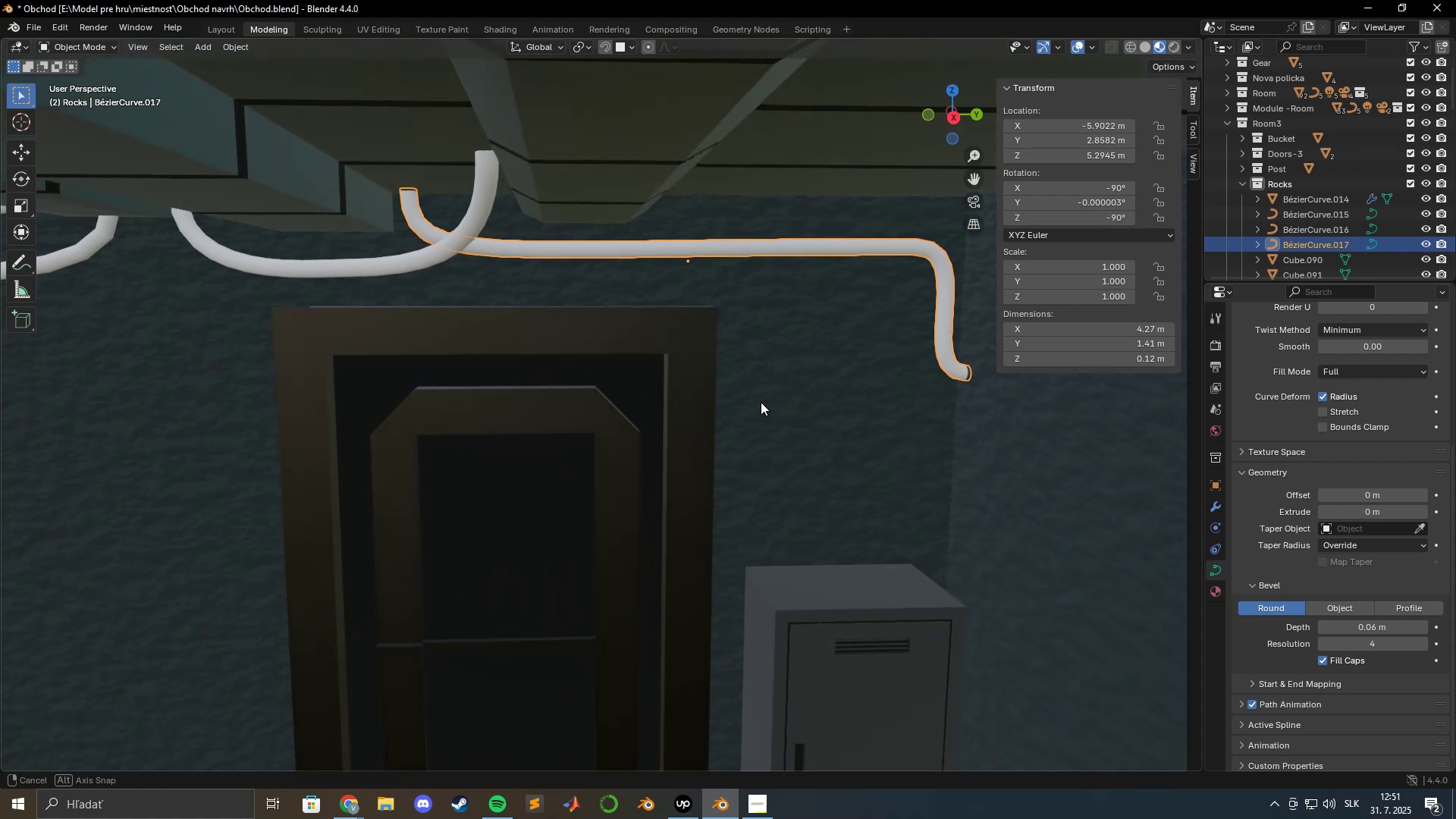 
hold_key(key=ShiftLeft, duration=0.9)
 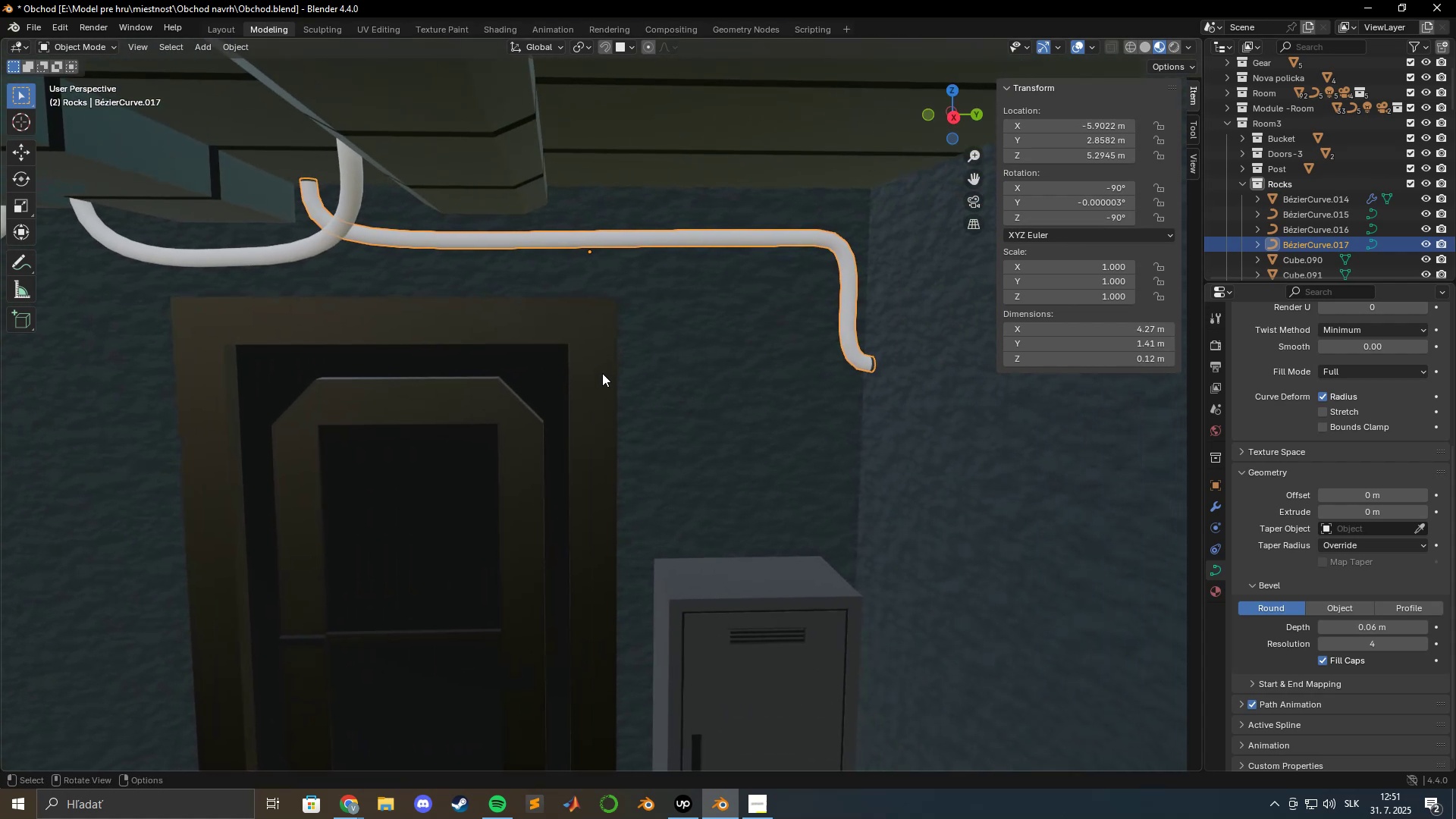 
hold_key(key=ShiftLeft, duration=0.47)
 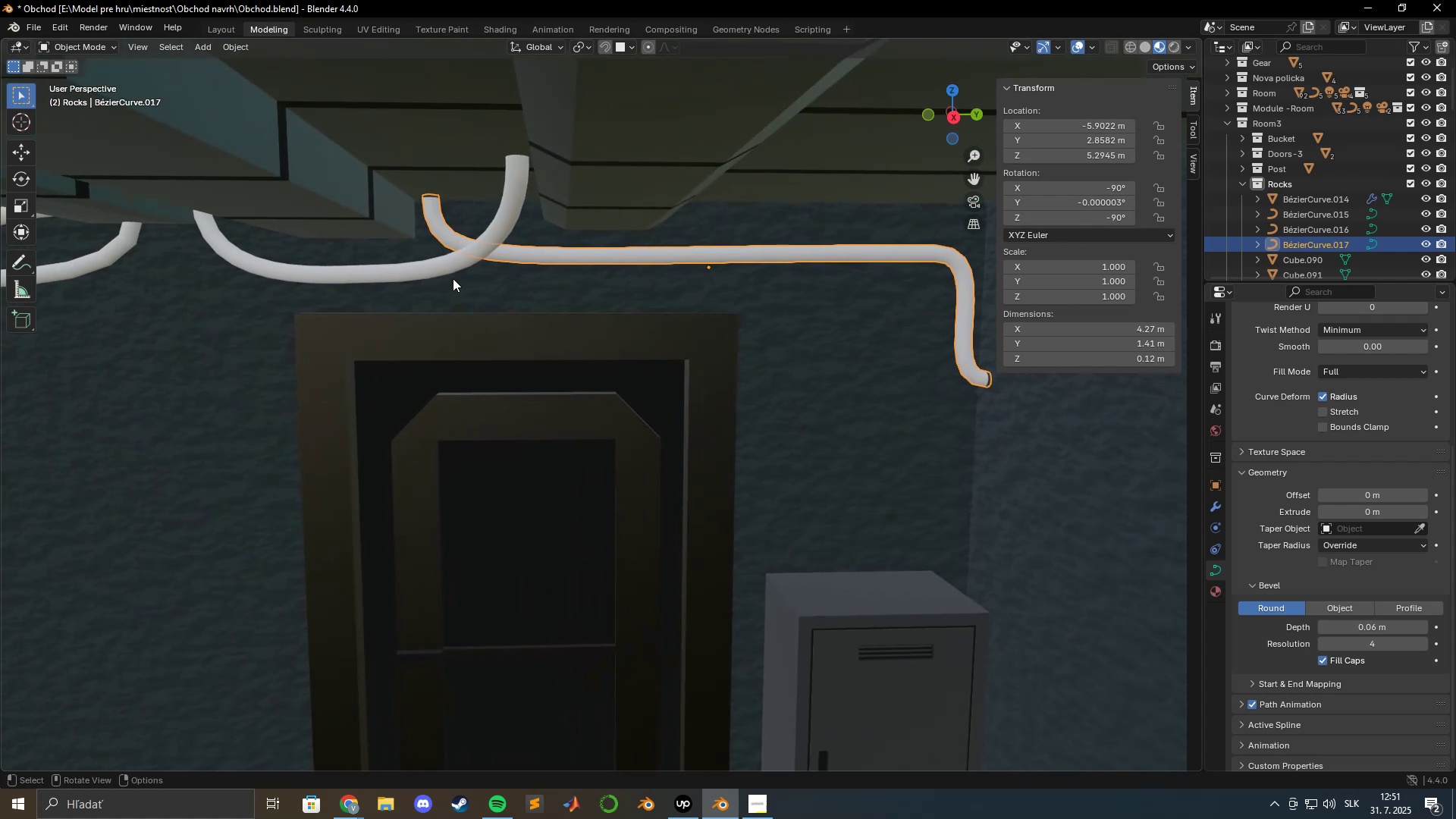 
key(Tab)
 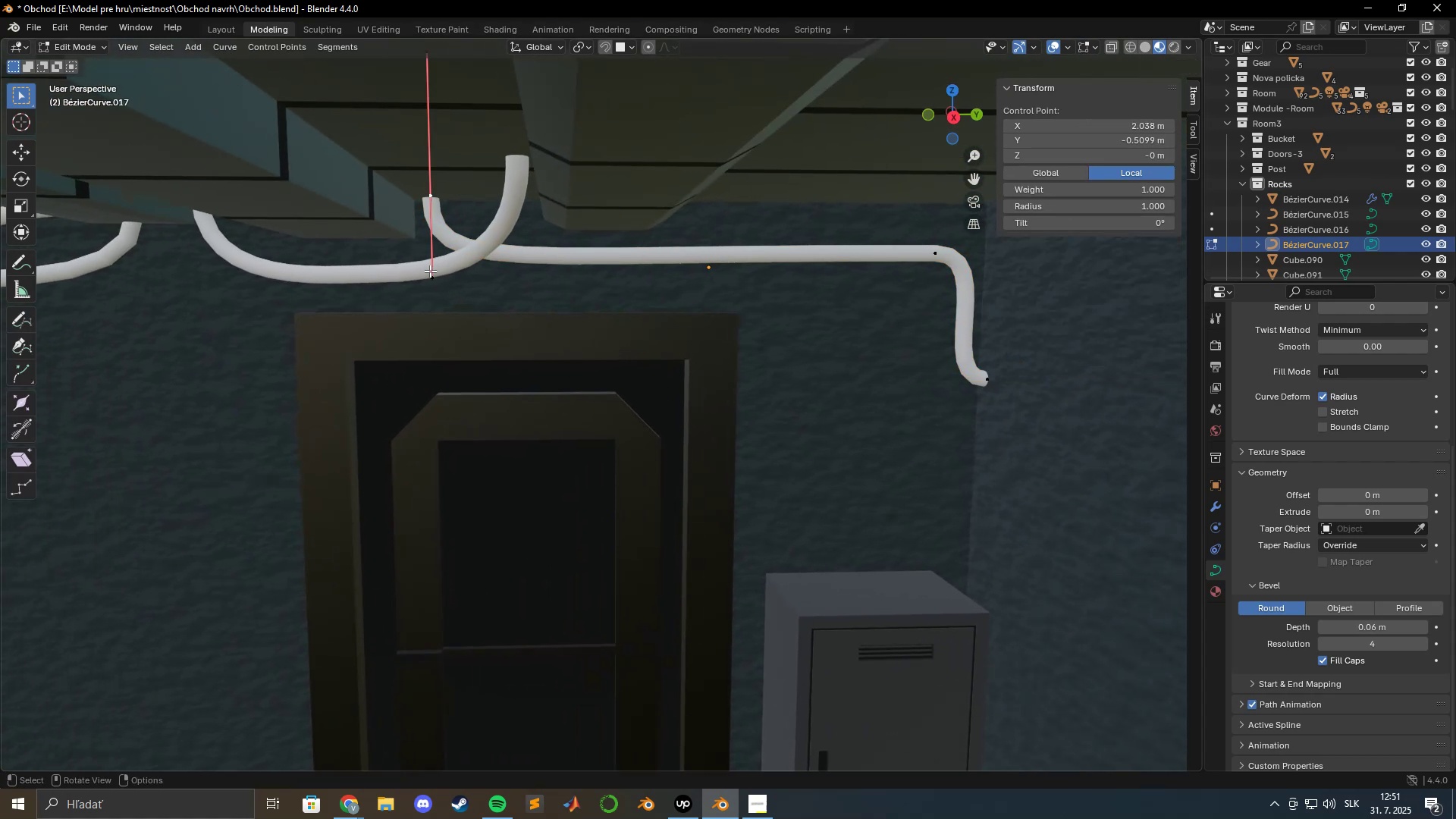 
left_click([428, 271])
 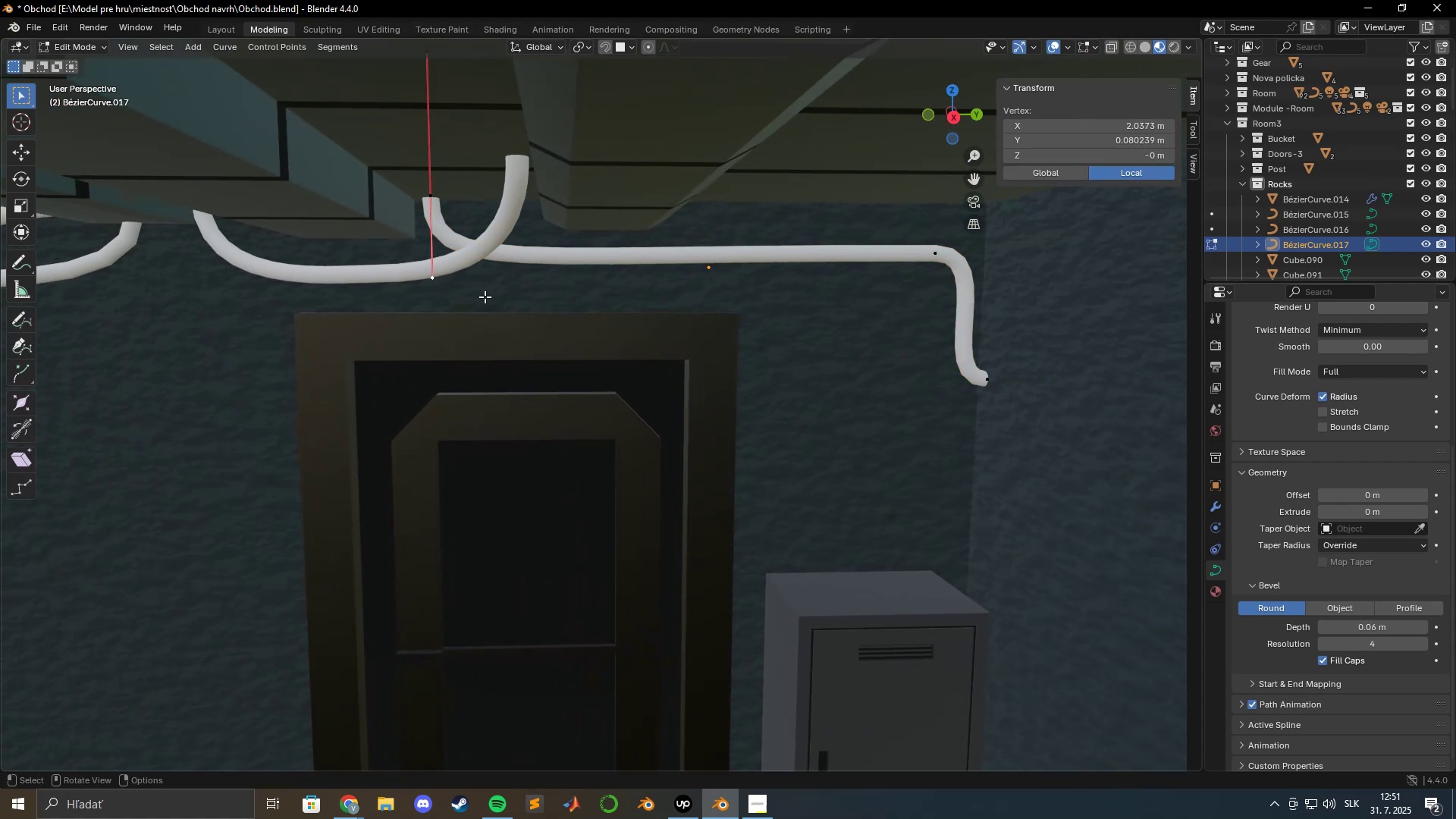 
type(gxyz)
key(Escape)
 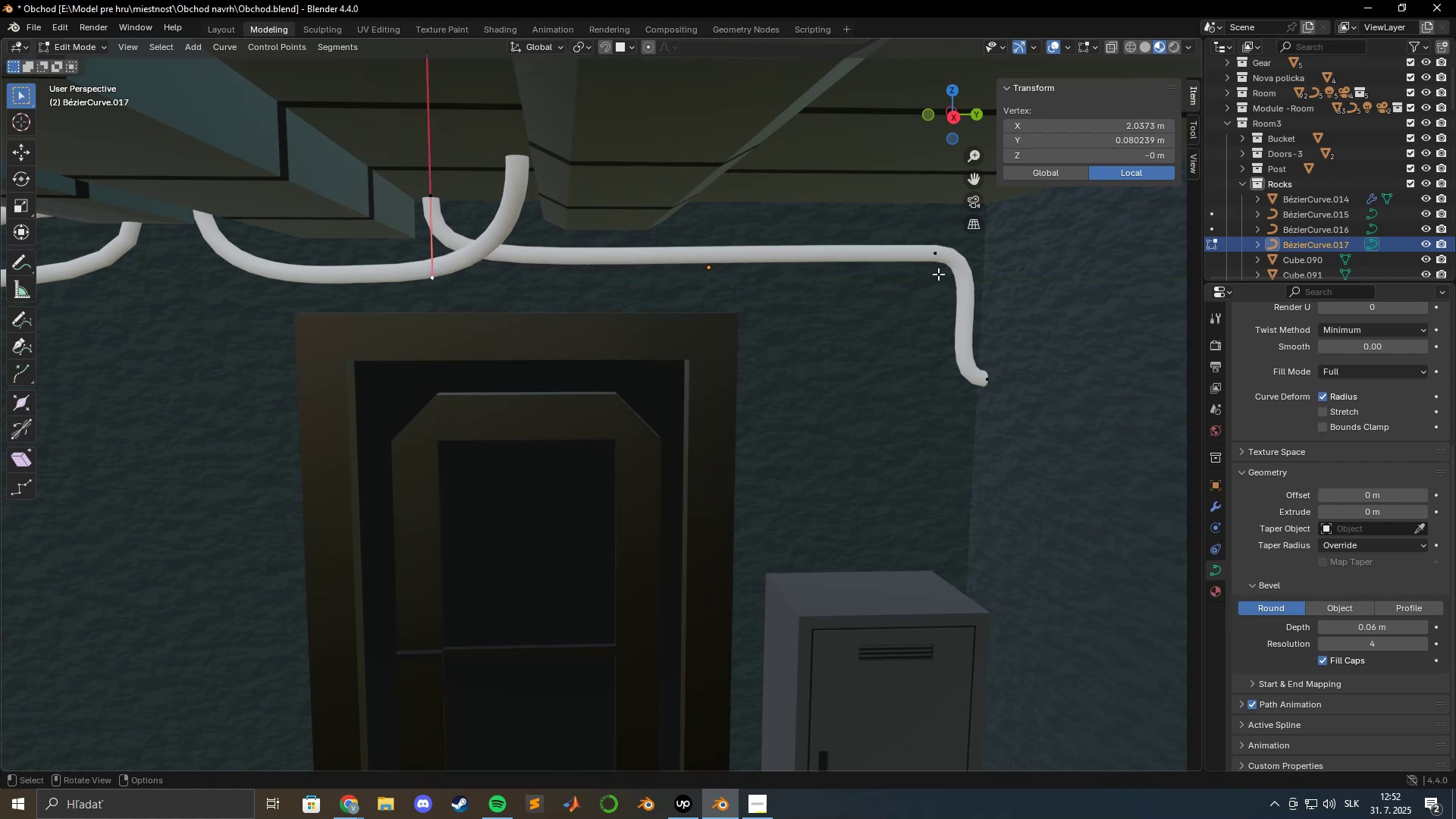 
left_click([937, 256])
 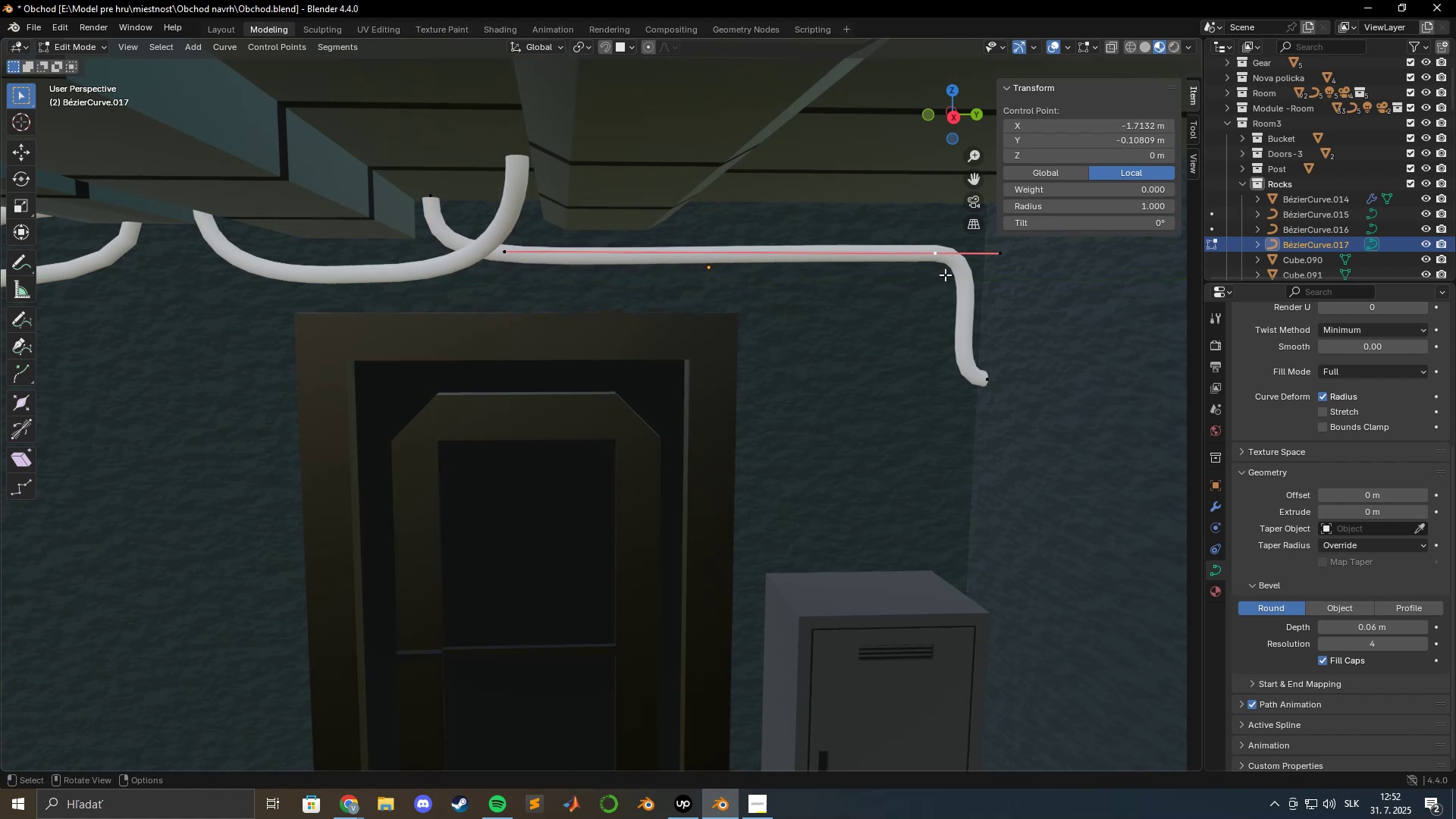 
hold_key(key=ShiftLeft, duration=1.32)
left_click([989, 378])
 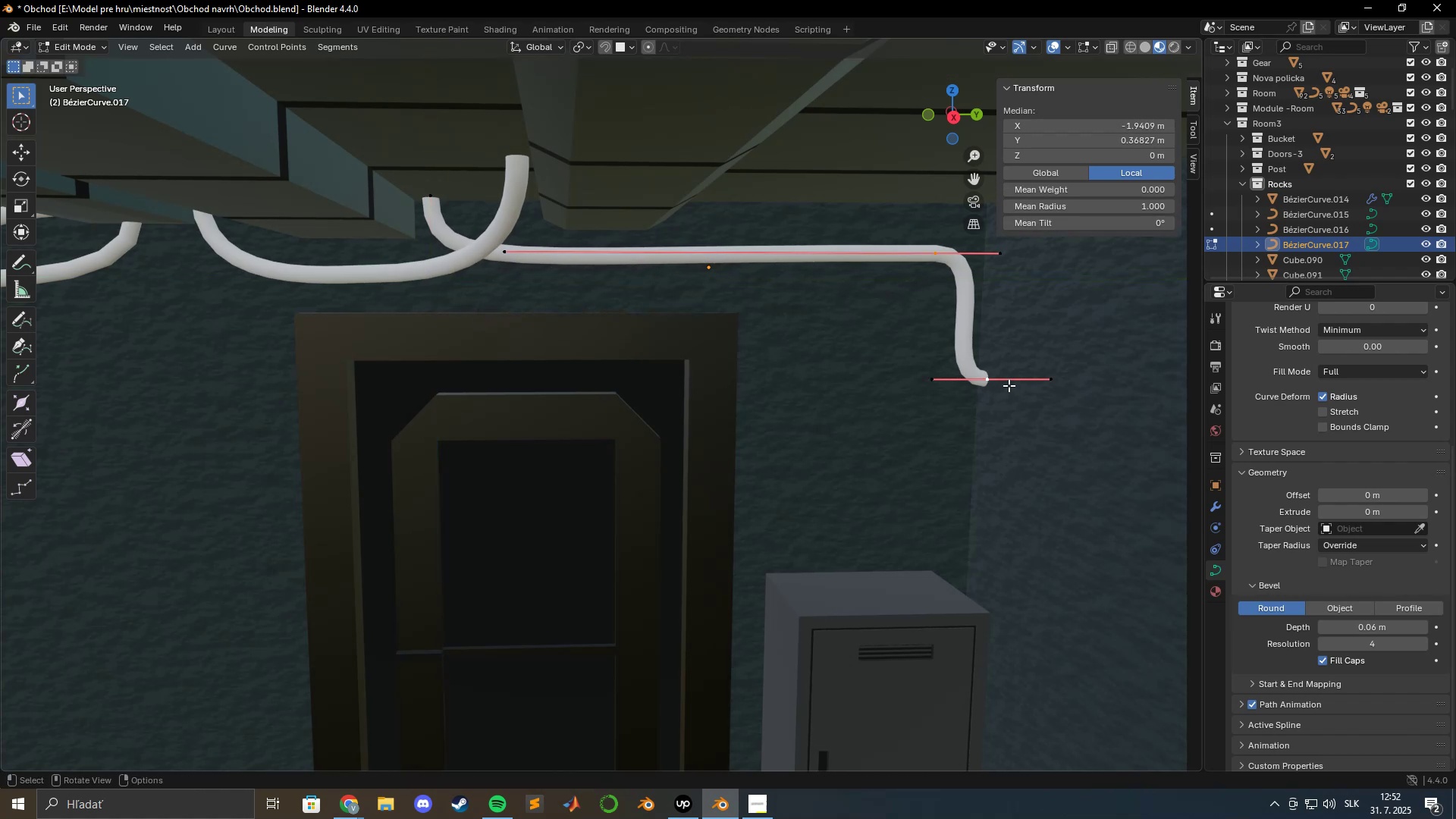 
type(gz)
 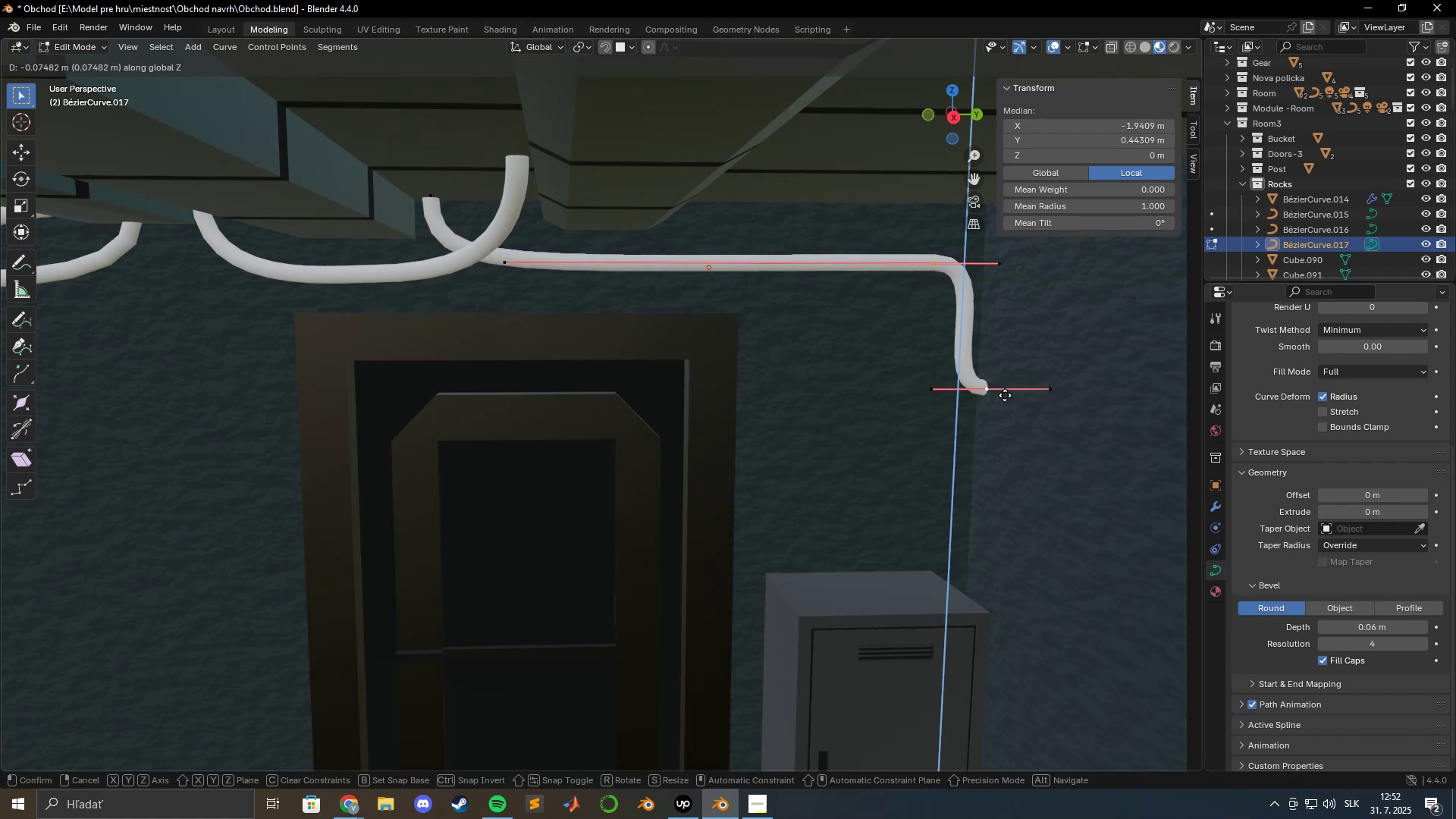 
hold_key(key=ShiftLeft, duration=1.53)
 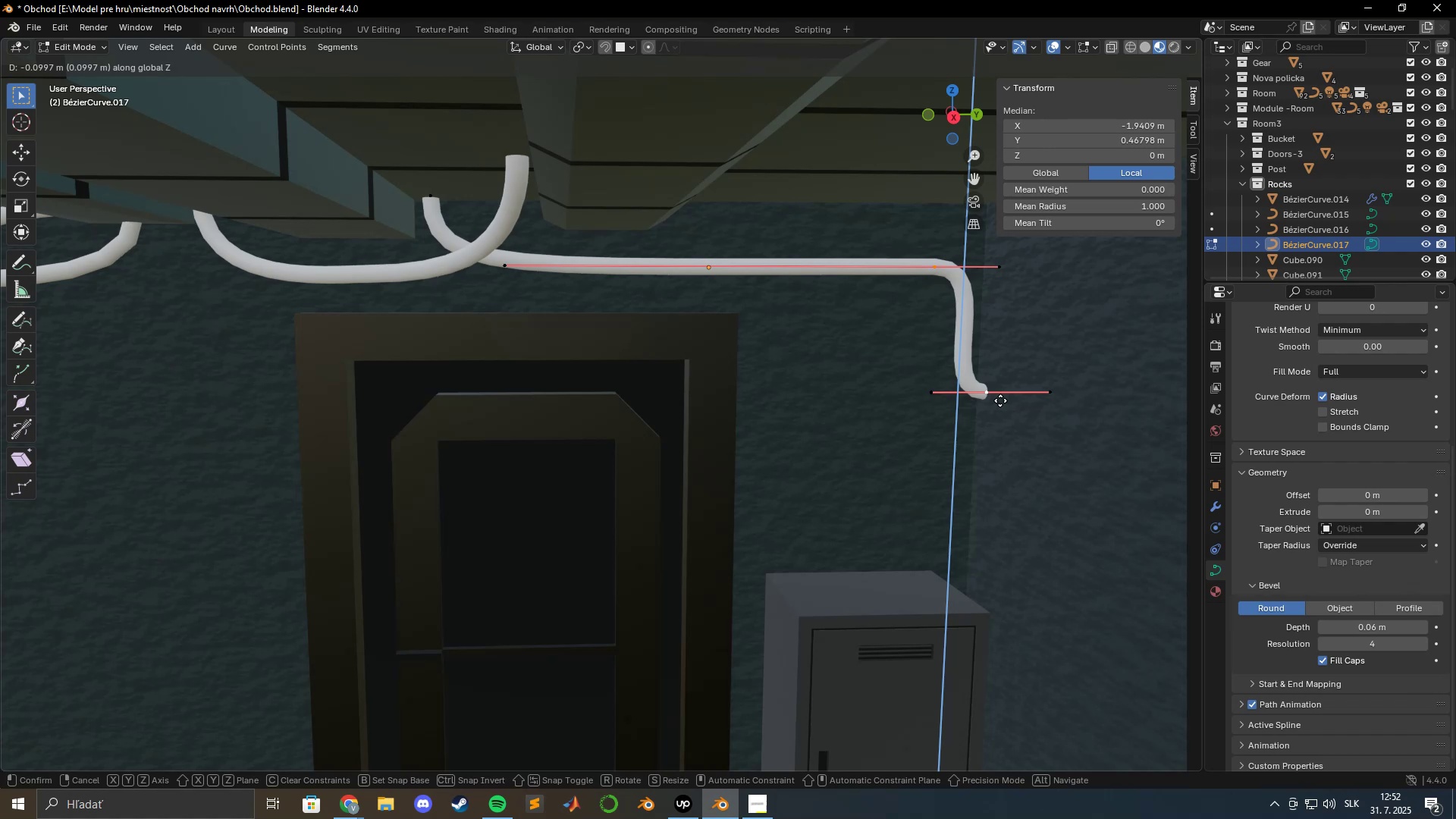 
hold_key(key=ShiftLeft, duration=1.52)
 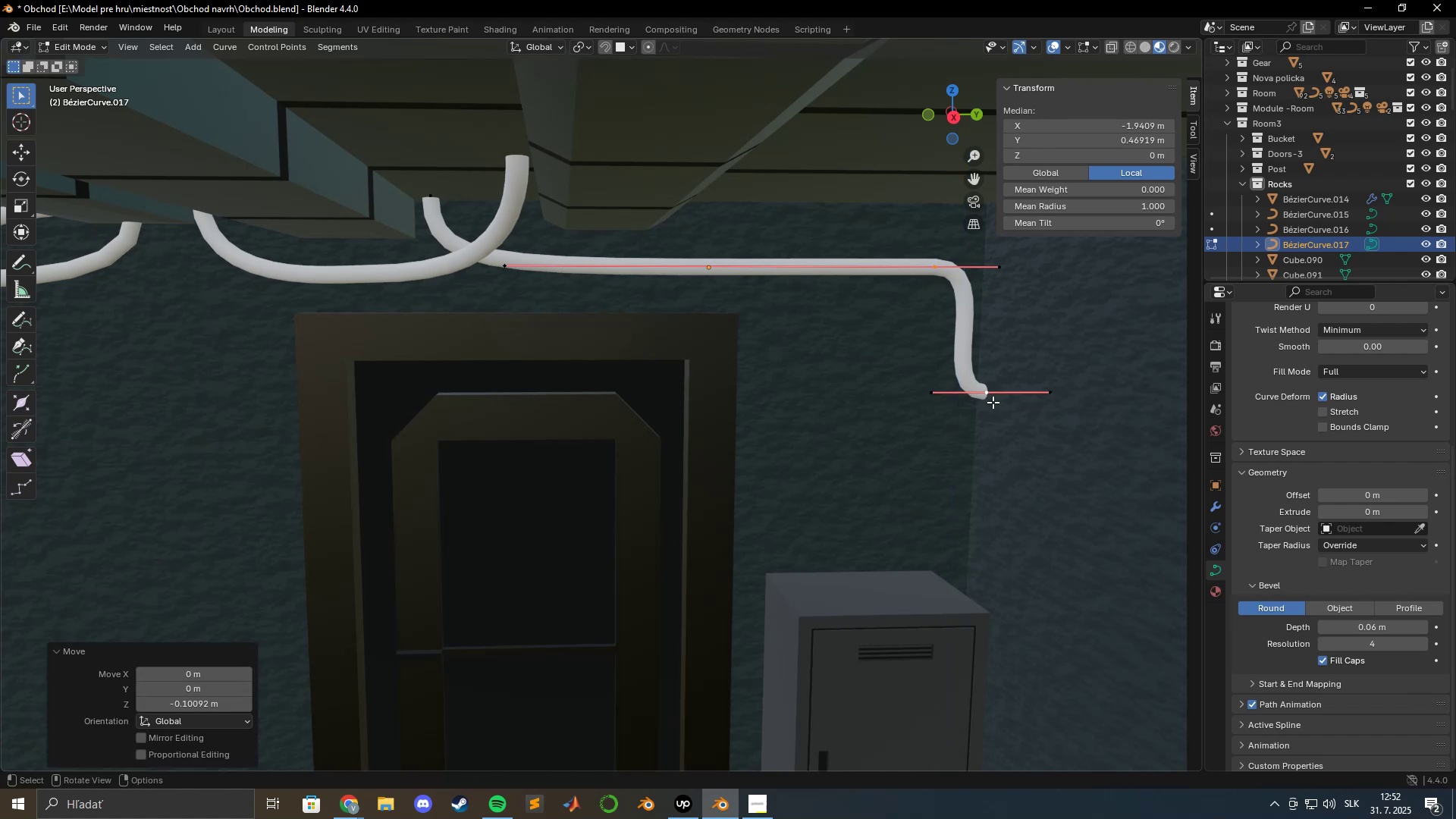 
hold_key(key=ShiftLeft, duration=0.36)
left_click([993, 402])
 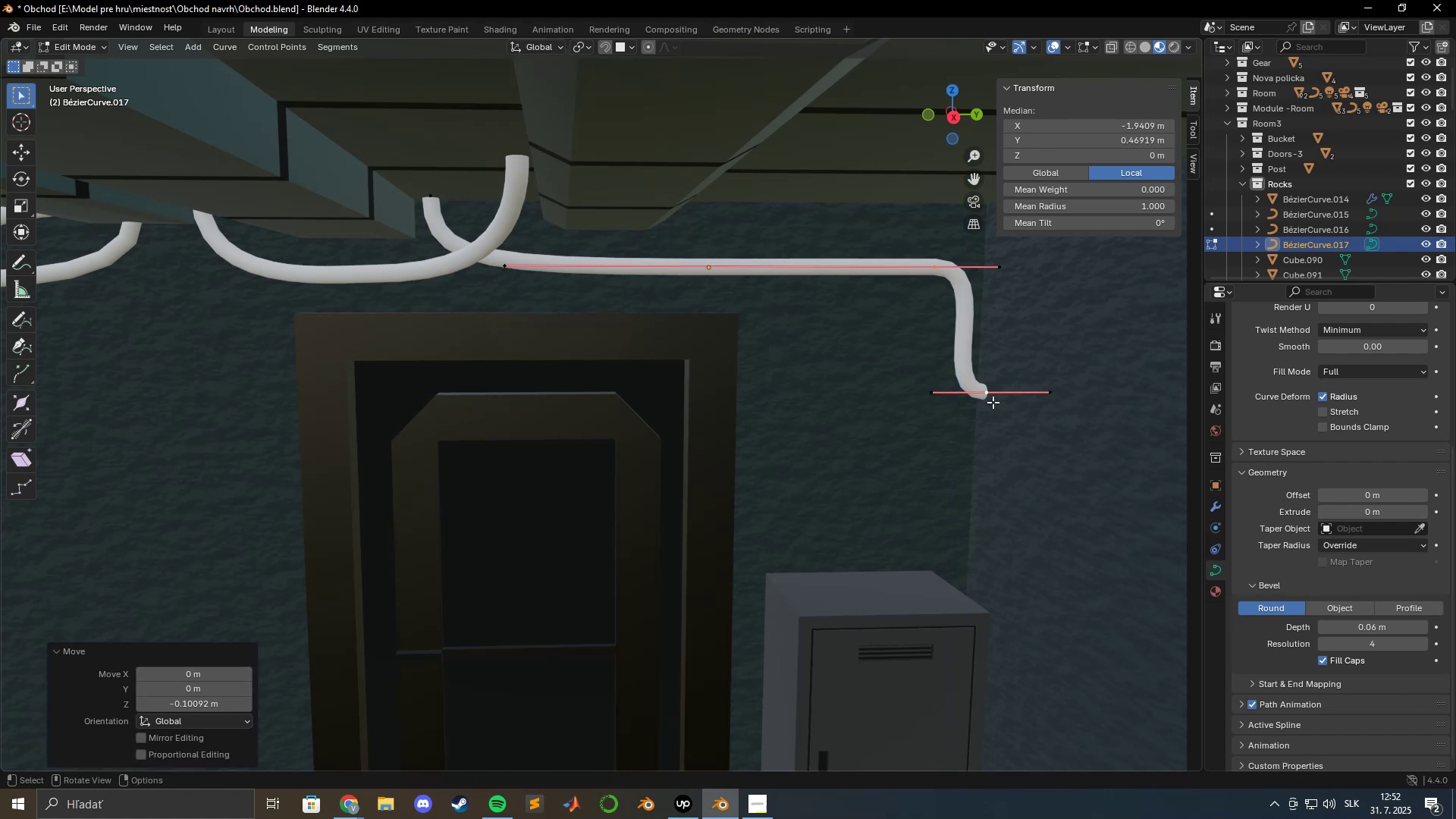 
hold_key(key=ShiftLeft, duration=0.67)
 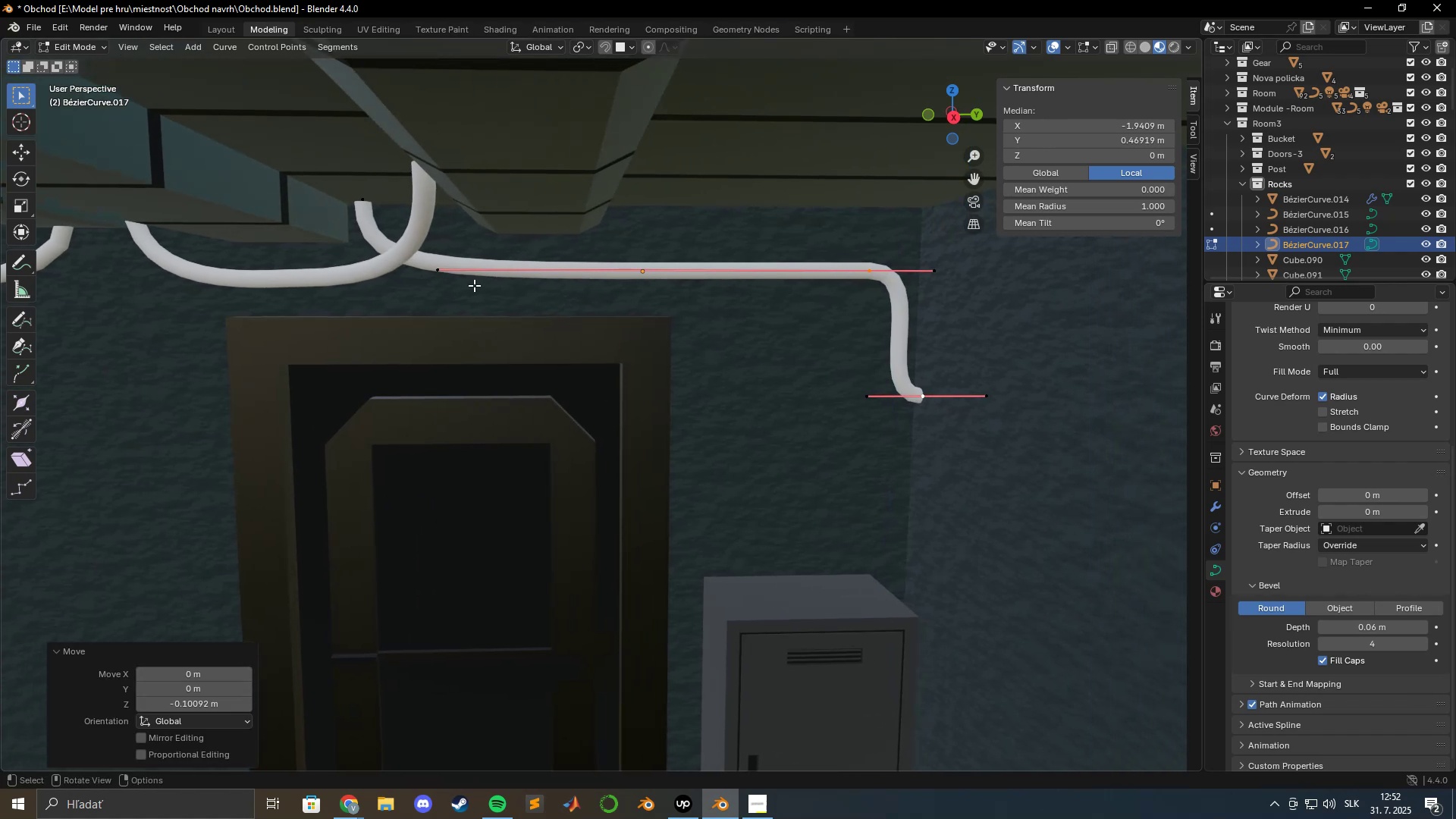 
left_click([440, 275])
 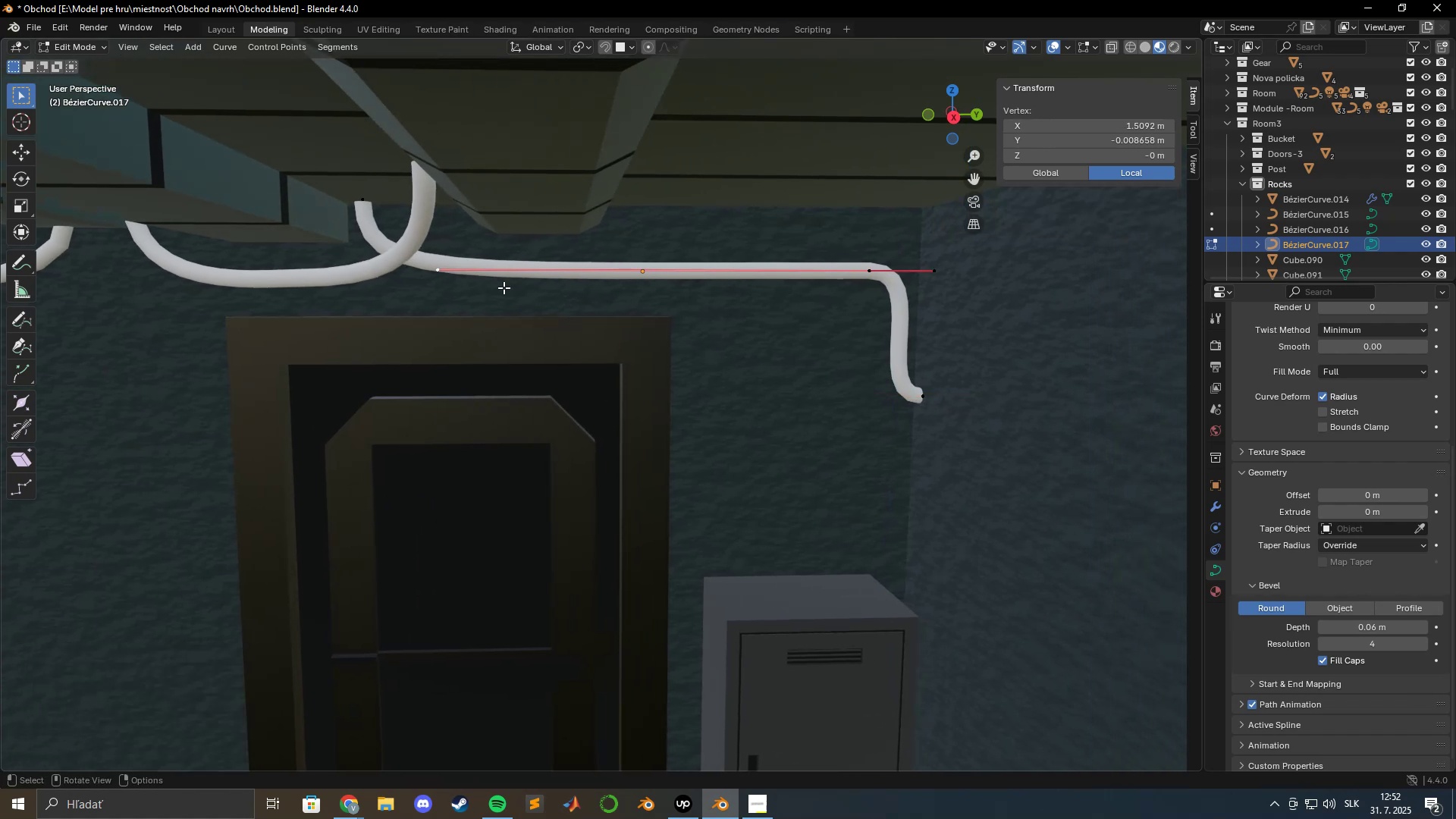 
hold_key(key=ShiftLeft, duration=0.54)
 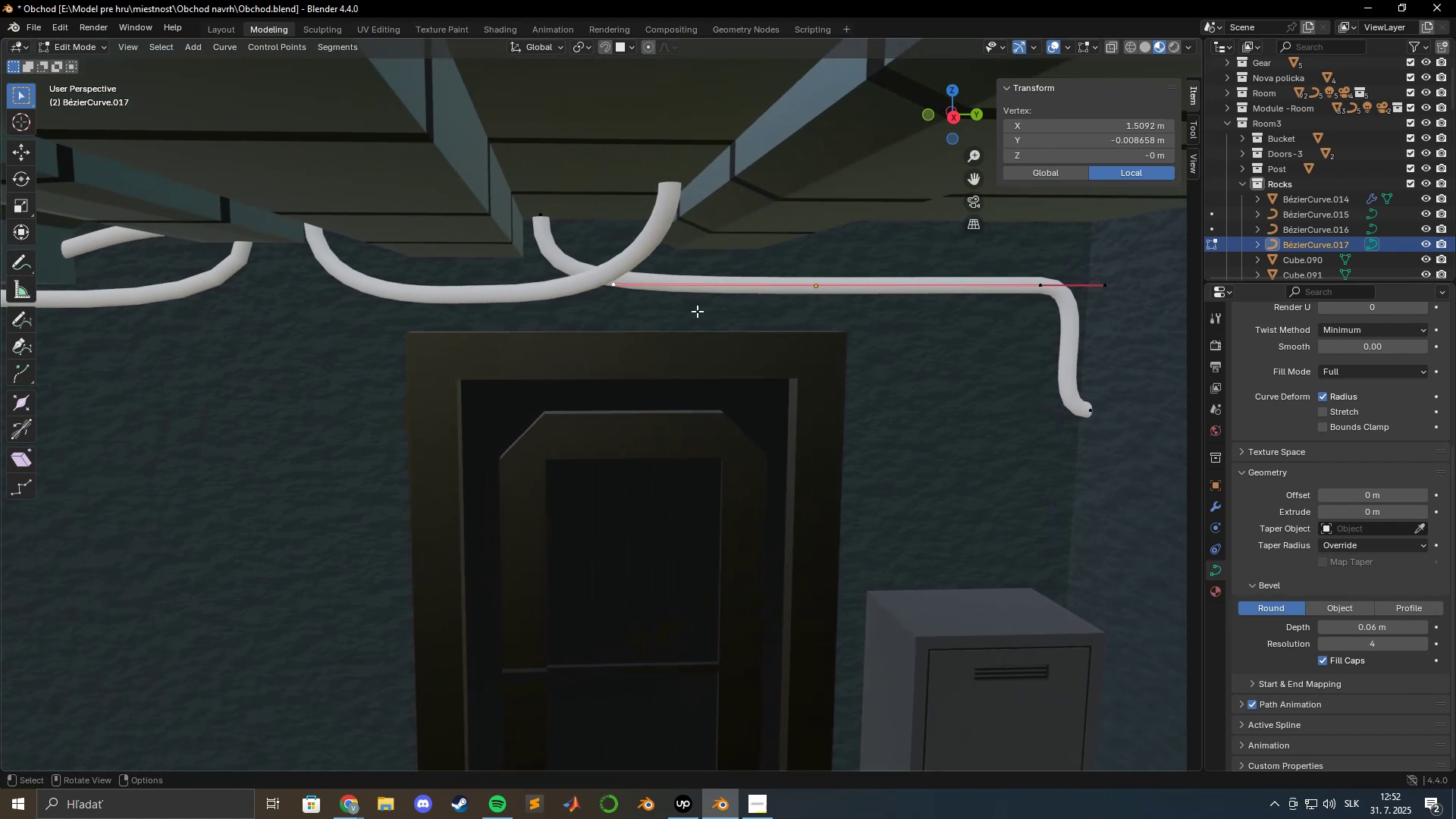 
type(gy)
 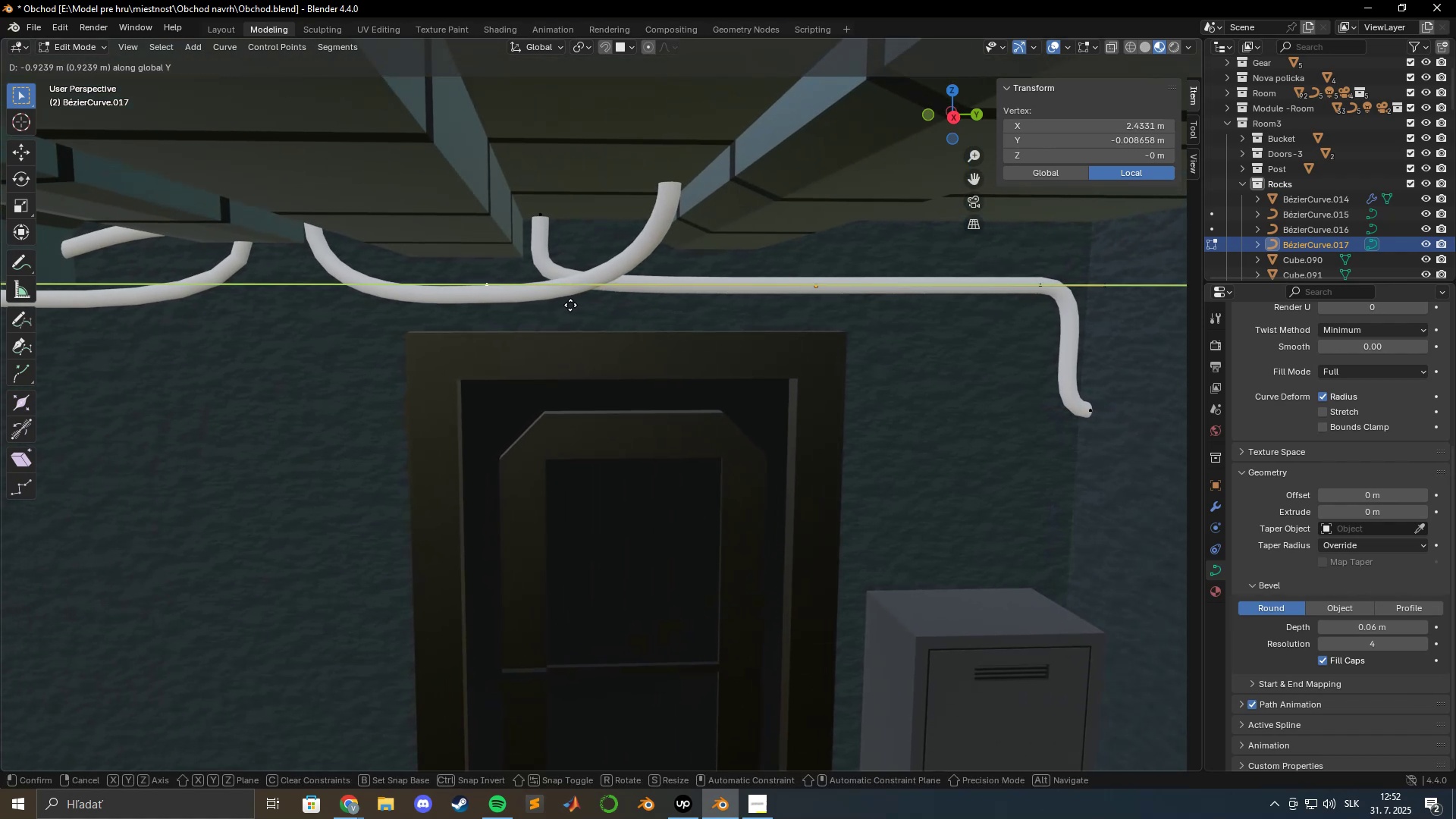 
wait(5.37)
 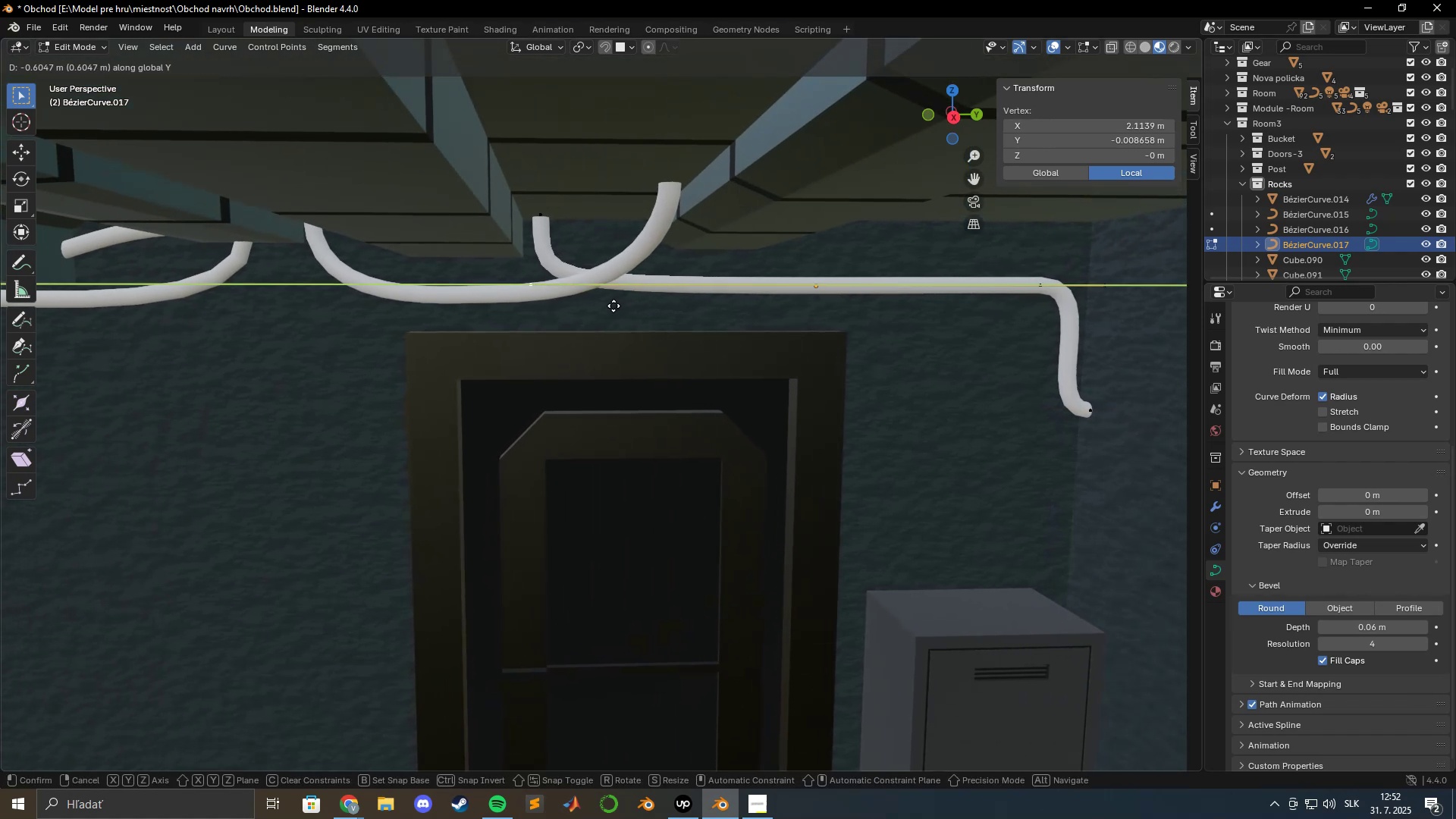 
left_click([579, 303])
 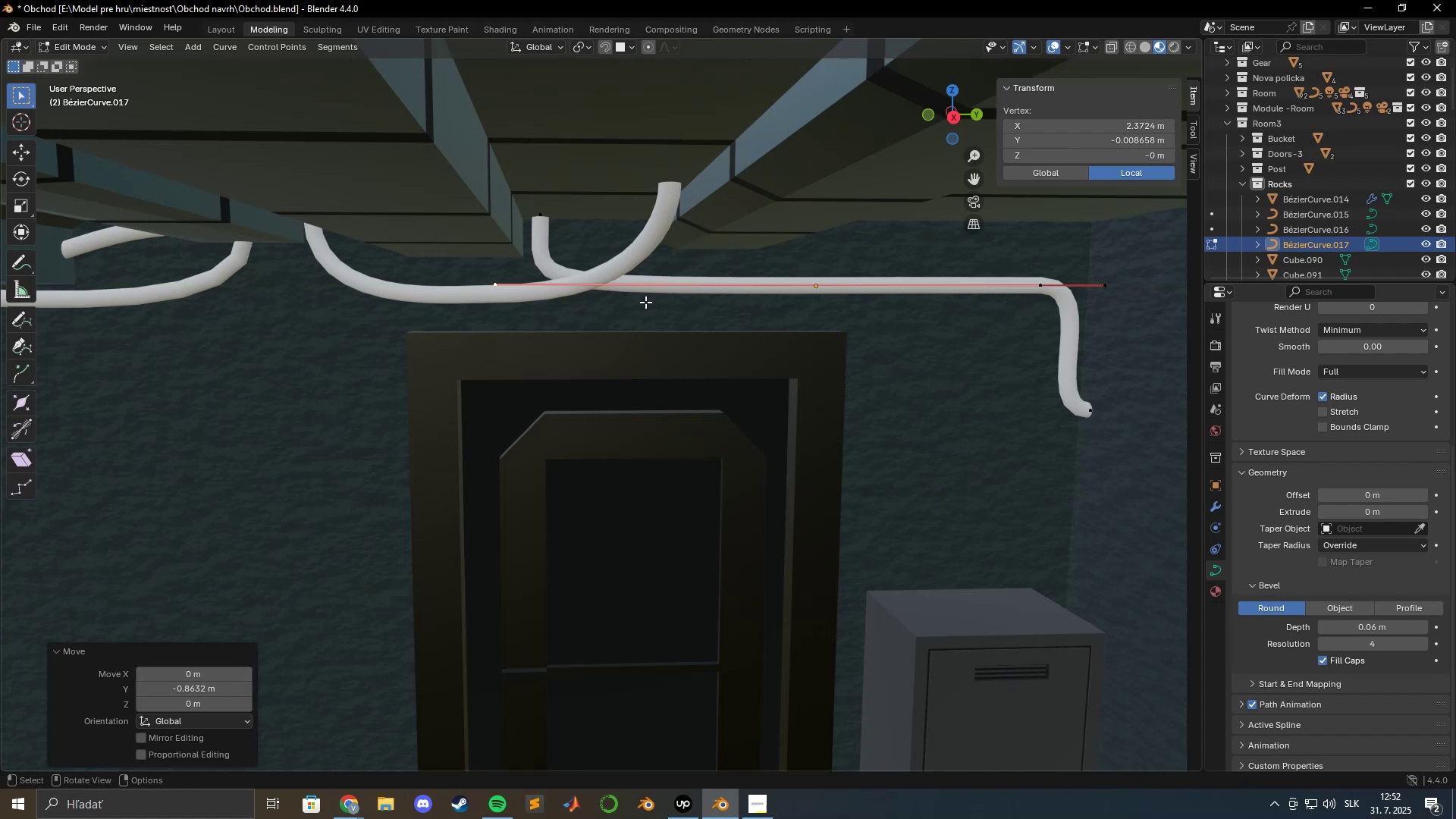 
hold_key(key=ShiftLeft, duration=0.37)
 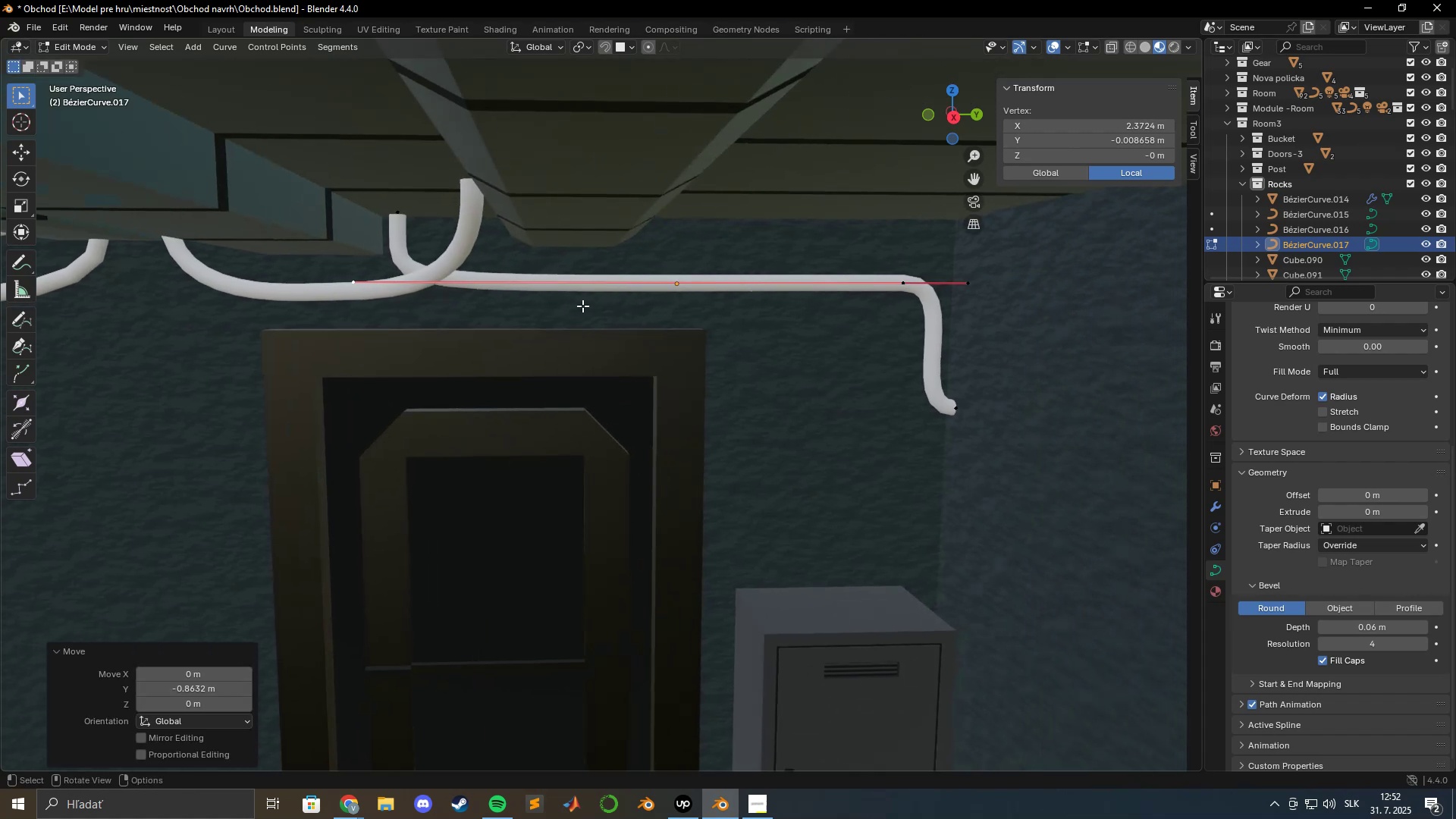 
key(Tab)
 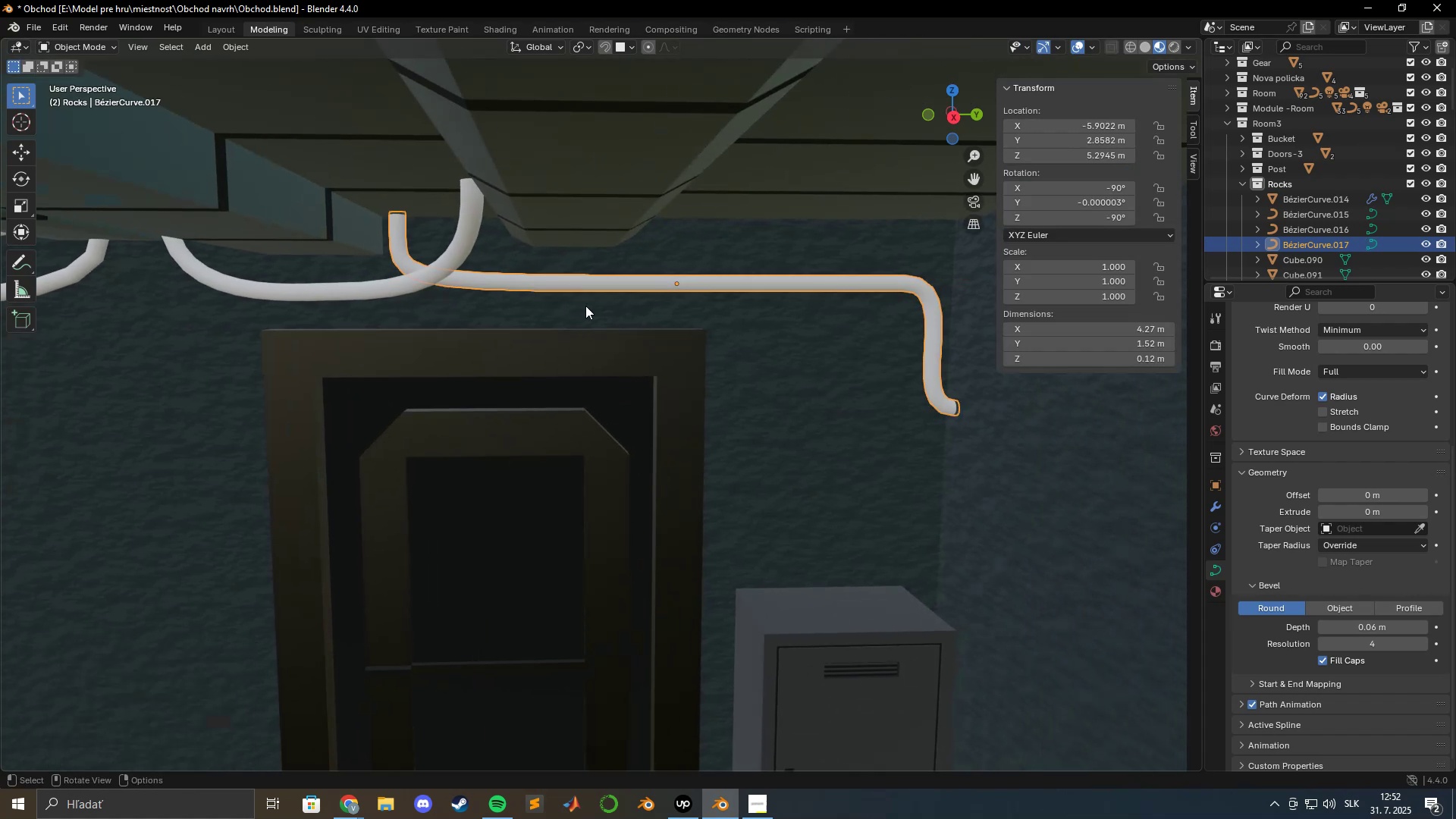 
hold_key(key=ShiftLeft, duration=0.61)
 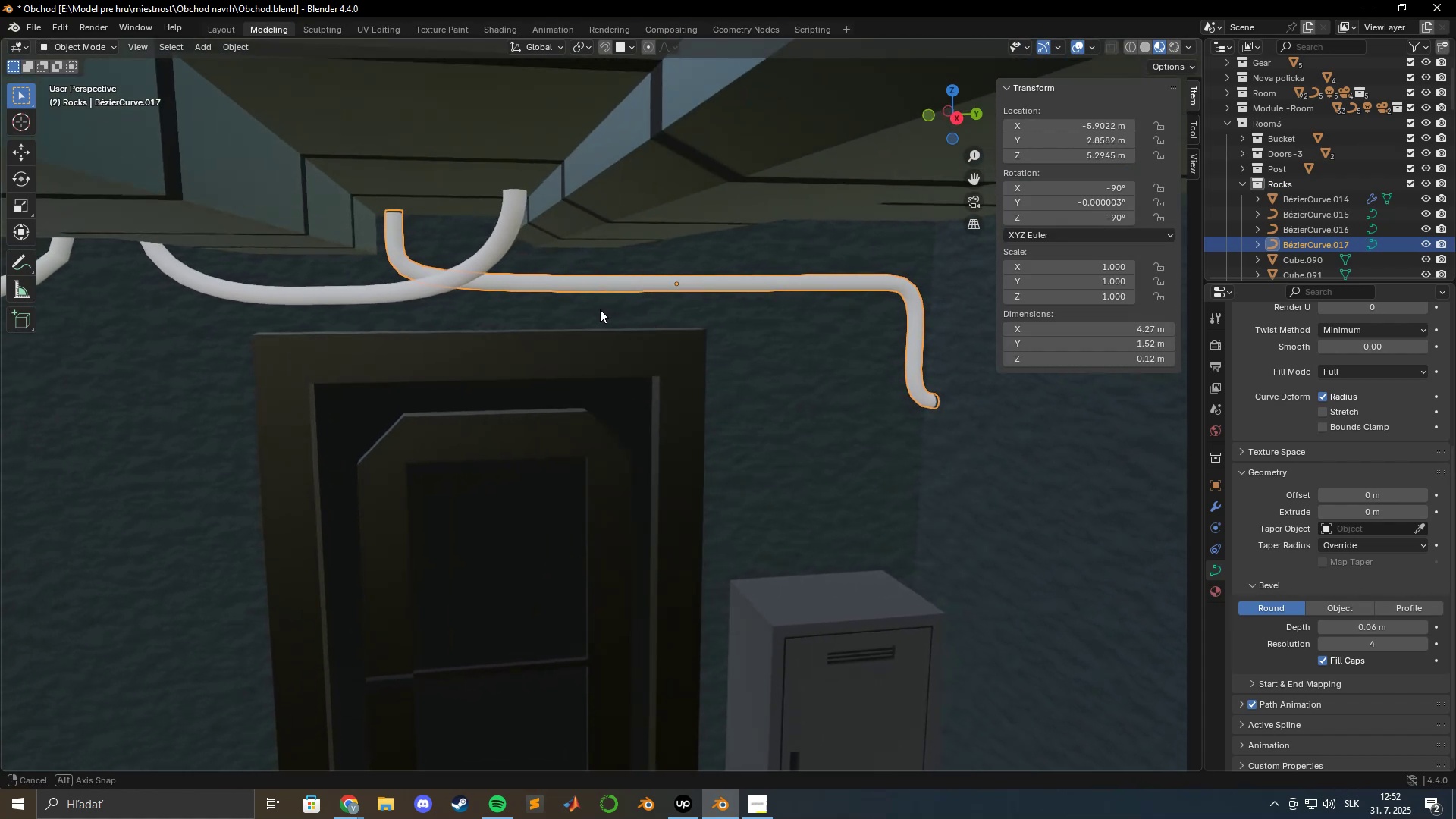 
hold_key(key=ShiftLeft, duration=0.68)
 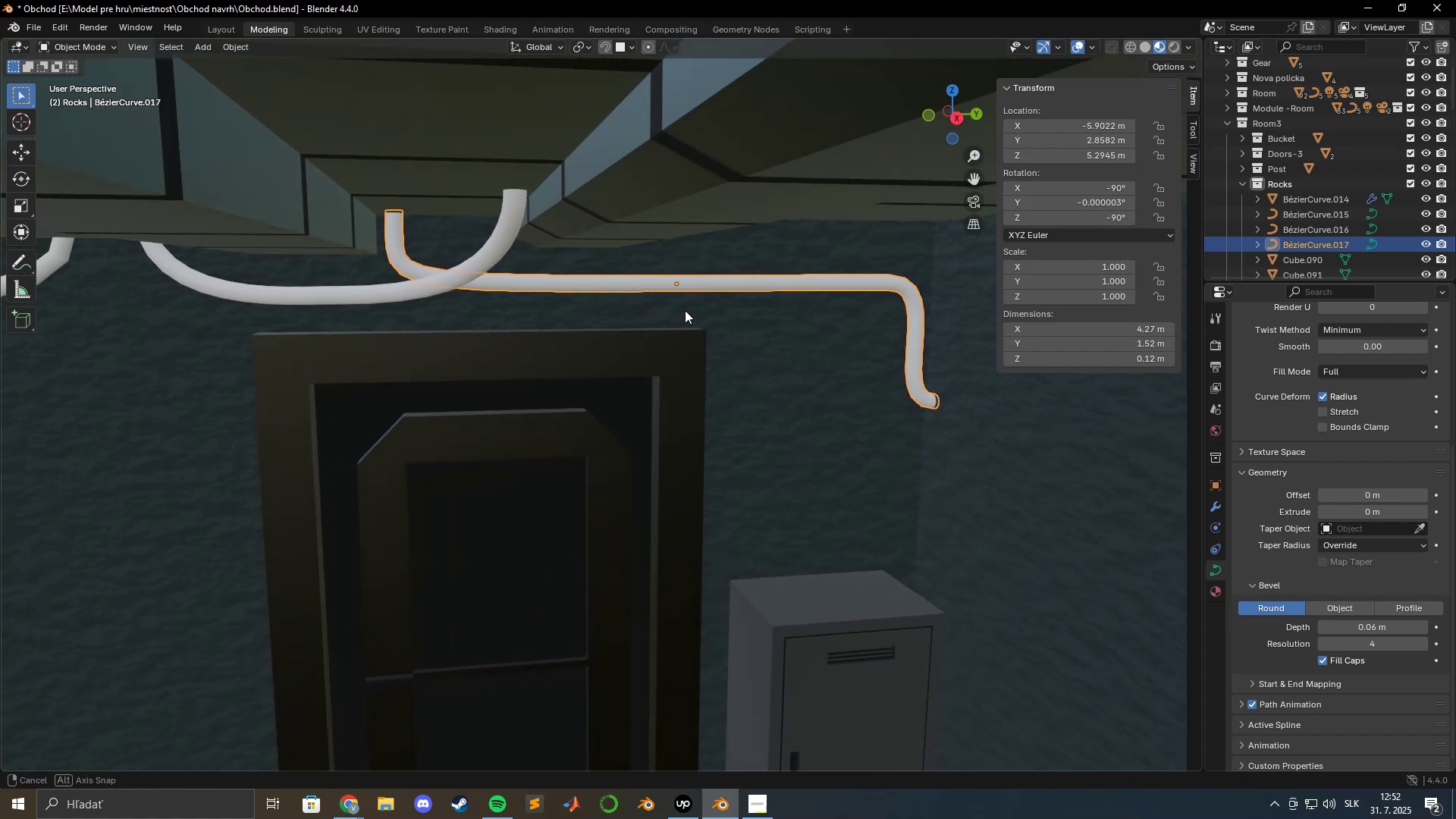 
key(Shift+ShiftLeft)
 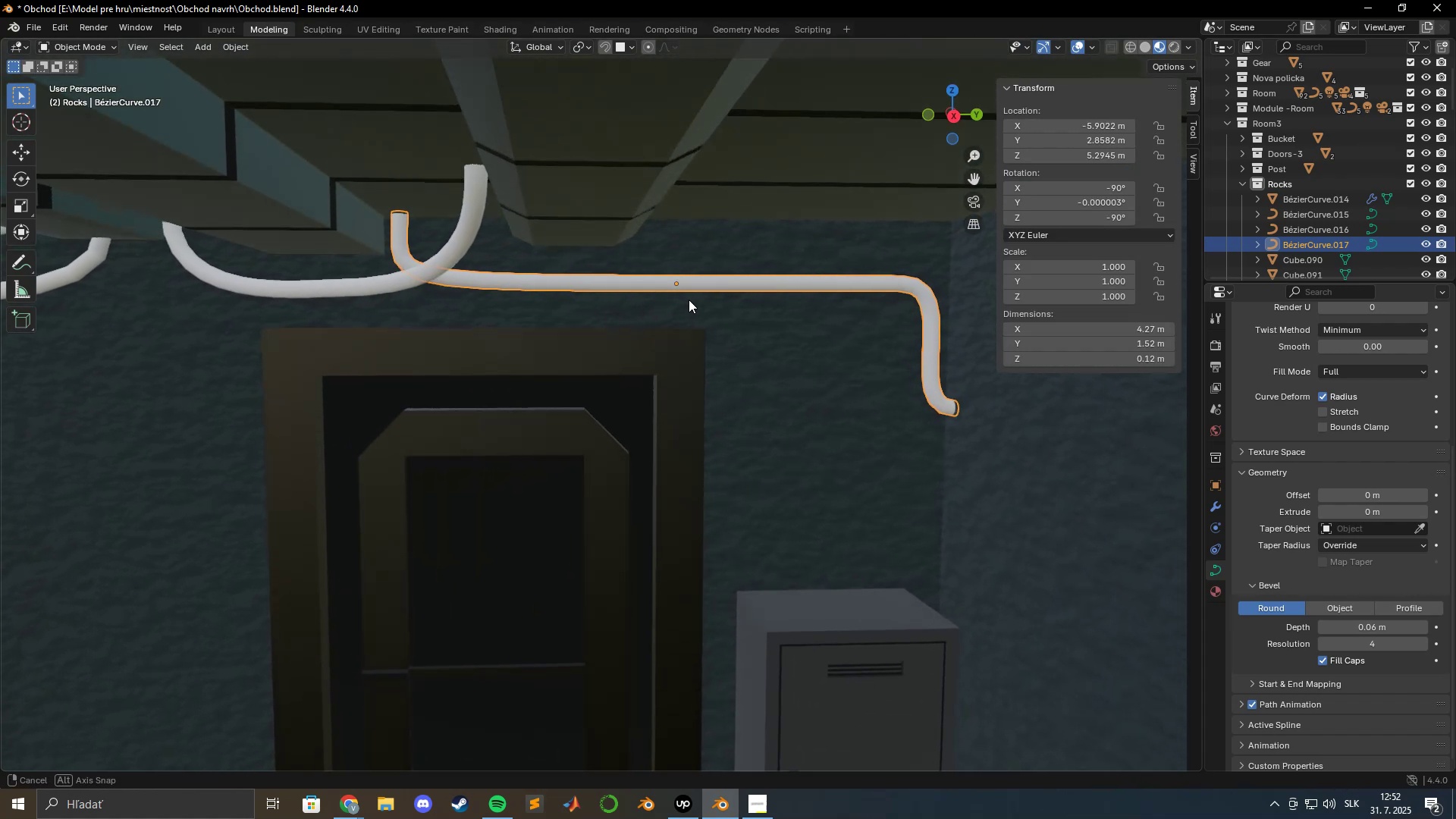 
hold_key(key=ShiftLeft, duration=1.53)
 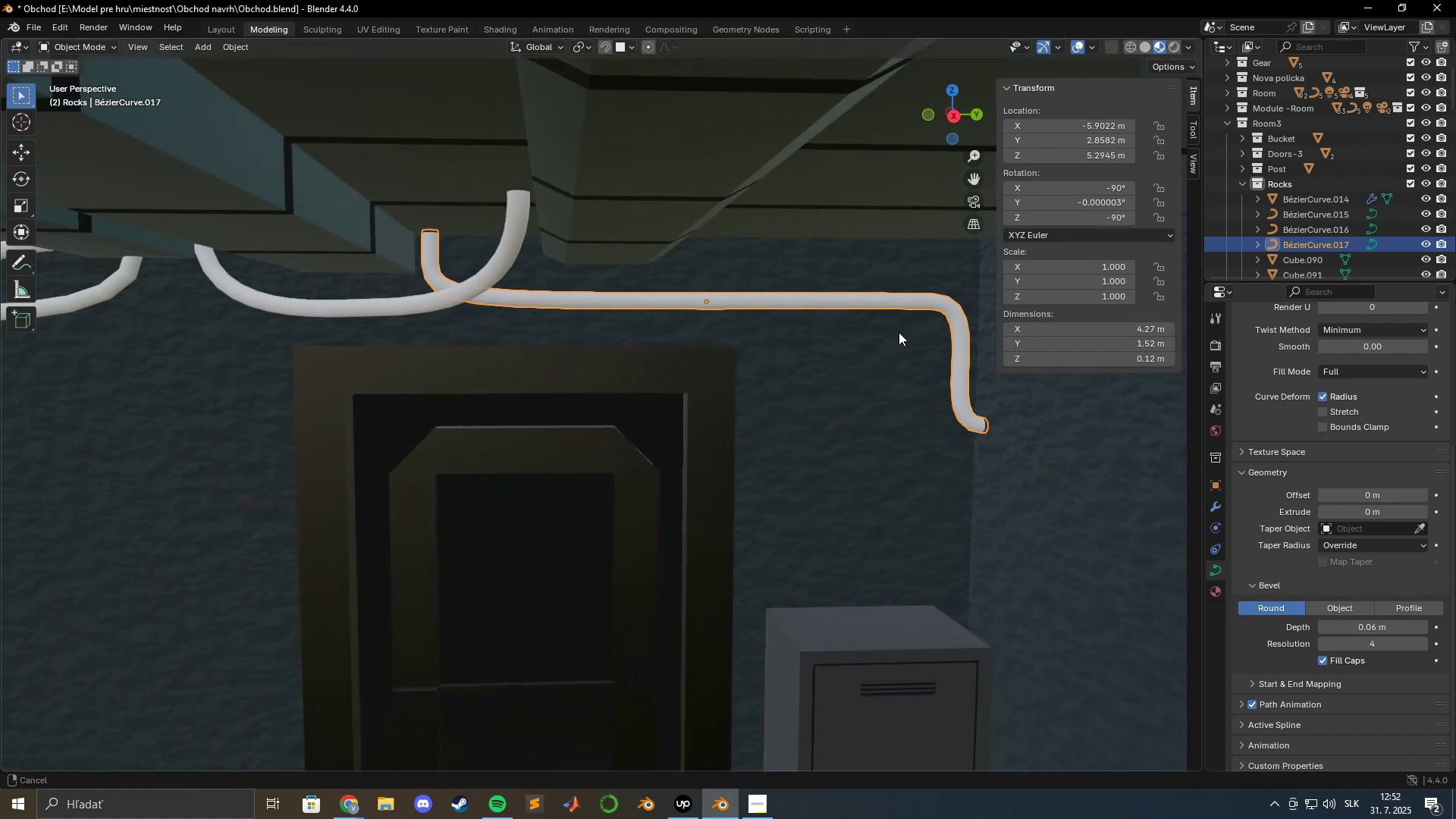 
hold_key(key=ShiftLeft, duration=1.53)
 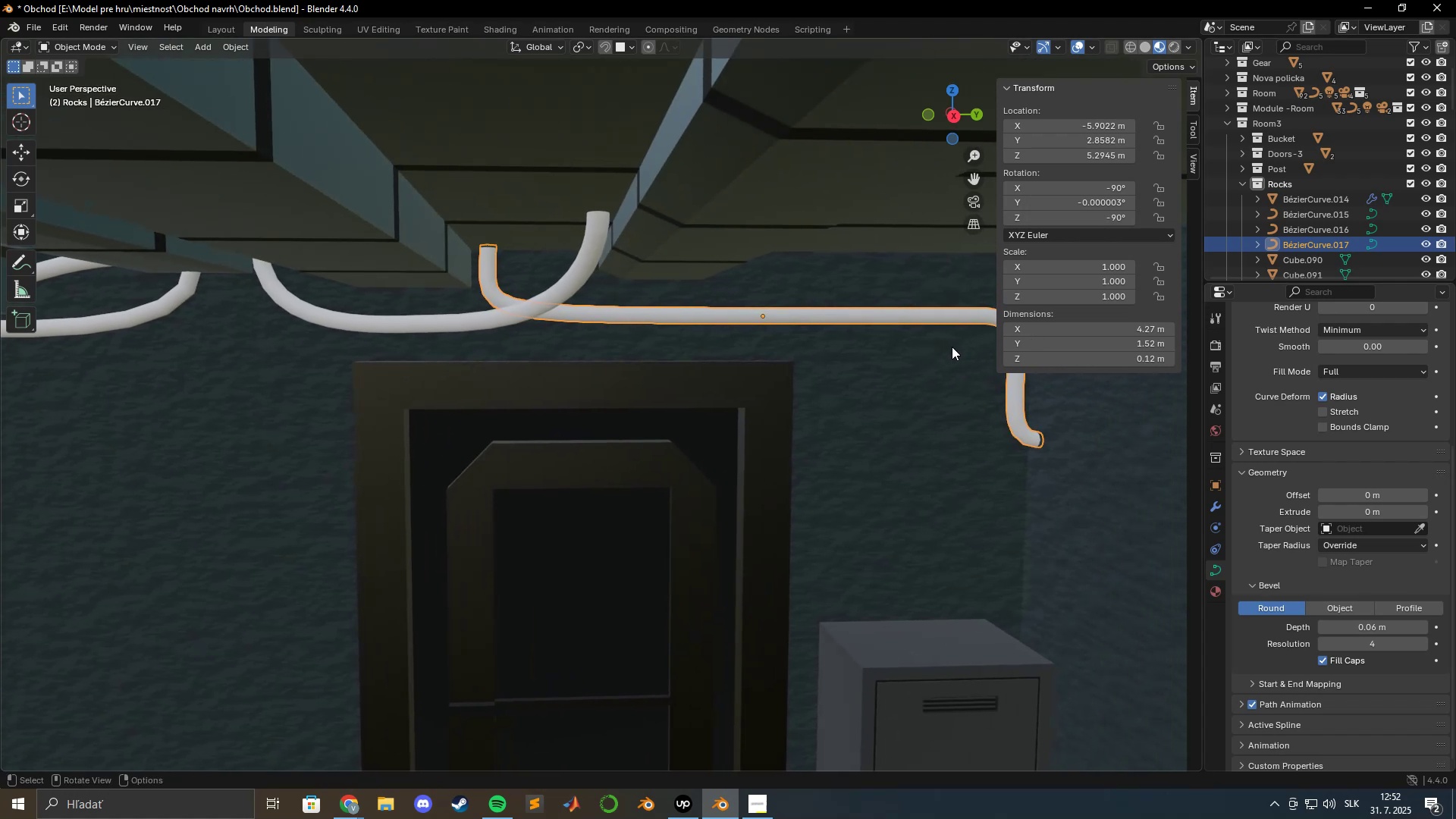 
hold_key(key=ShiftLeft, duration=0.35)
 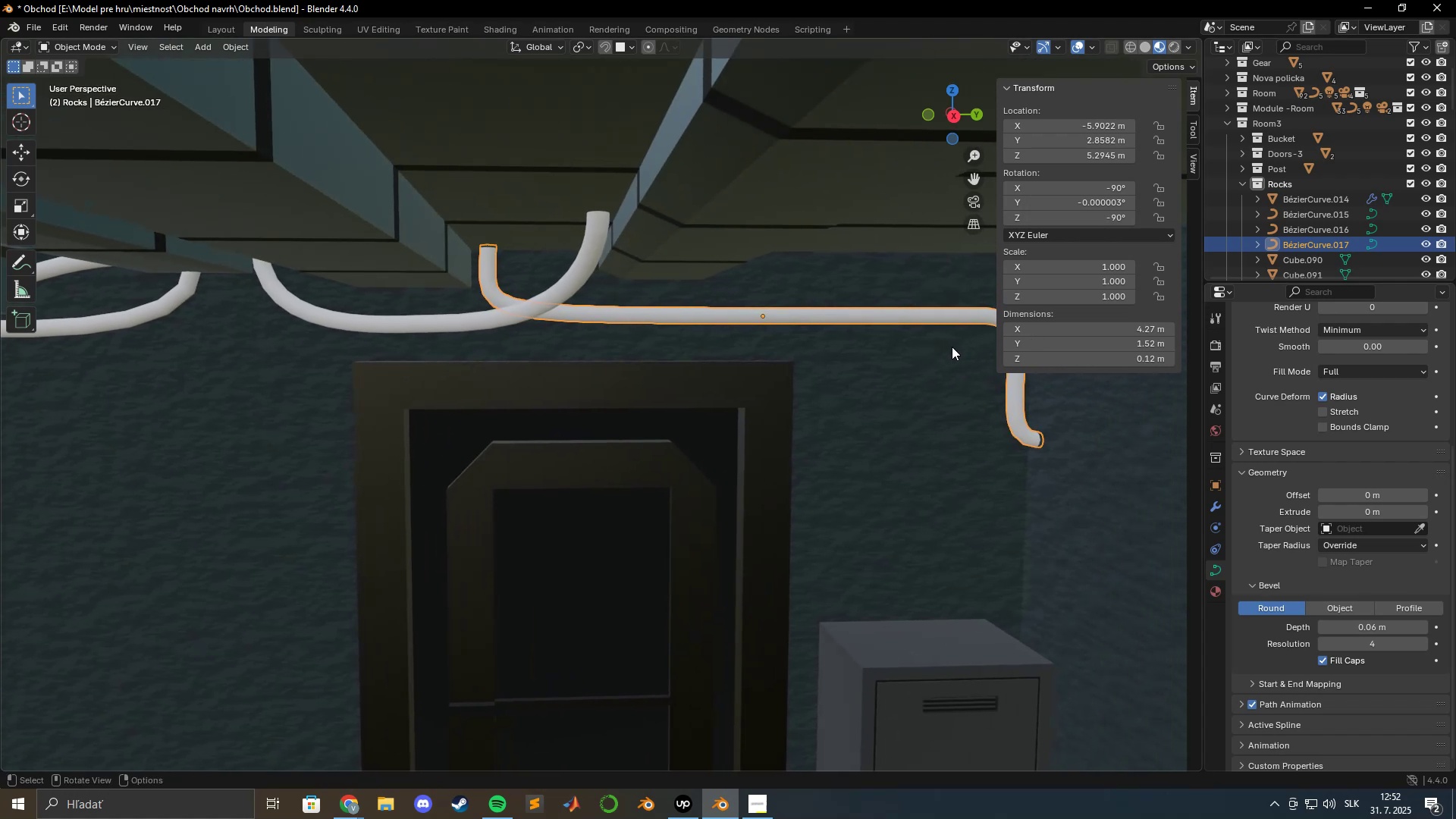 
key(Tab)
type(gy)
 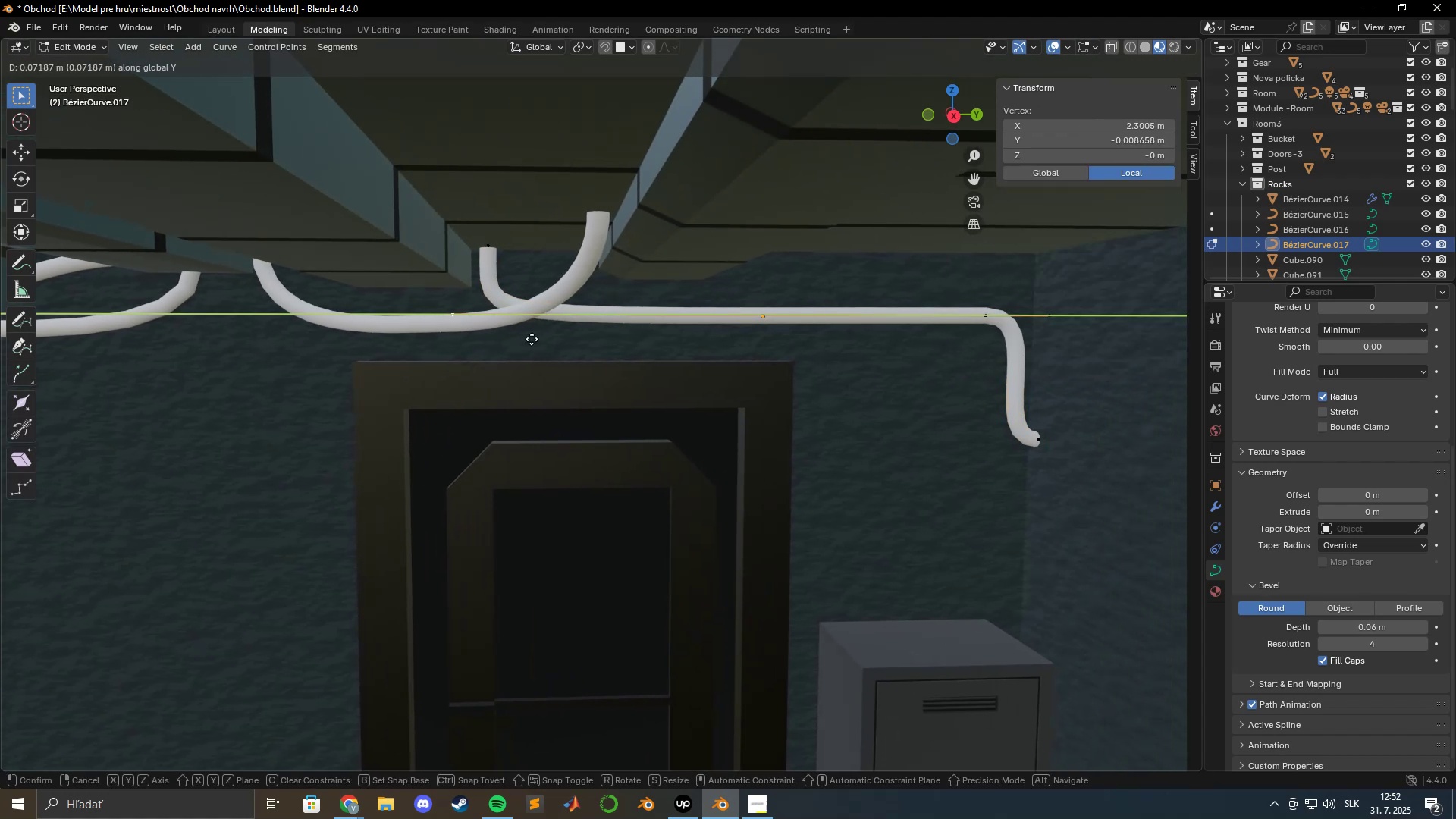 
left_click([532, 339])
 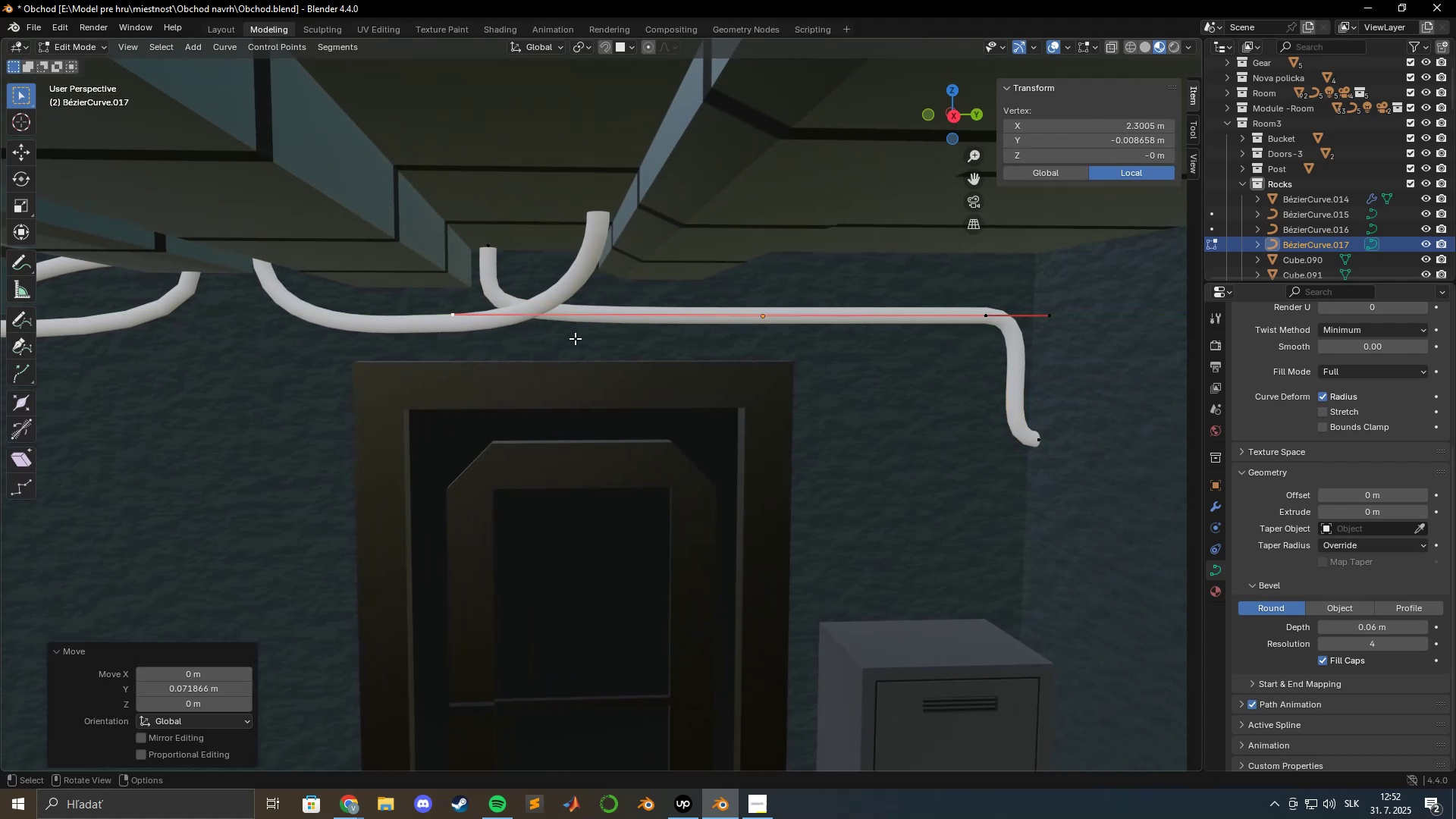 
key(Tab)
 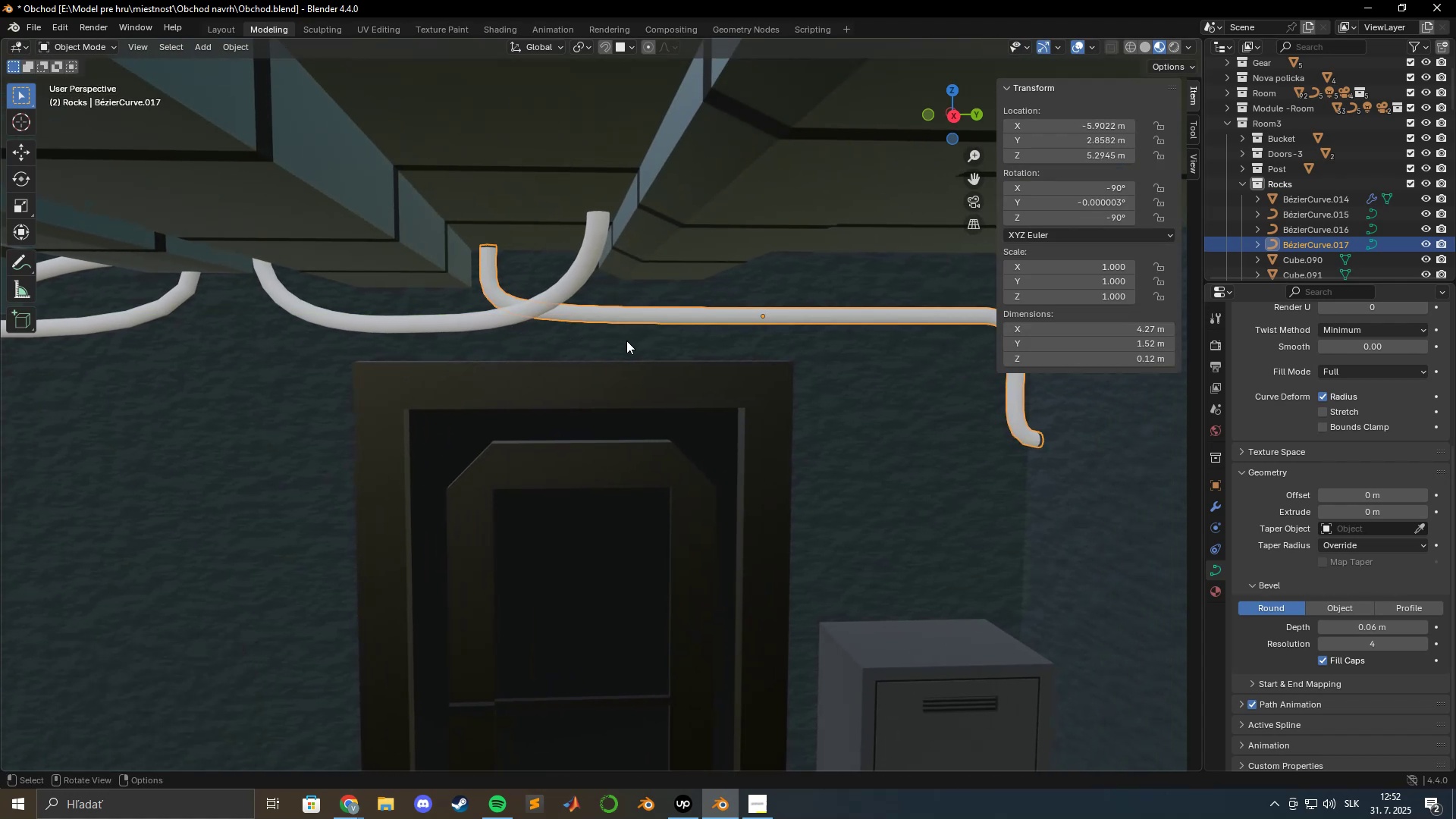 
hold_key(key=ShiftLeft, duration=1.05)
 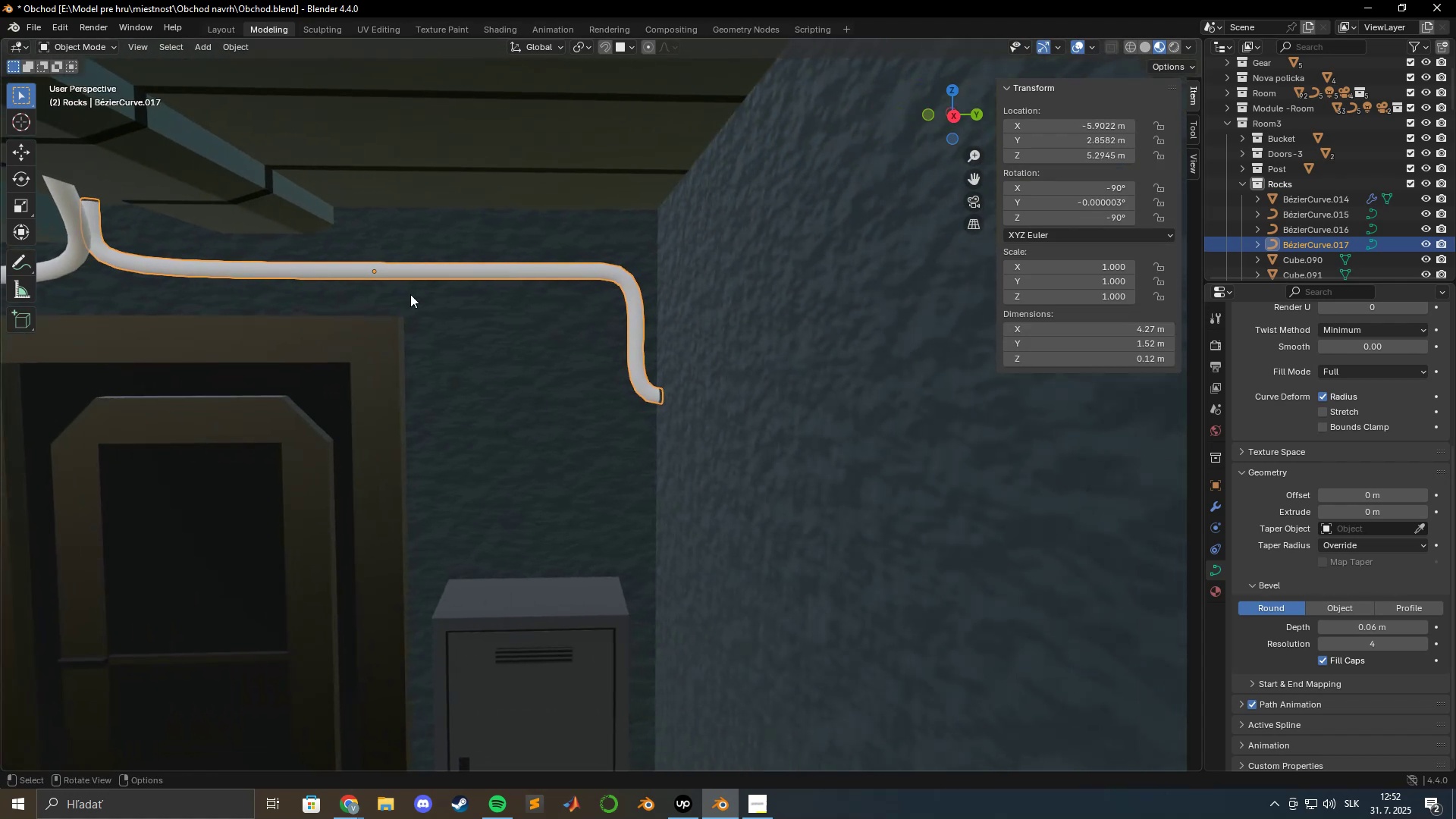 
scroll: coordinate [635, 334], scroll_direction: down, amount: 7.0
 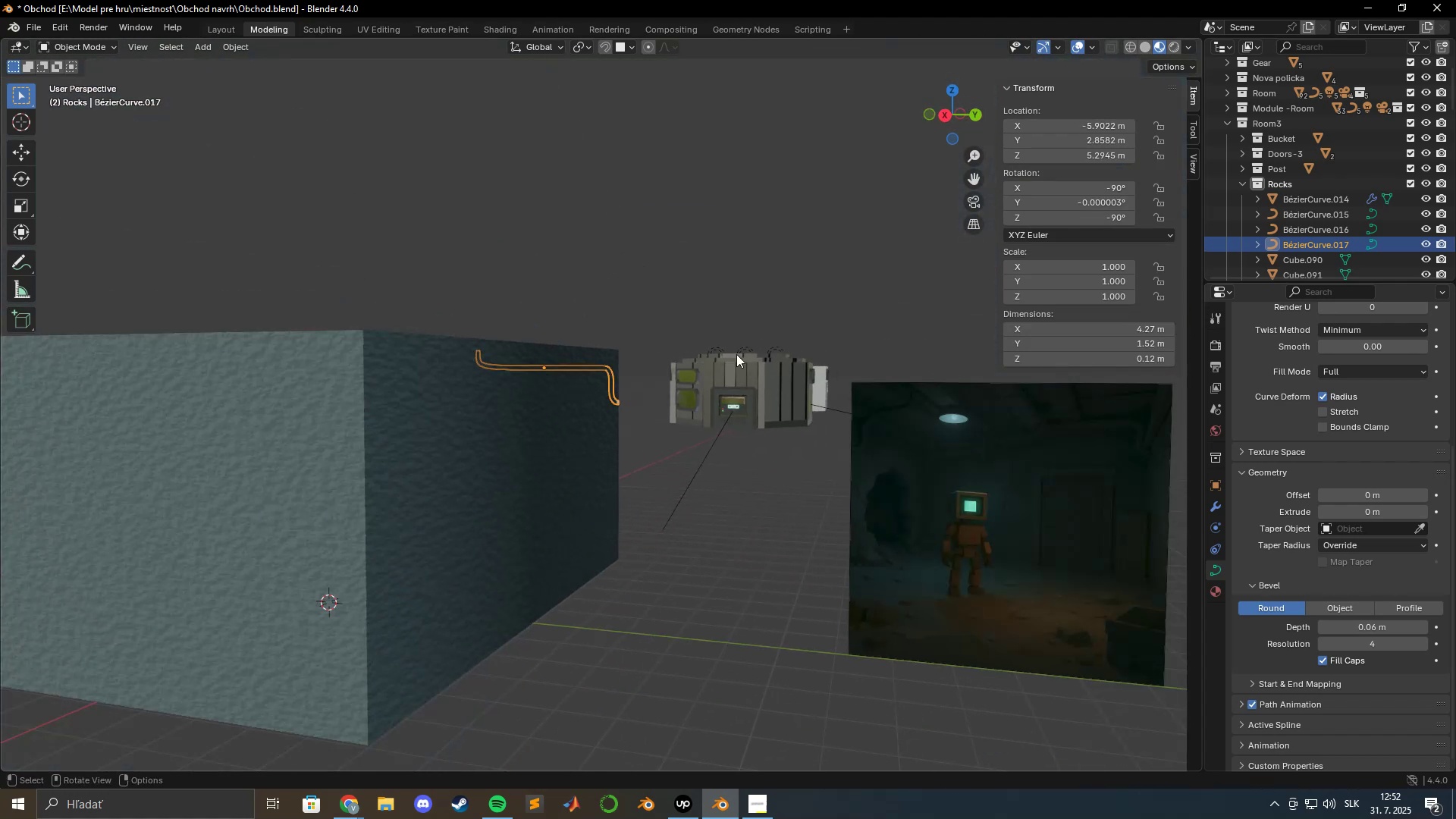 
hold_key(key=ShiftLeft, duration=0.44)
 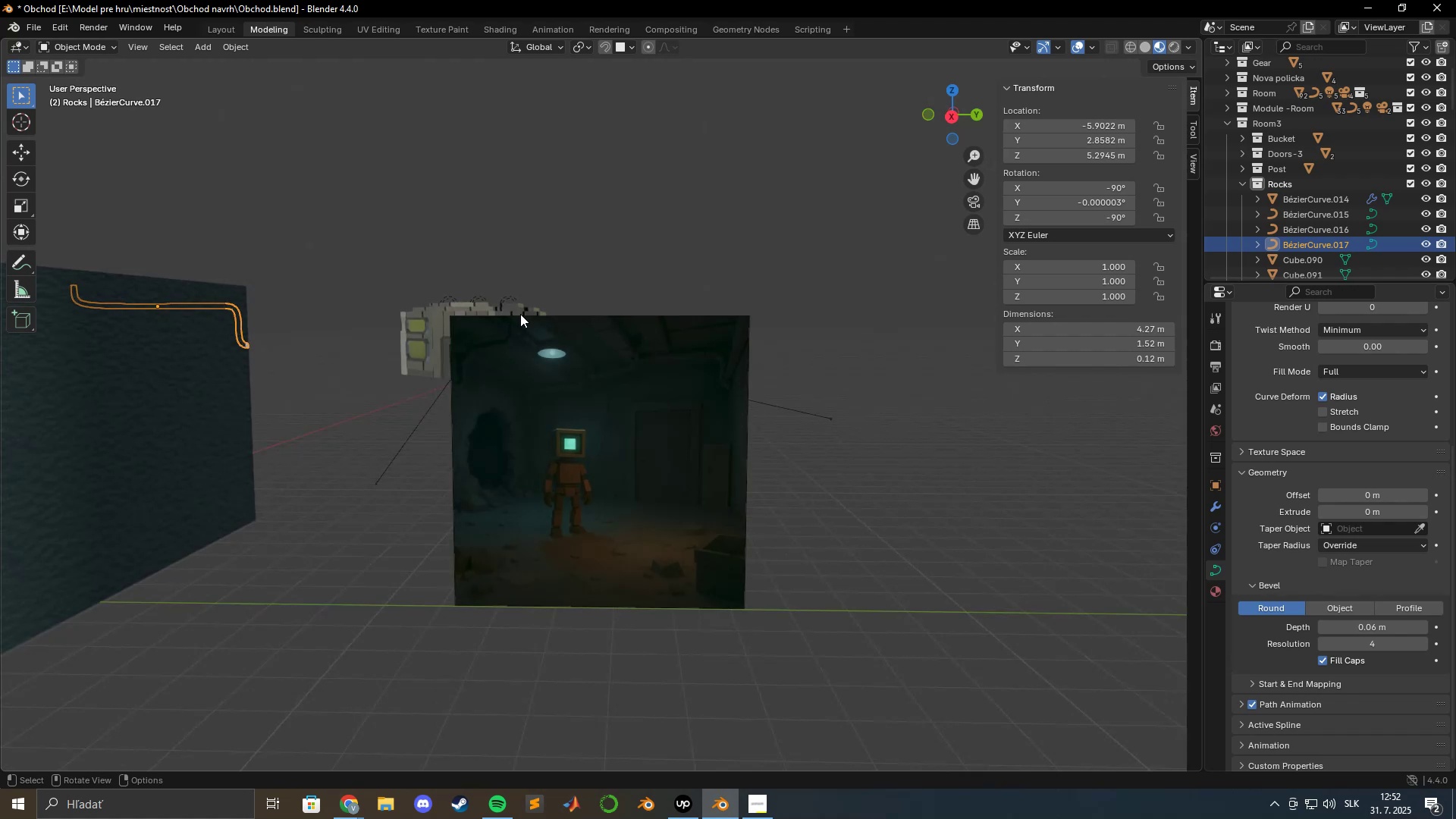 
hold_key(key=ShiftLeft, duration=0.57)
 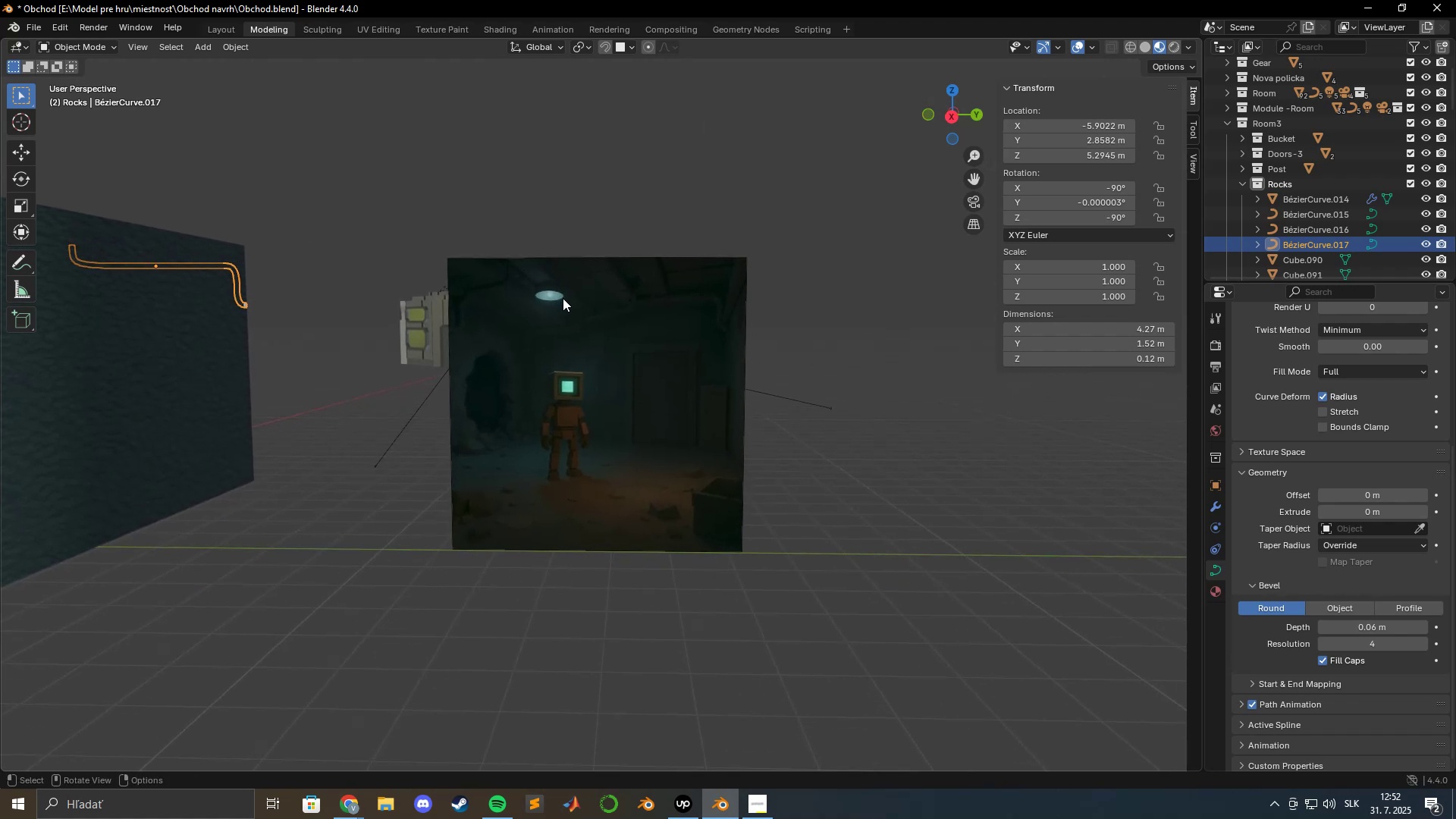 
scroll: coordinate [570, 303], scroll_direction: up, amount: 3.0
 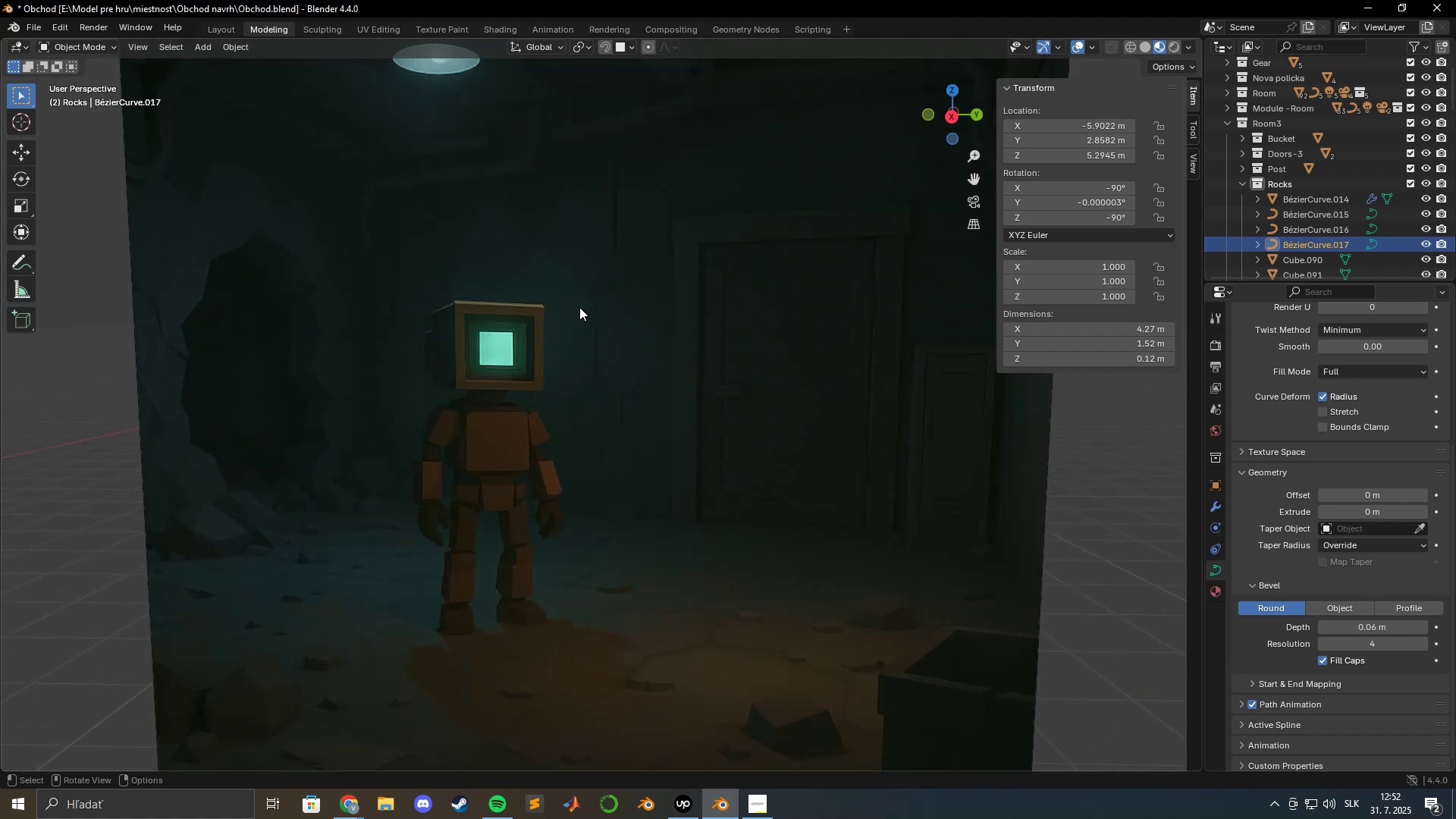 
key(Shift+ShiftLeft)
 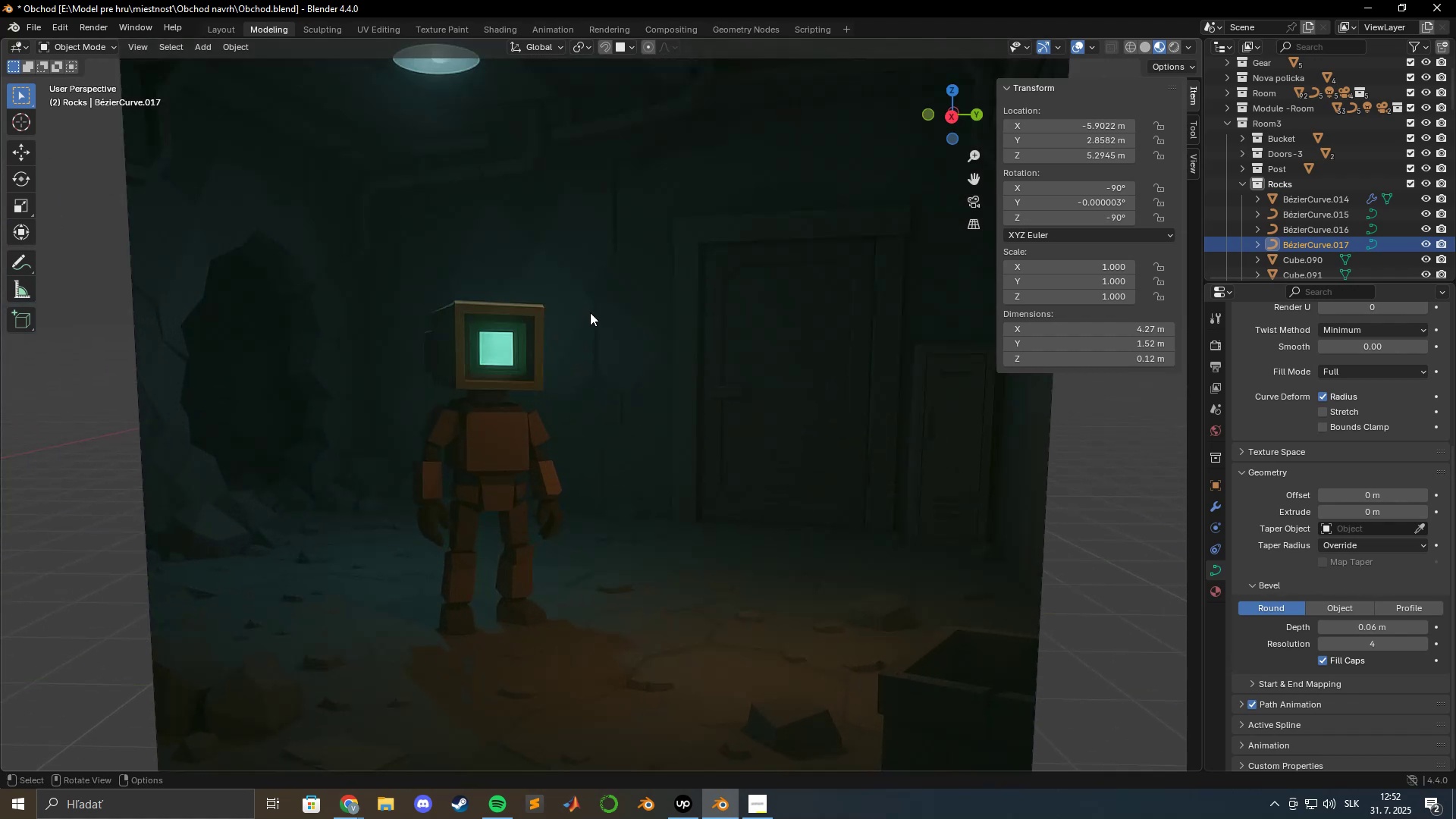 
scroll: coordinate [590, 312], scroll_direction: down, amount: 1.0
 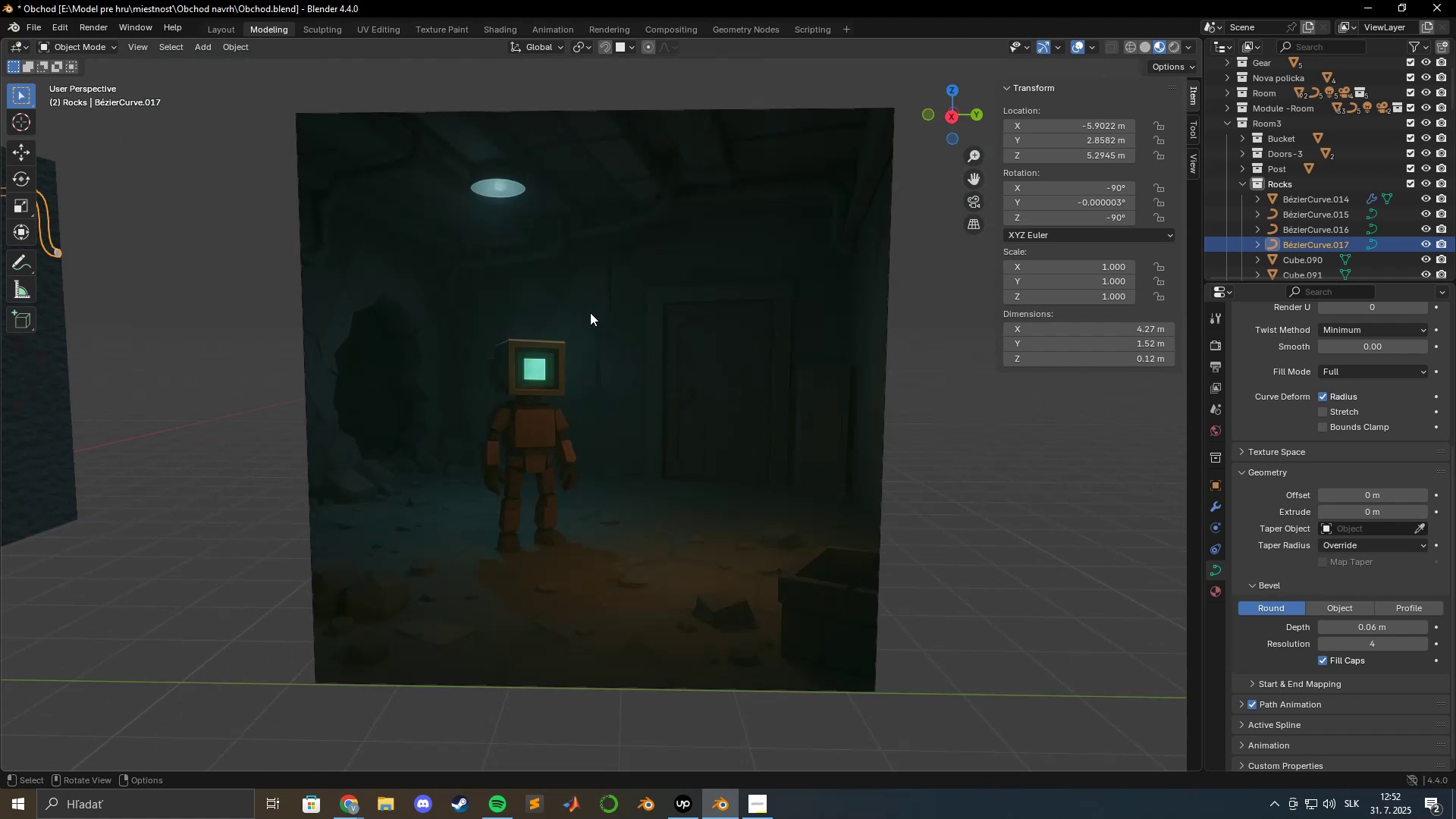 
hold_key(key=ShiftLeft, duration=0.56)
 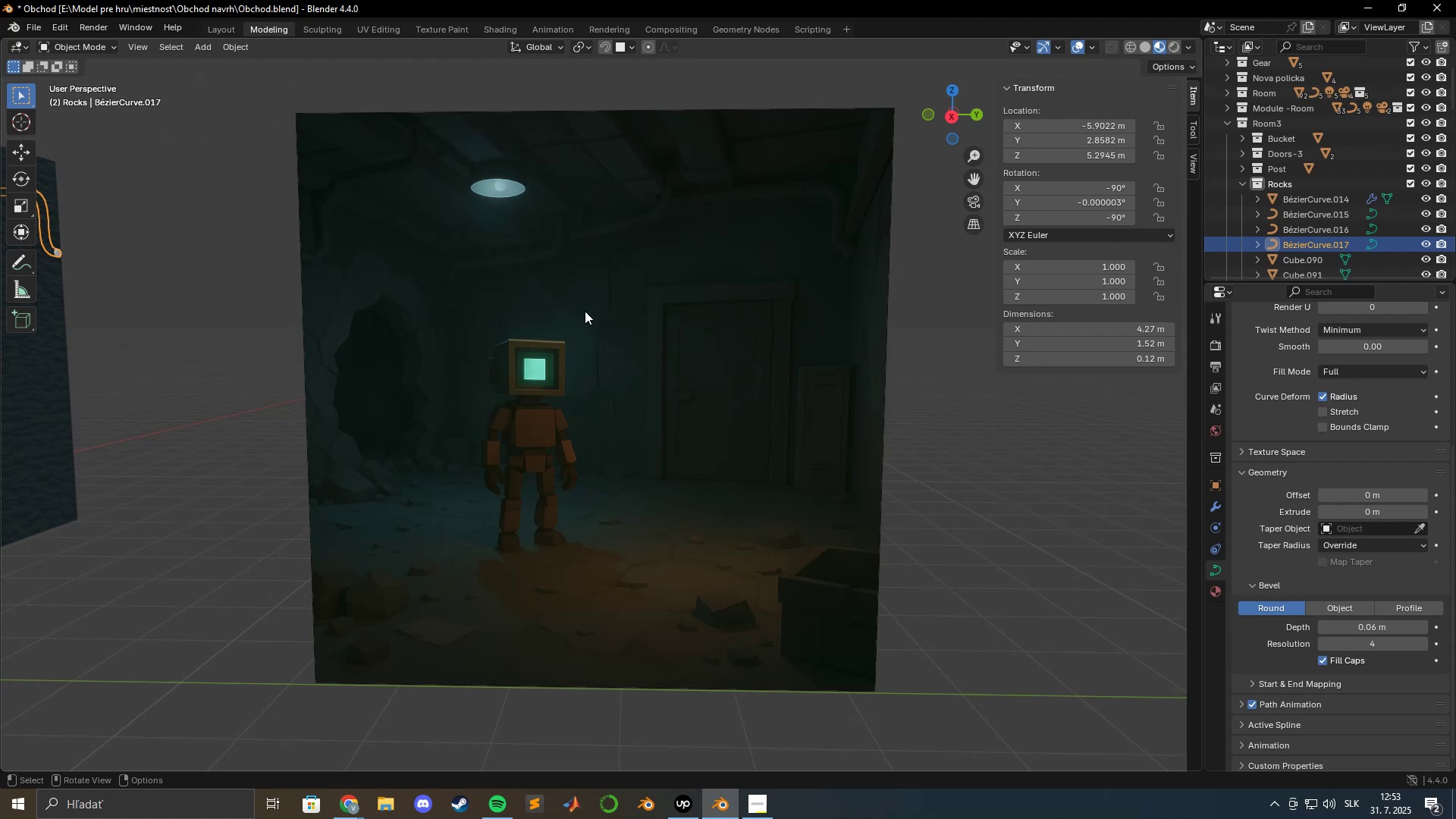 
wait(59.58)
 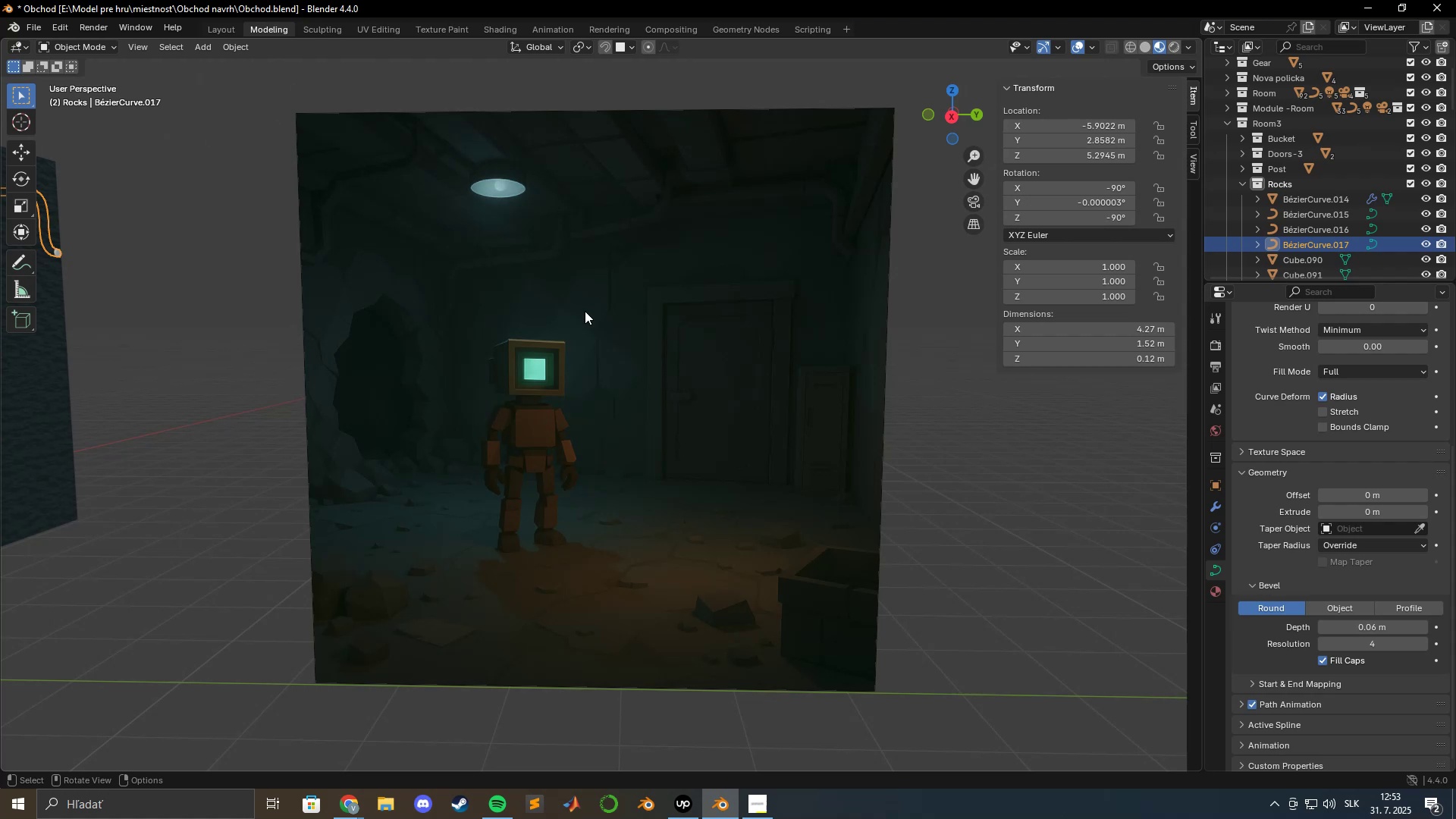 
hold_key(key=ShiftLeft, duration=1.23)
 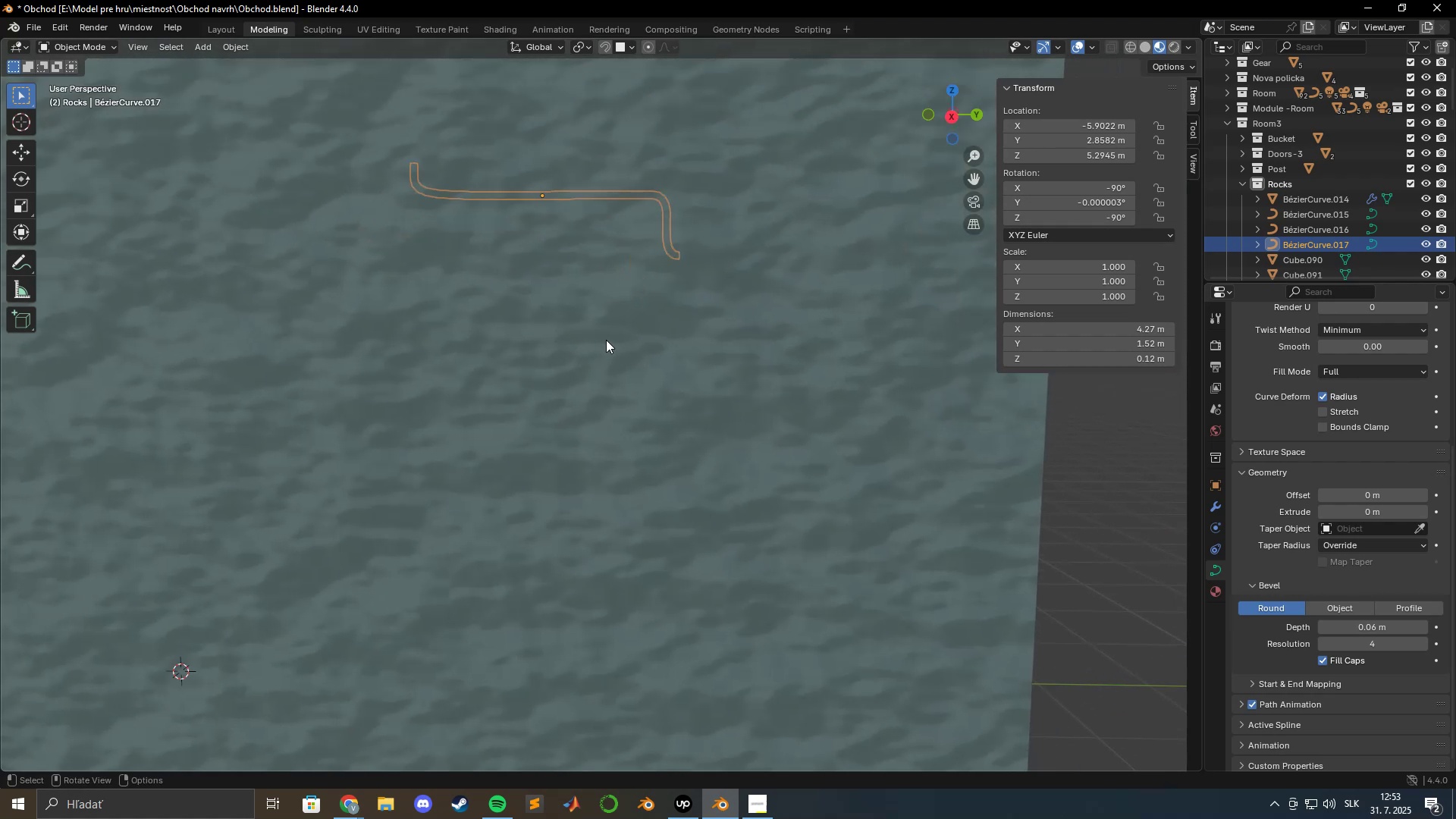 
scroll: coordinate [617, 338], scroll_direction: up, amount: 3.0
 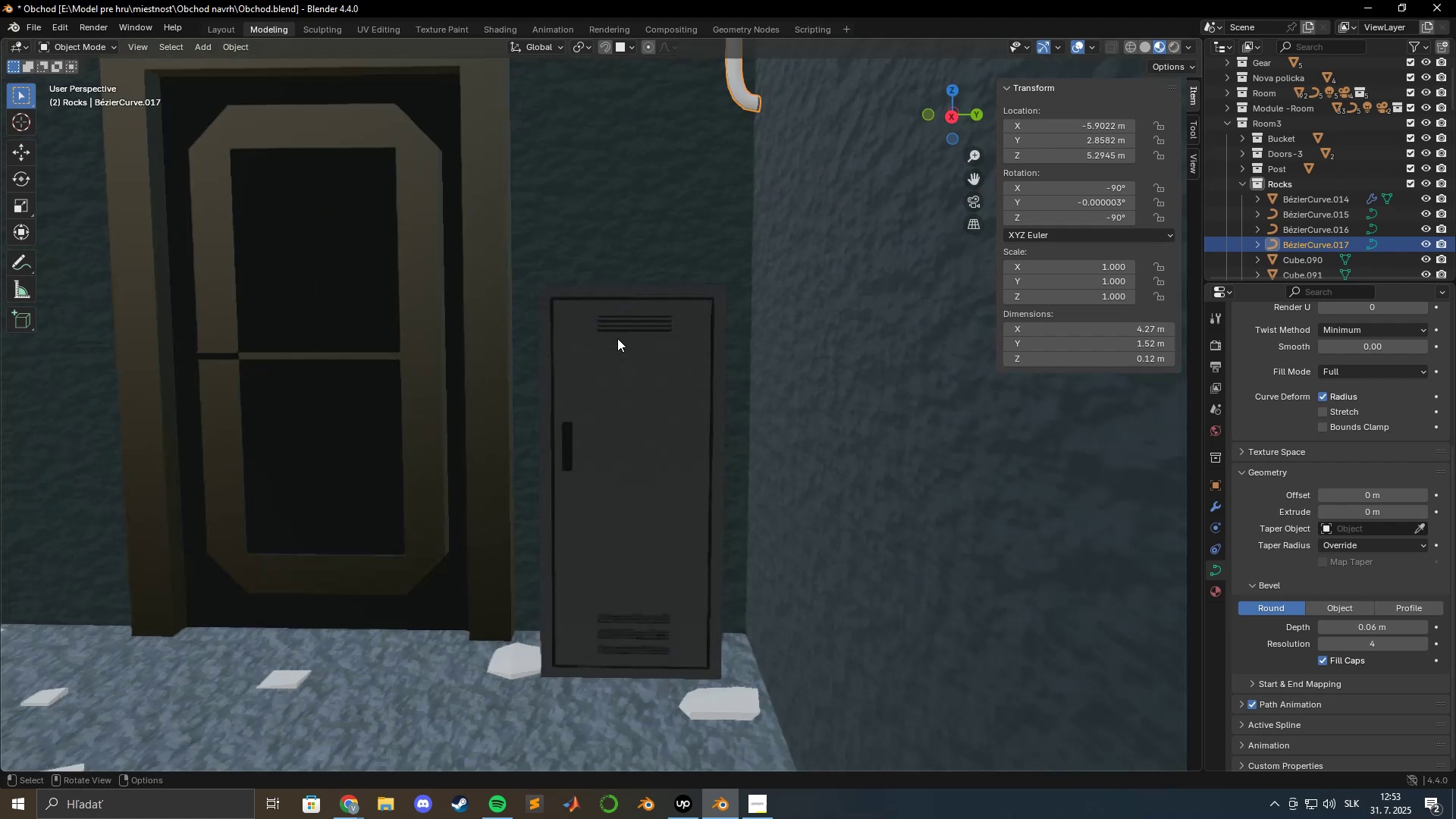 
hold_key(key=ShiftLeft, duration=1.31)
 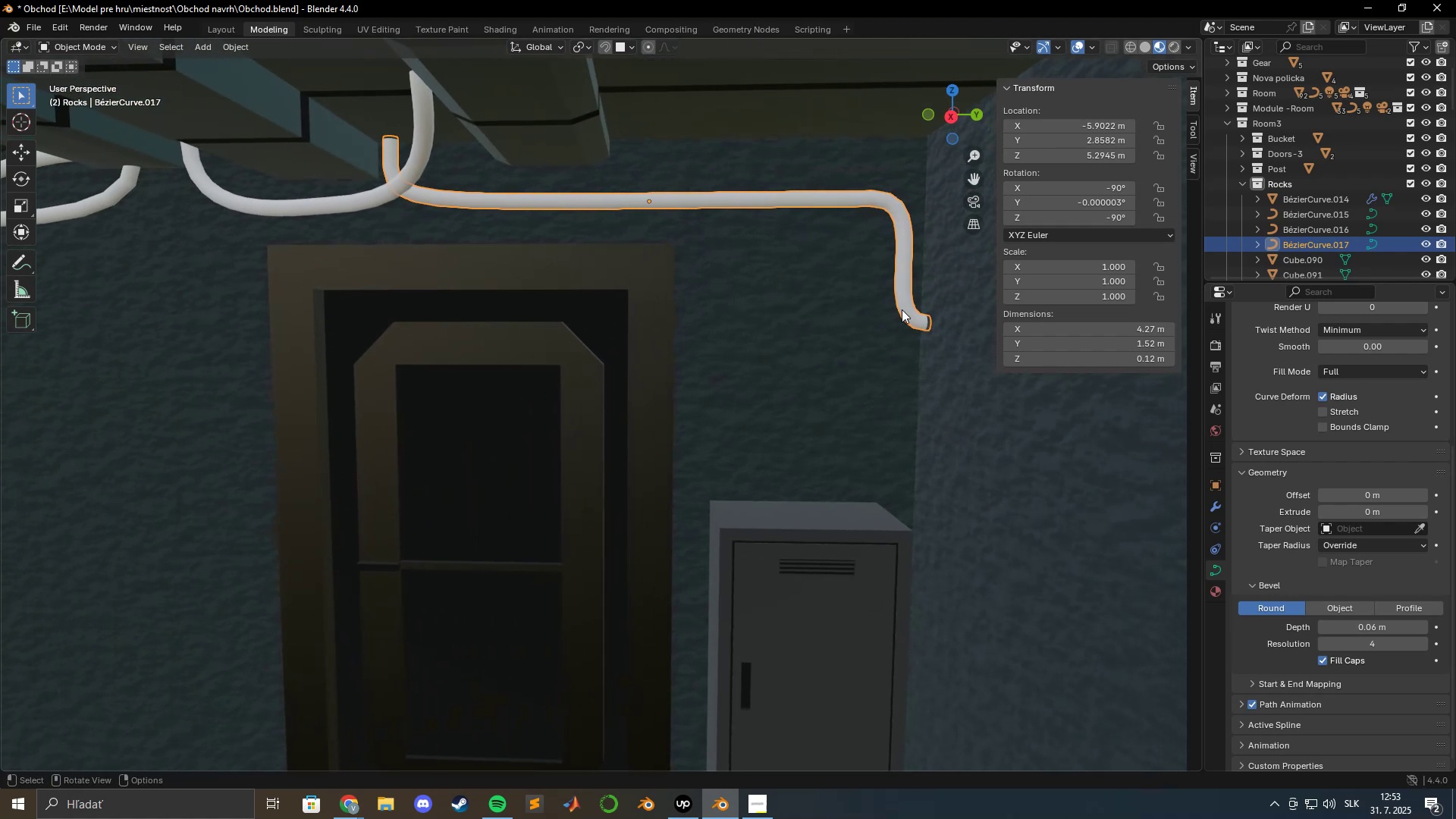 
scroll: coordinate [874, 344], scroll_direction: down, amount: 2.0
 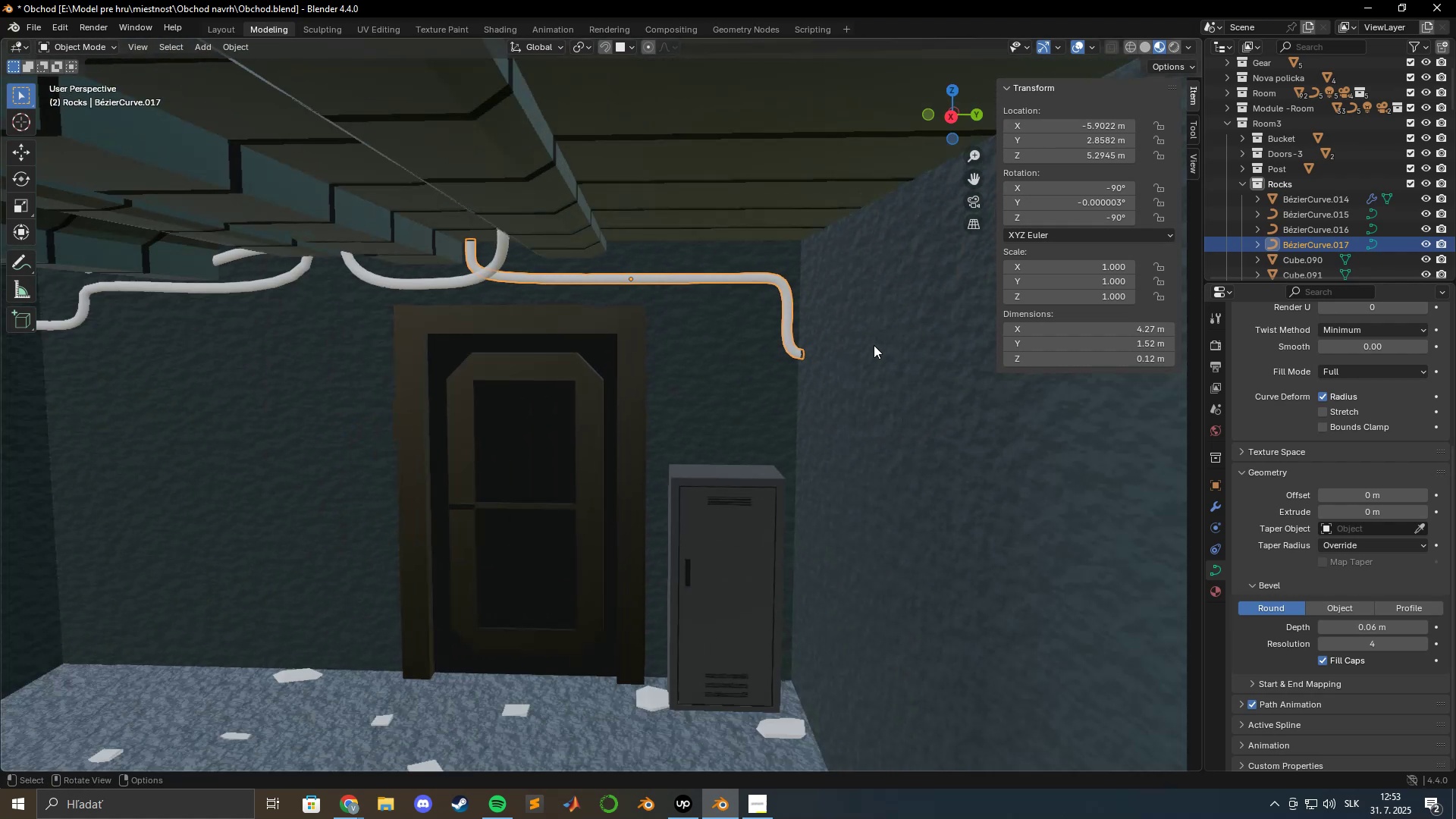 
hold_key(key=ShiftLeft, duration=1.32)
 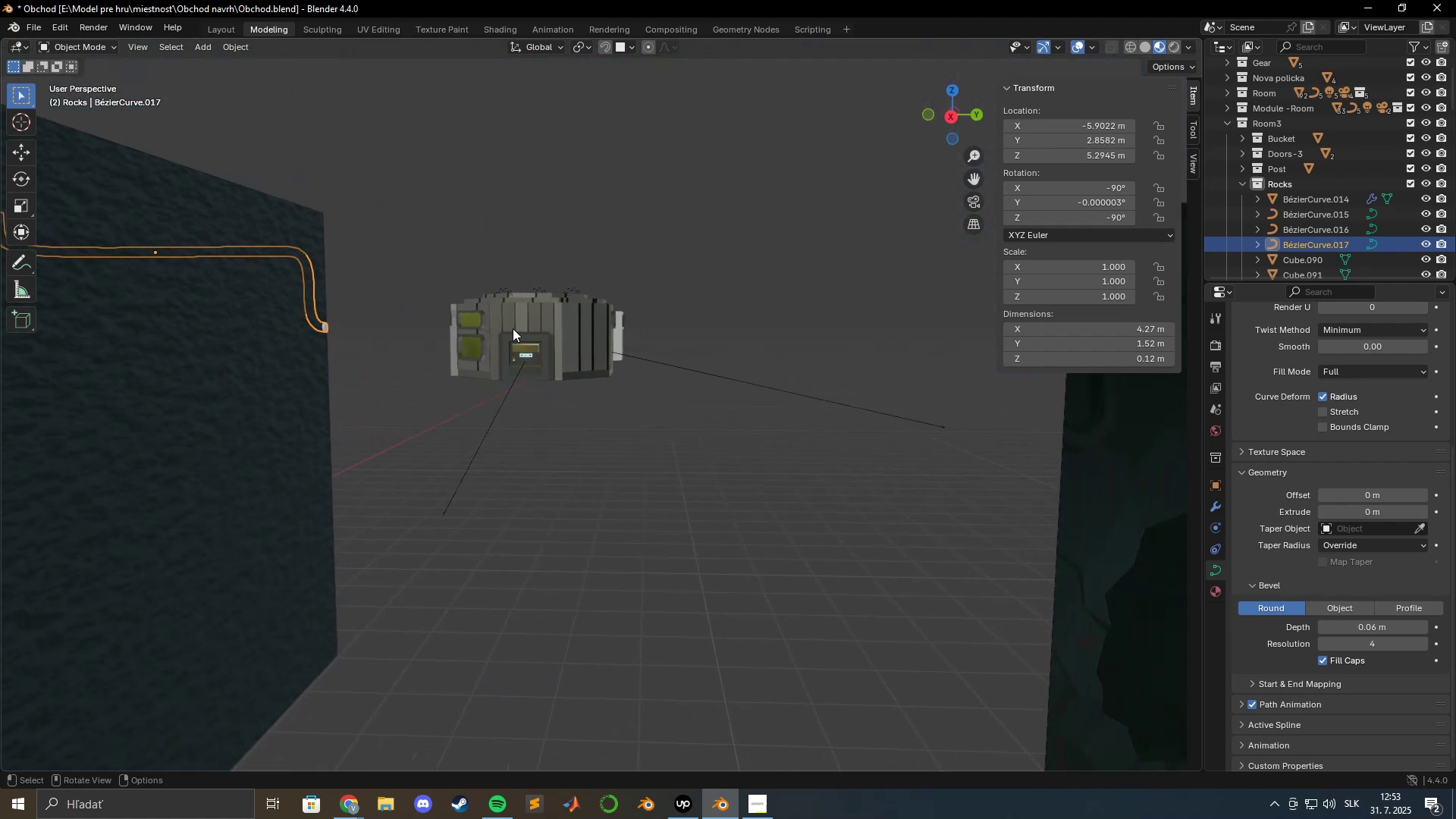 
scroll: coordinate [566, 327], scroll_direction: down, amount: 2.0
 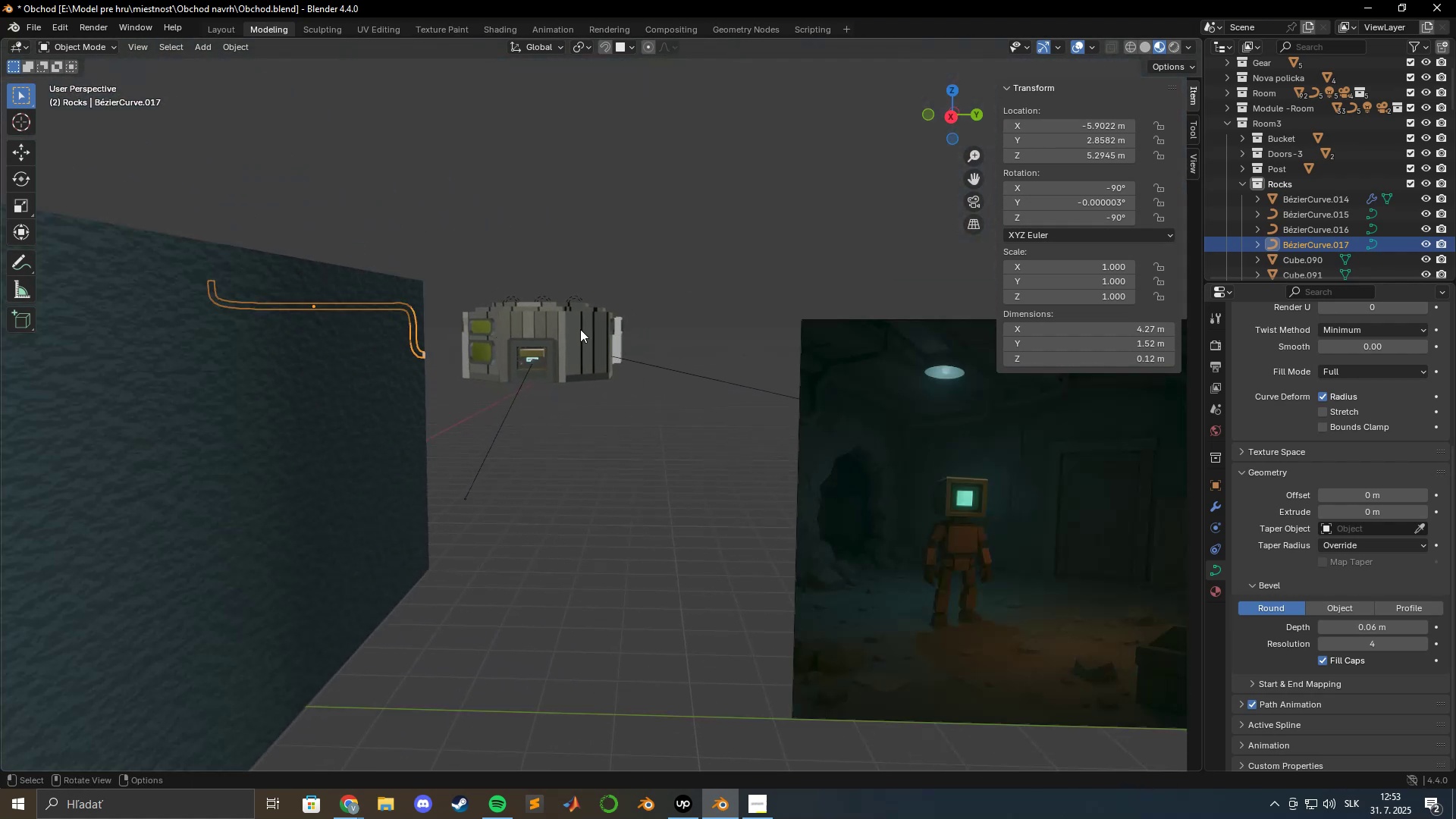 
hold_key(key=ShiftLeft, duration=0.64)
 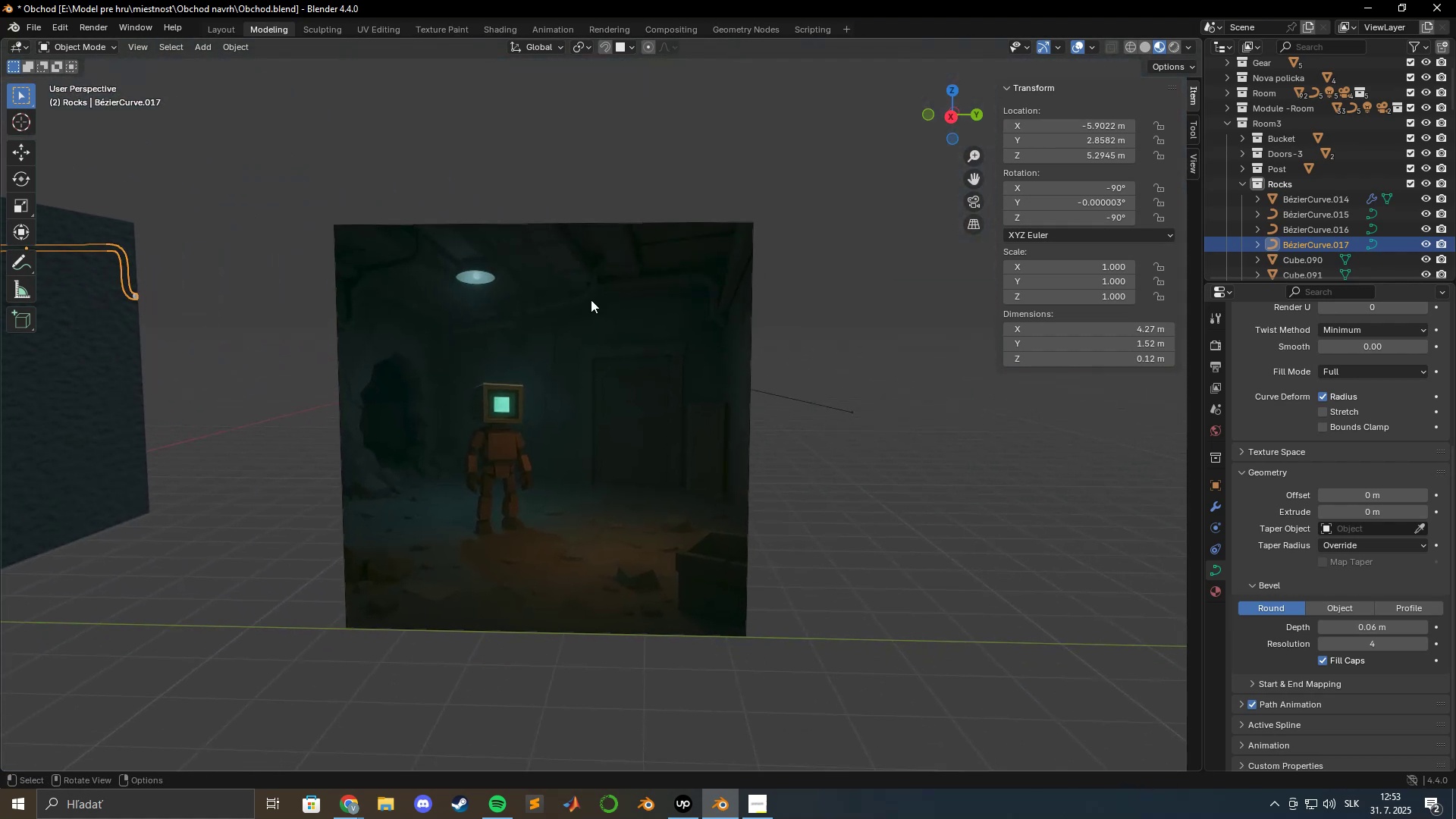 
scroll: coordinate [592, 300], scroll_direction: up, amount: 1.0
 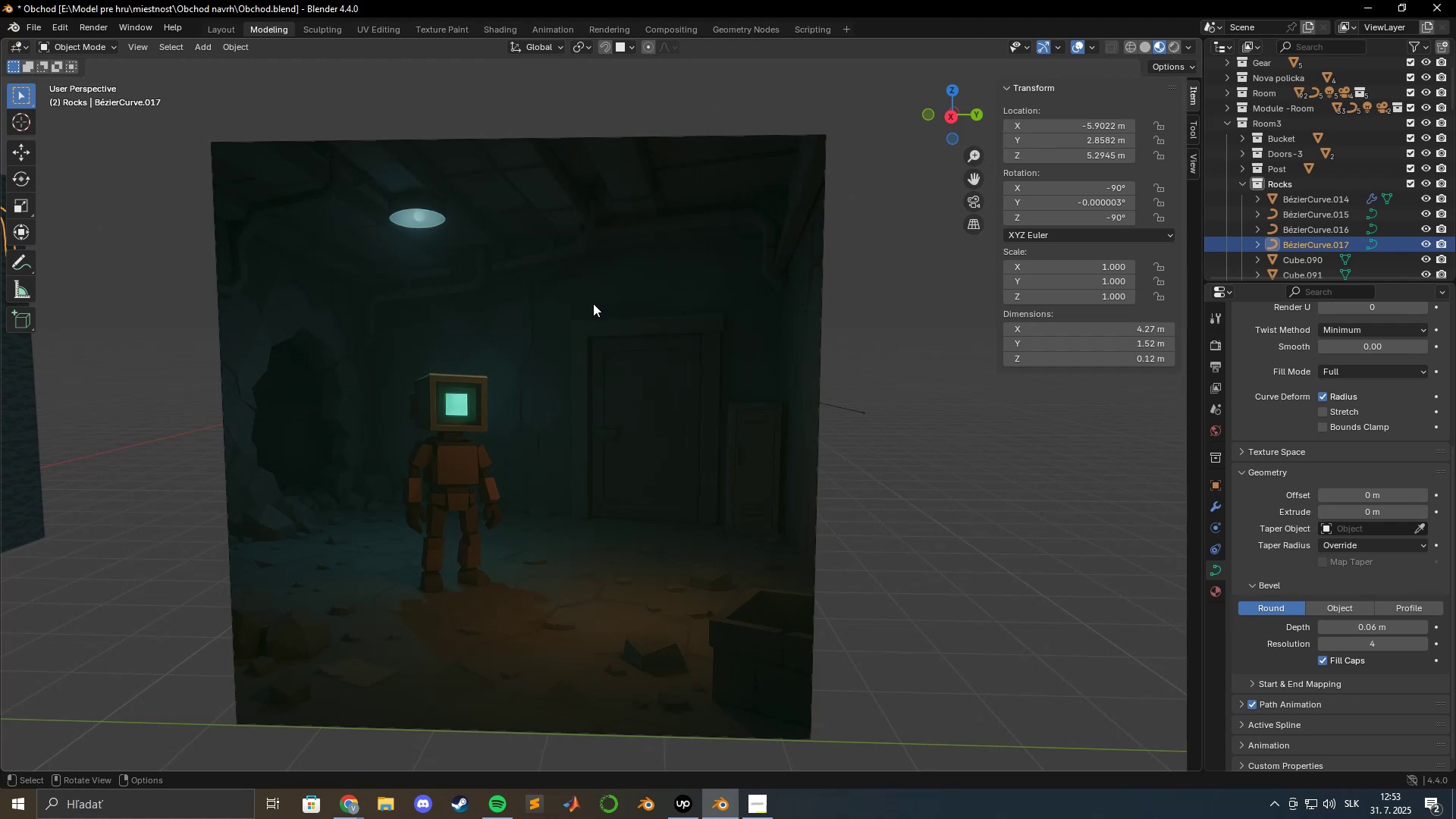 
wait(6.67)
 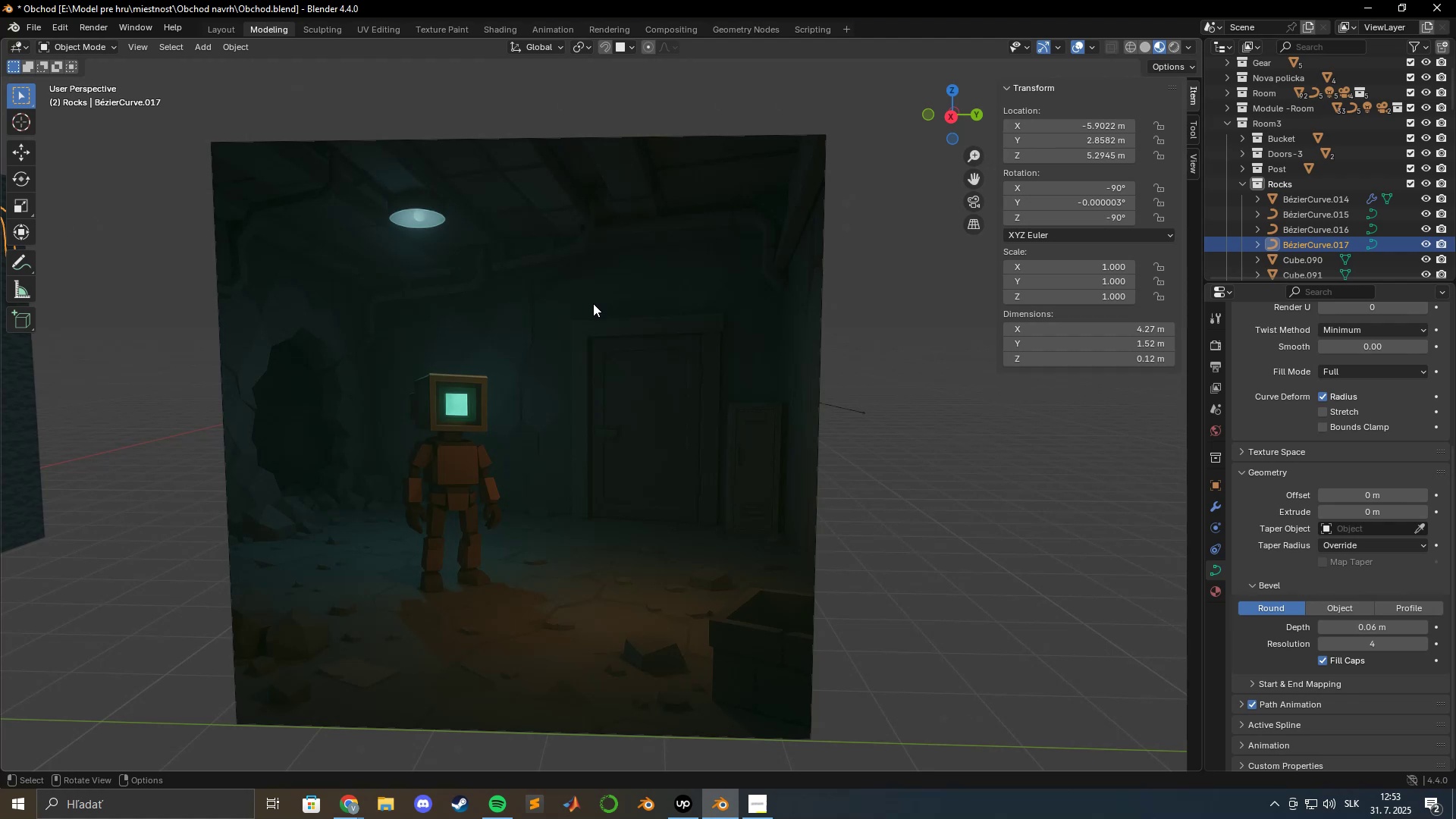 
hold_key(key=ShiftLeft, duration=1.0)
 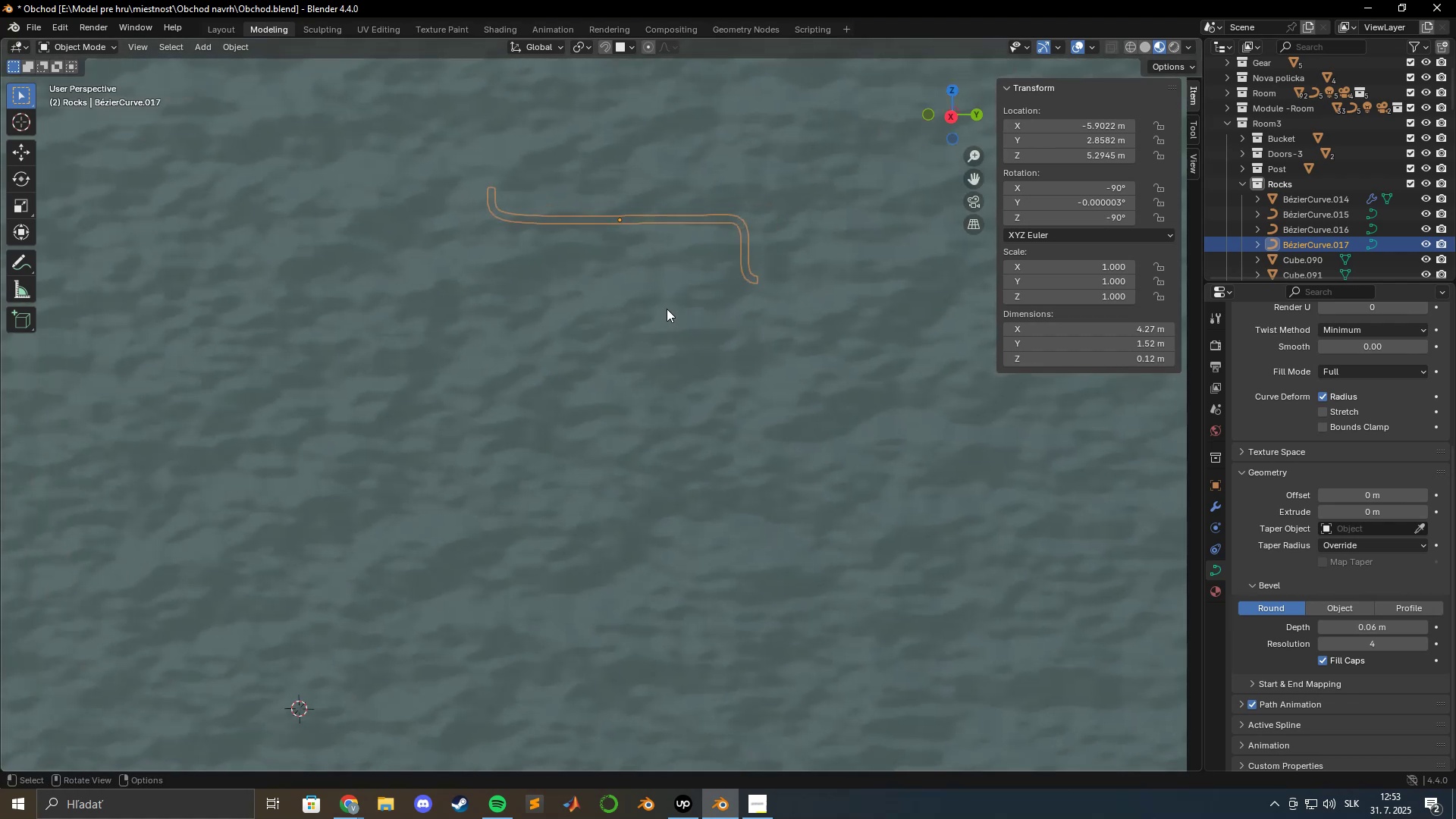 
scroll: coordinate [669, 305], scroll_direction: up, amount: 2.0
 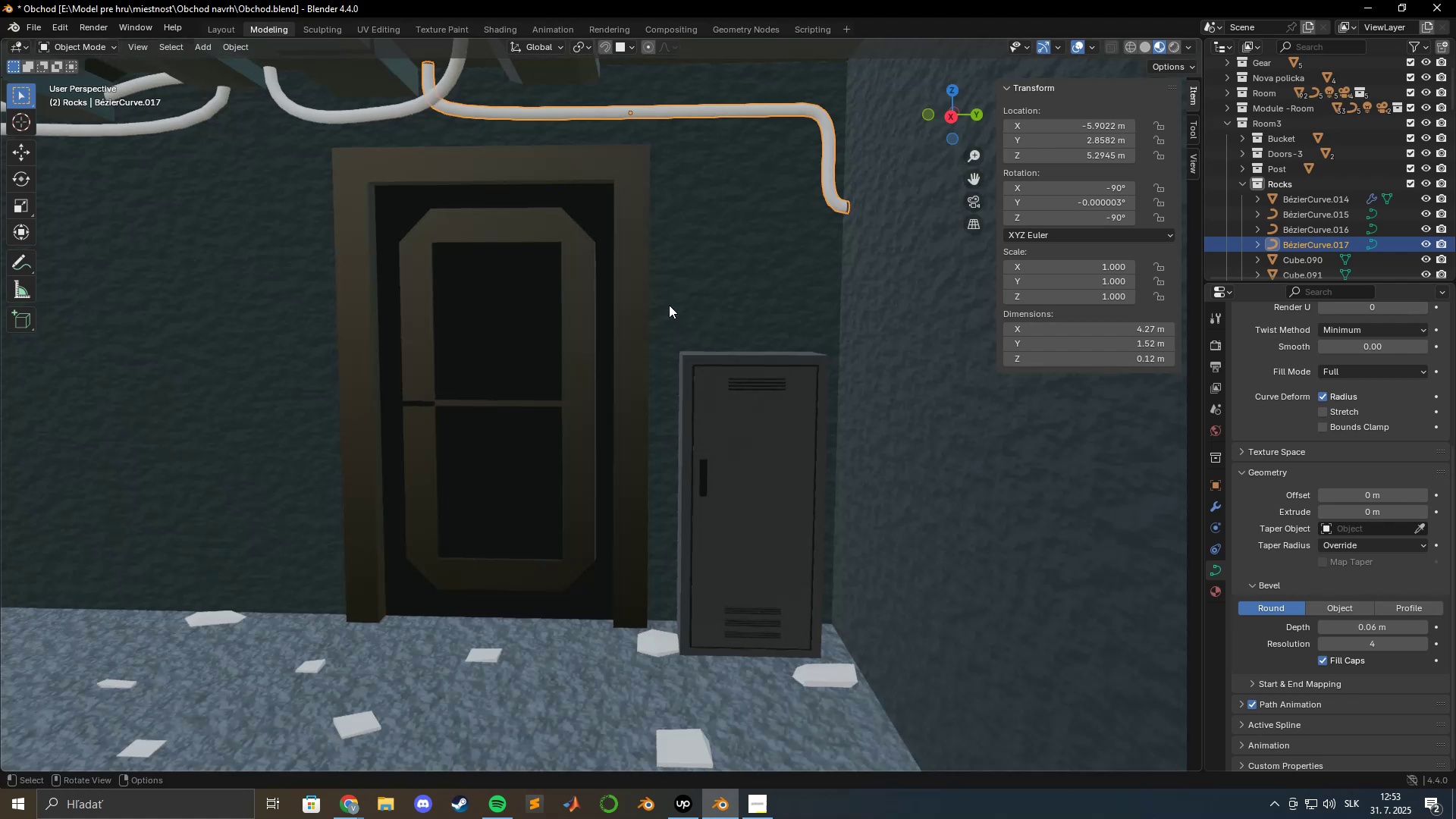 
hold_key(key=ShiftLeft, duration=0.54)
 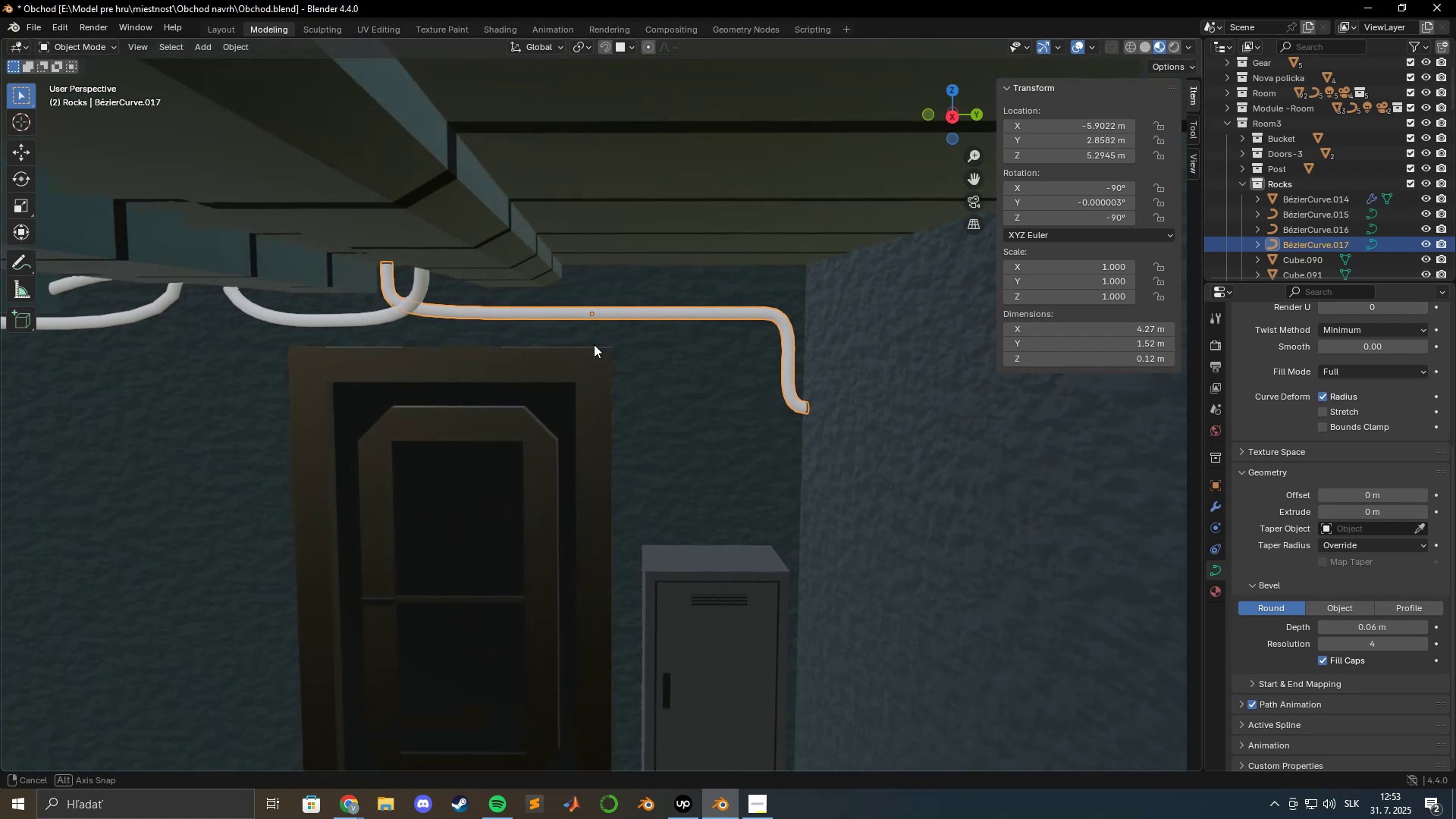 
hold_key(key=ShiftLeft, duration=0.52)
 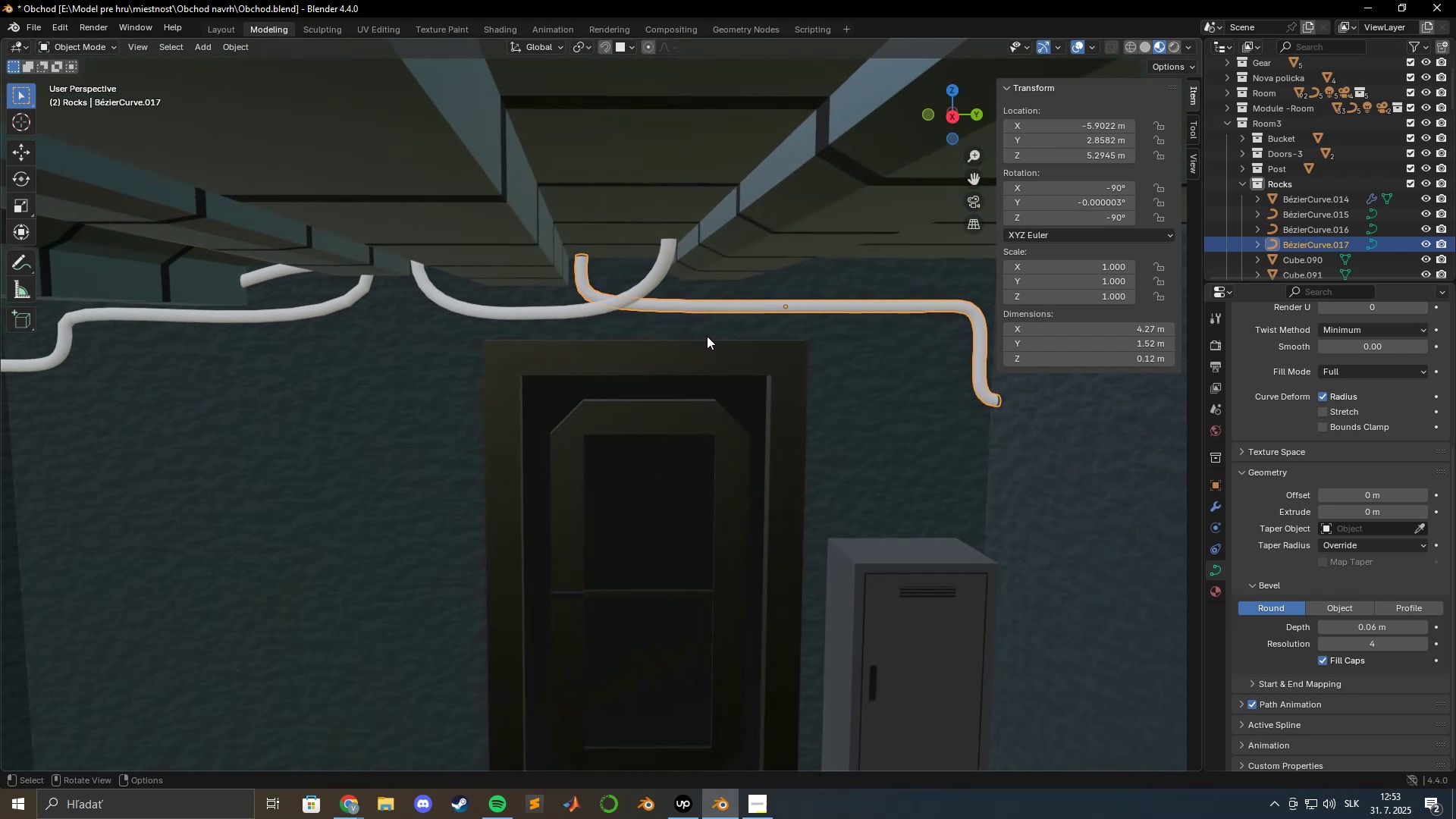 
scroll: coordinate [705, 334], scroll_direction: up, amount: 3.0
 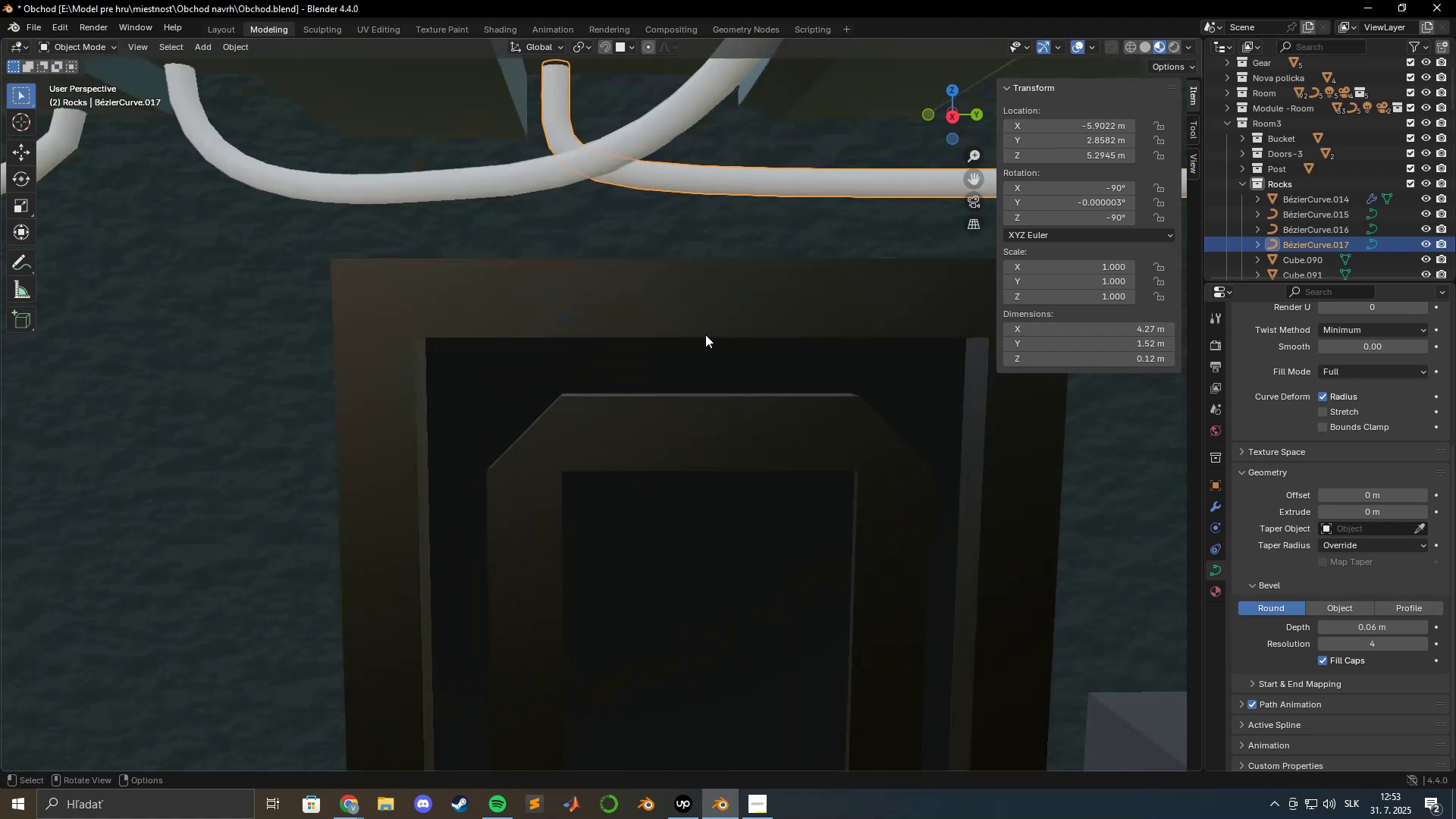 
hold_key(key=ShiftLeft, duration=0.39)
 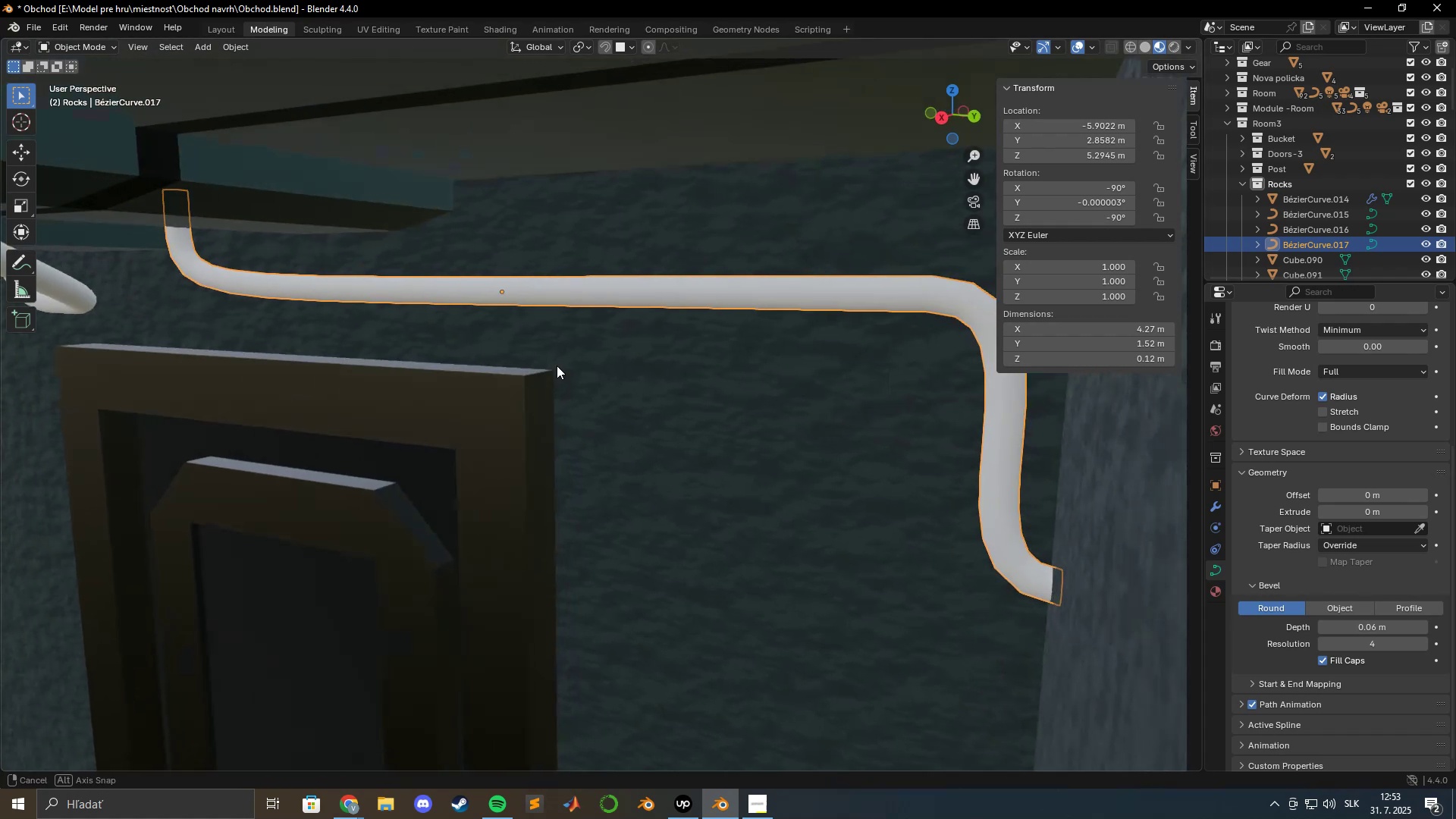 
hold_key(key=ShiftLeft, duration=0.4)
 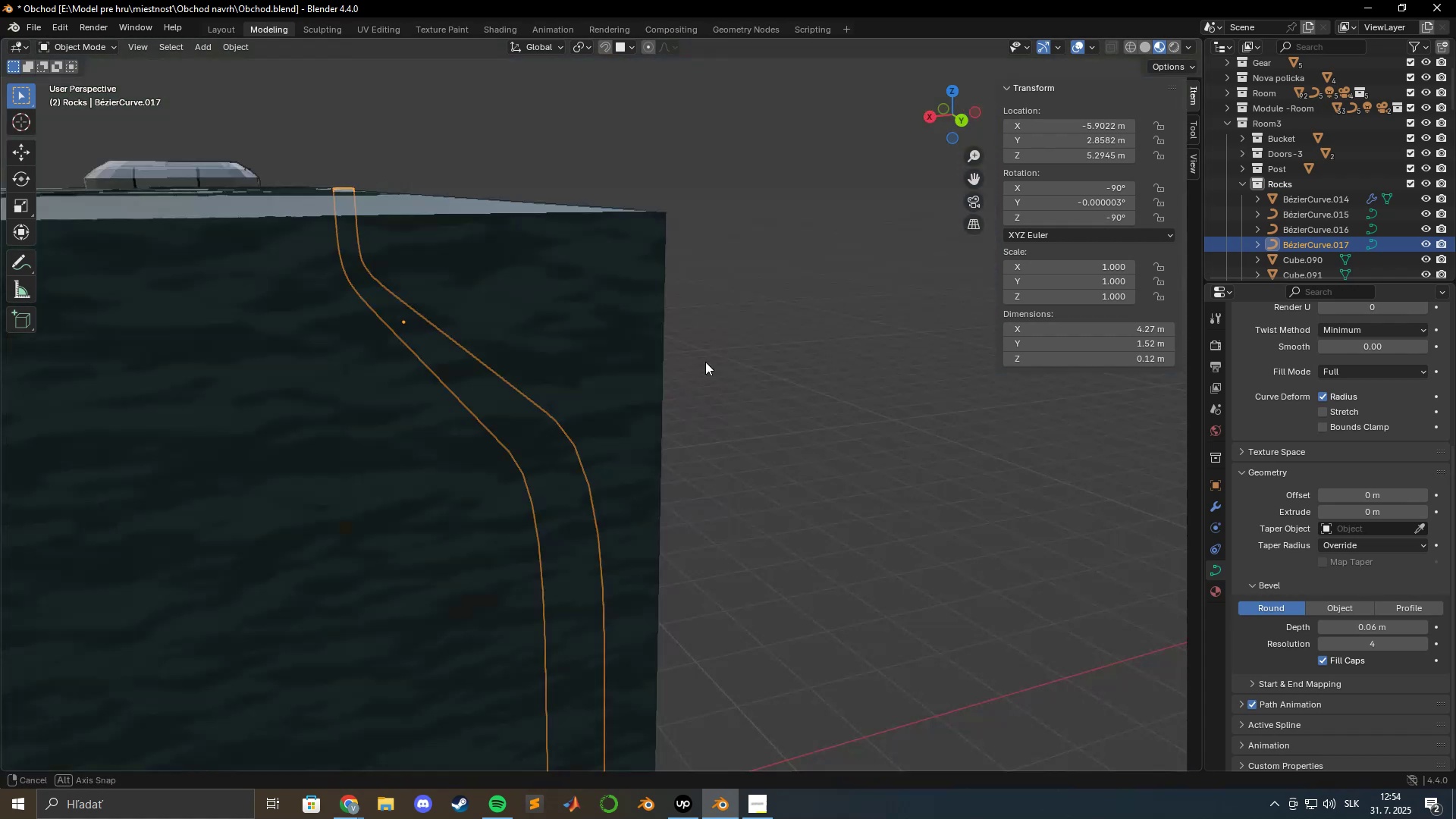 
hold_key(key=ShiftLeft, duration=0.82)
 